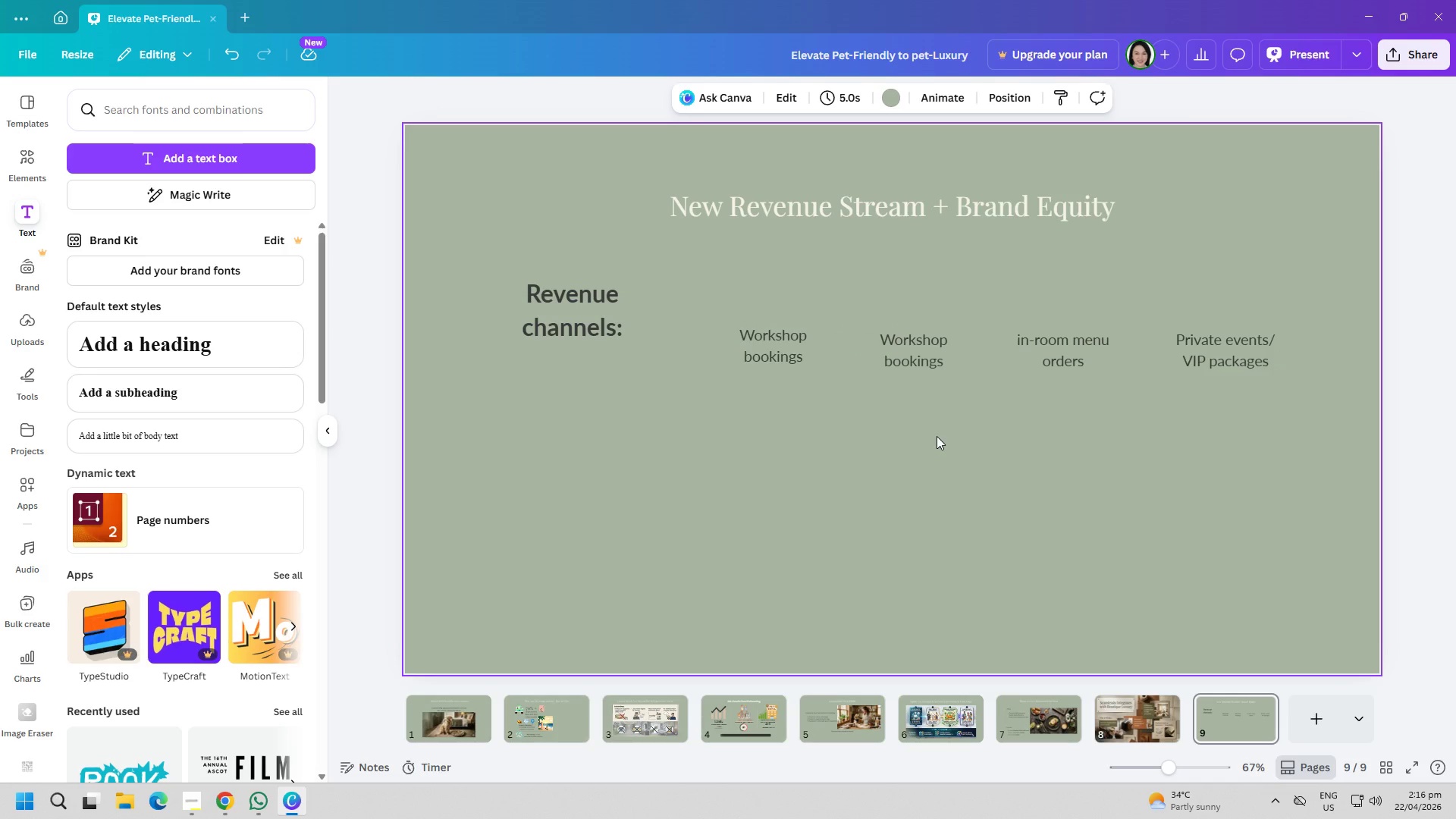 
left_click([30, 366])
 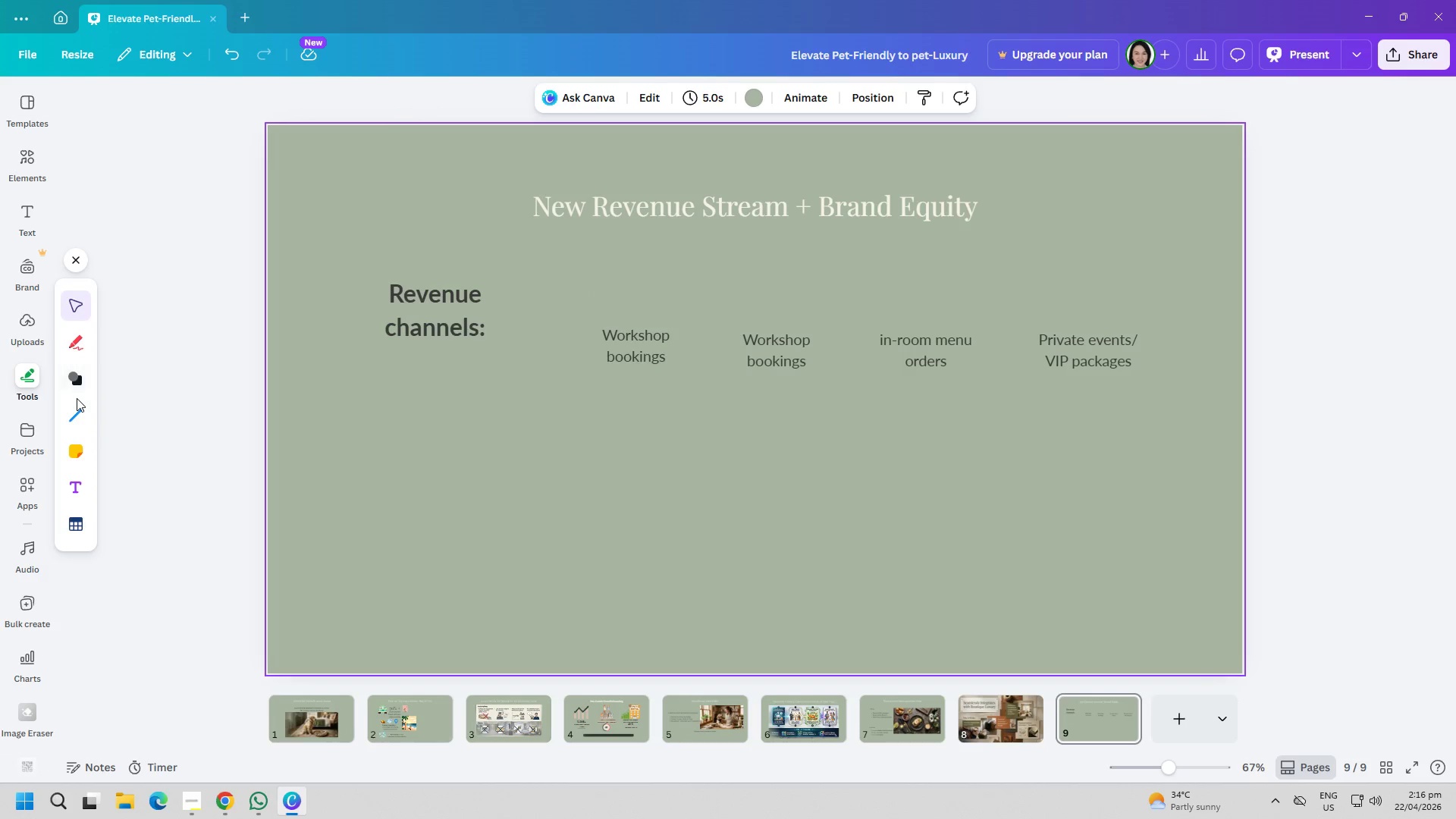 
double_click([75, 409])
 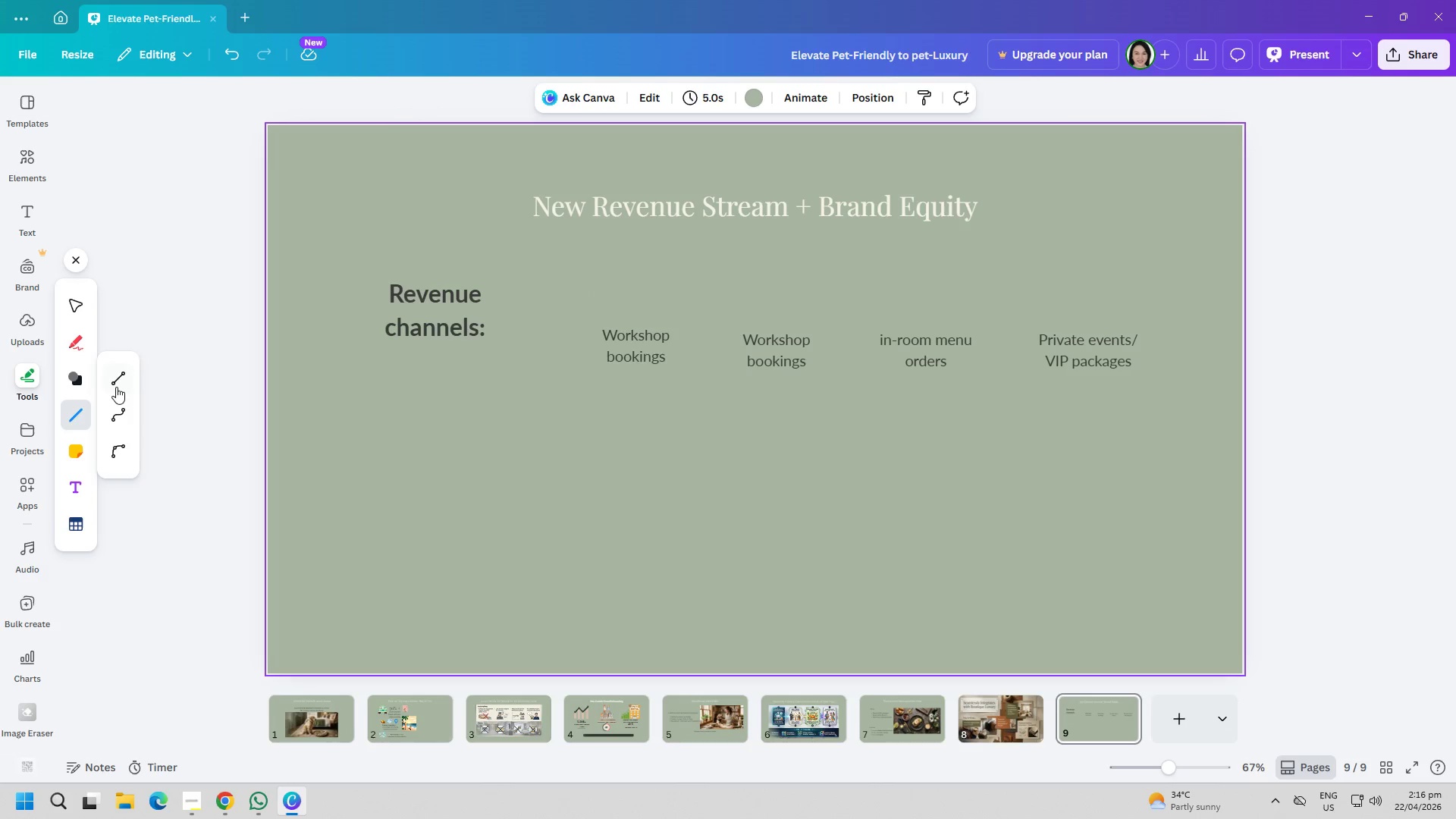 
left_click([109, 412])
 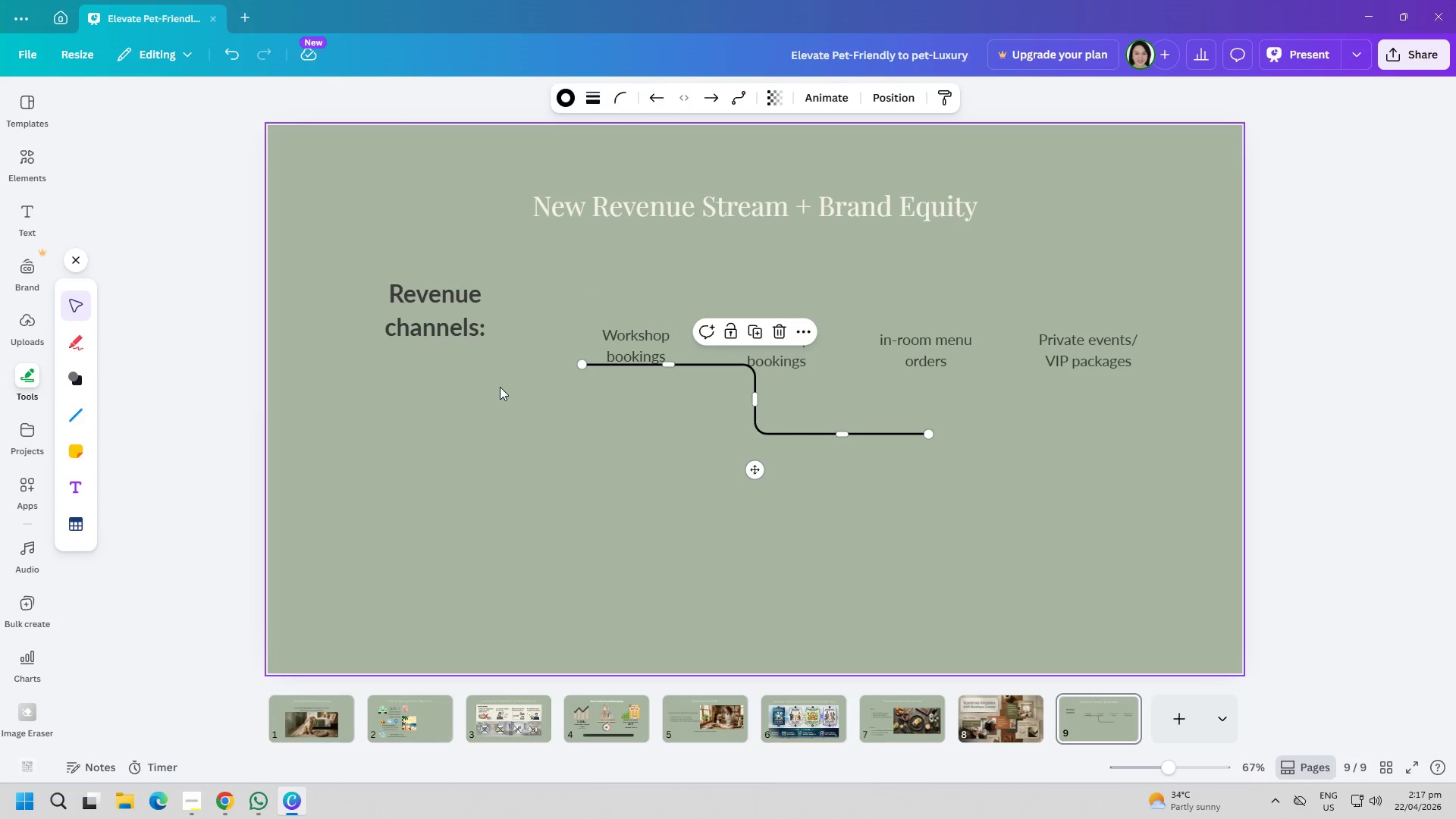 
left_click_drag(start_coordinate=[583, 370], to_coordinate=[391, 356])
 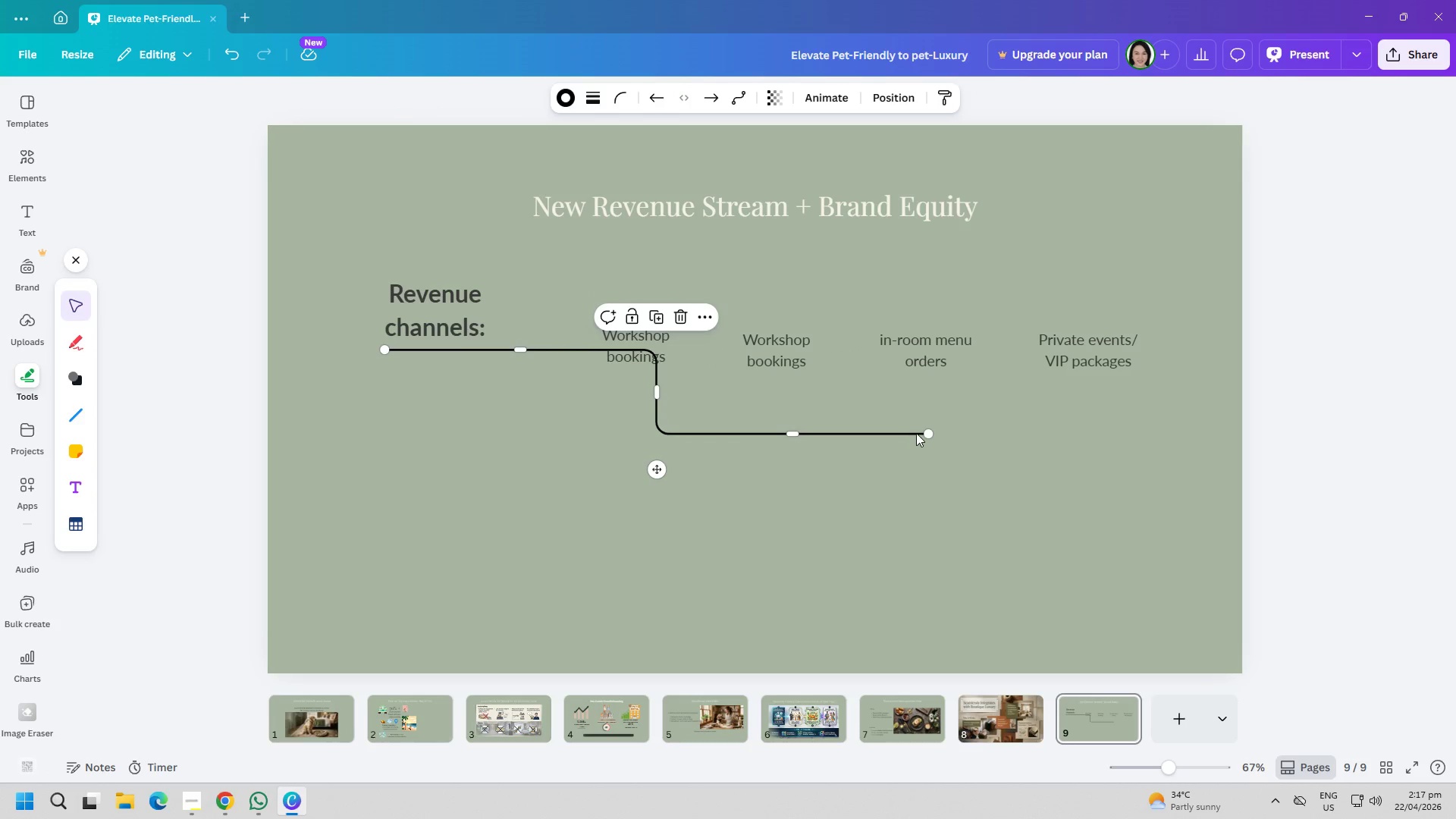 
left_click_drag(start_coordinate=[927, 430], to_coordinate=[756, 250])
 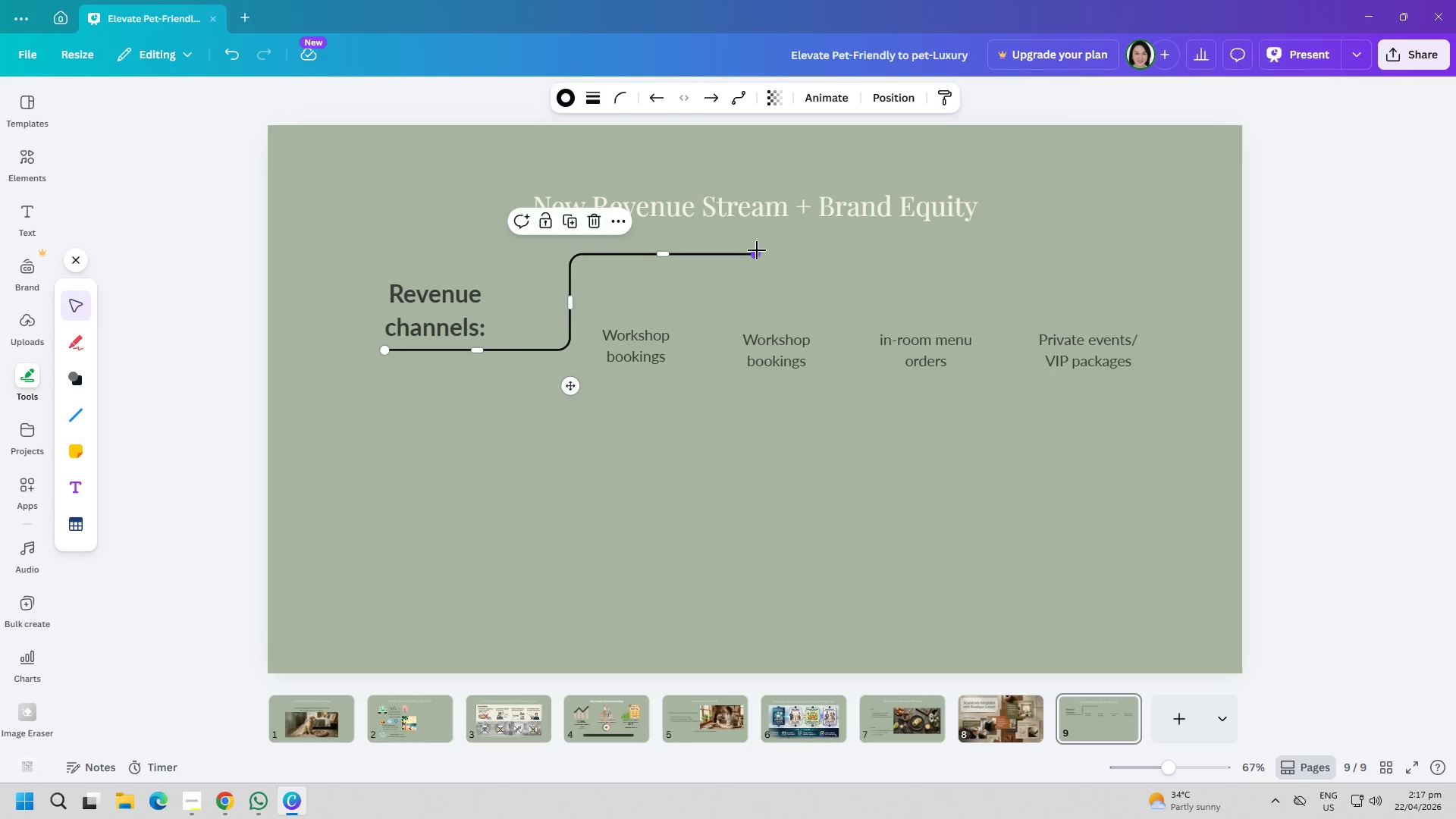 
left_click_drag(start_coordinate=[757, 250], to_coordinate=[1153, 249])
 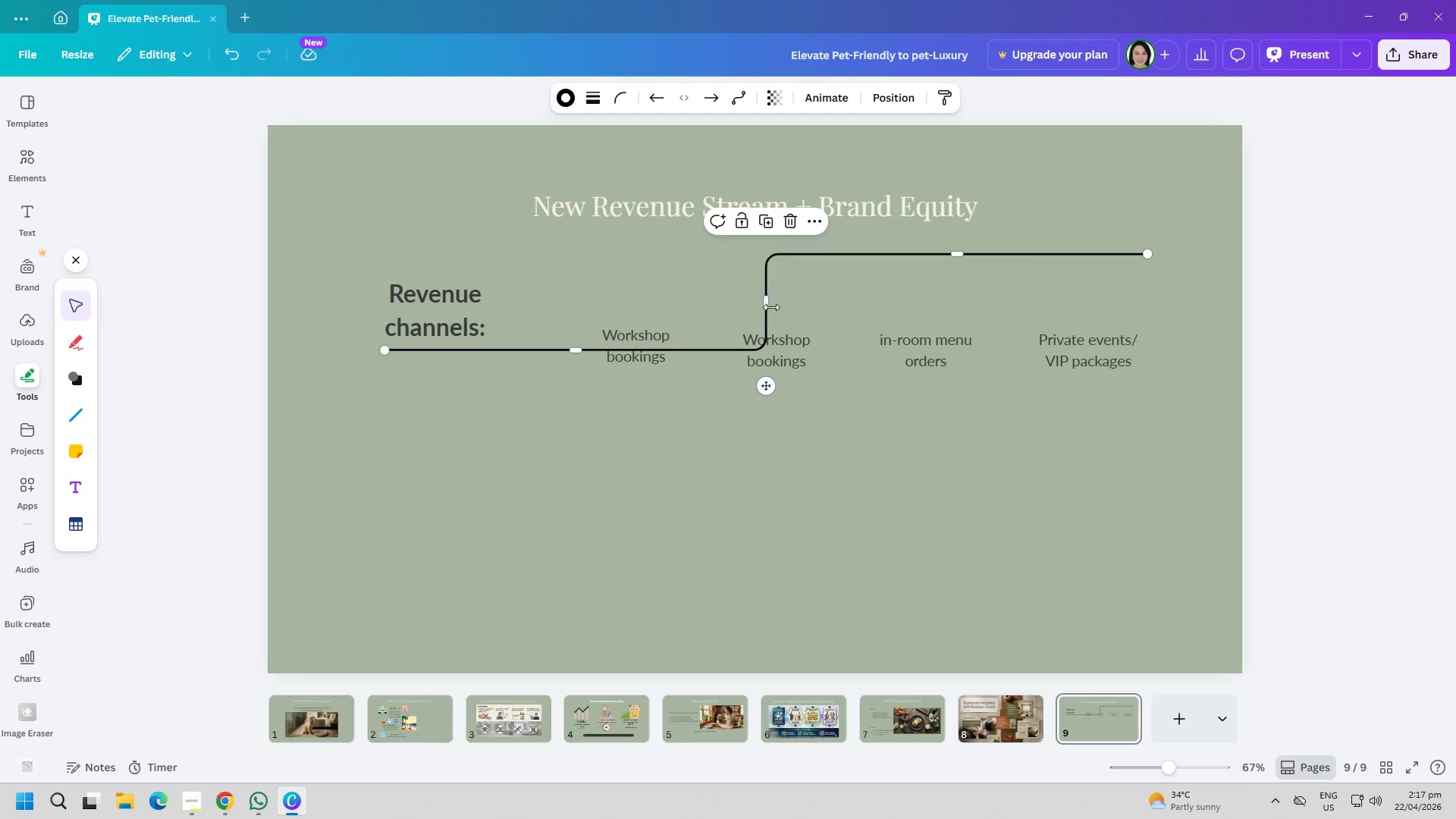 
left_click_drag(start_coordinate=[764, 307], to_coordinate=[554, 282])
 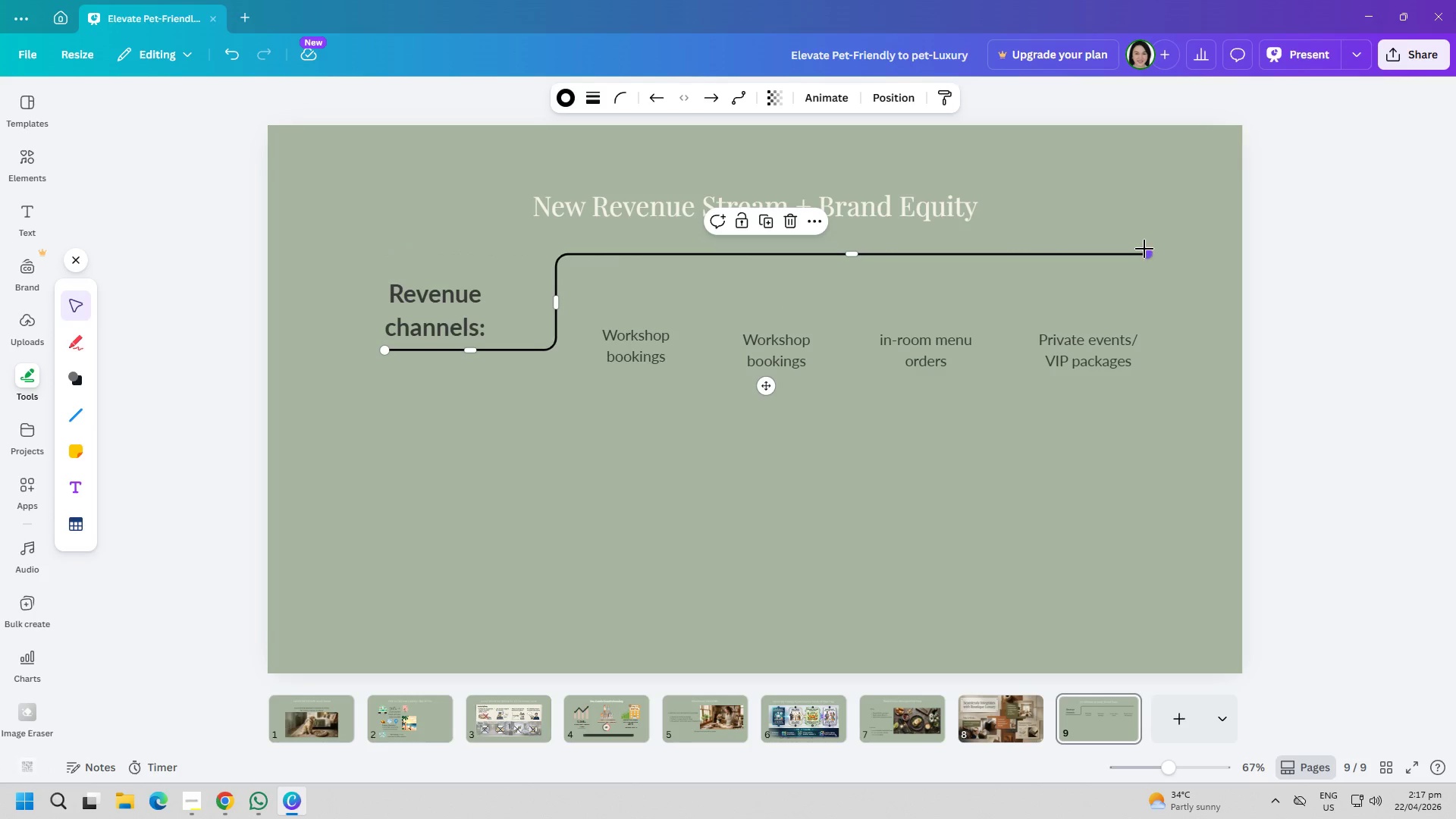 
left_click_drag(start_coordinate=[1146, 249], to_coordinate=[1159, 249])
 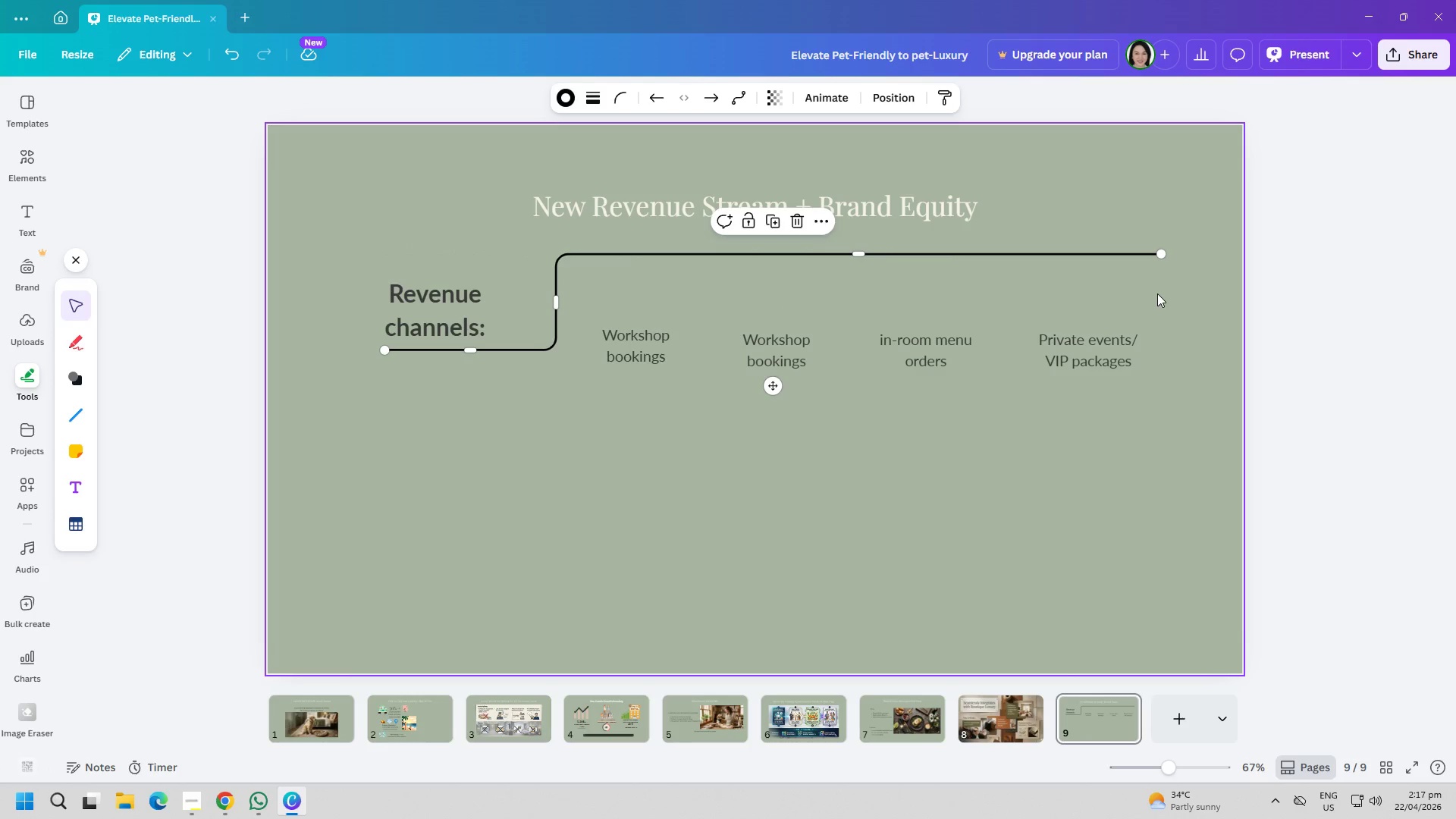 
left_click_drag(start_coordinate=[1166, 253], to_coordinate=[1152, 246])
 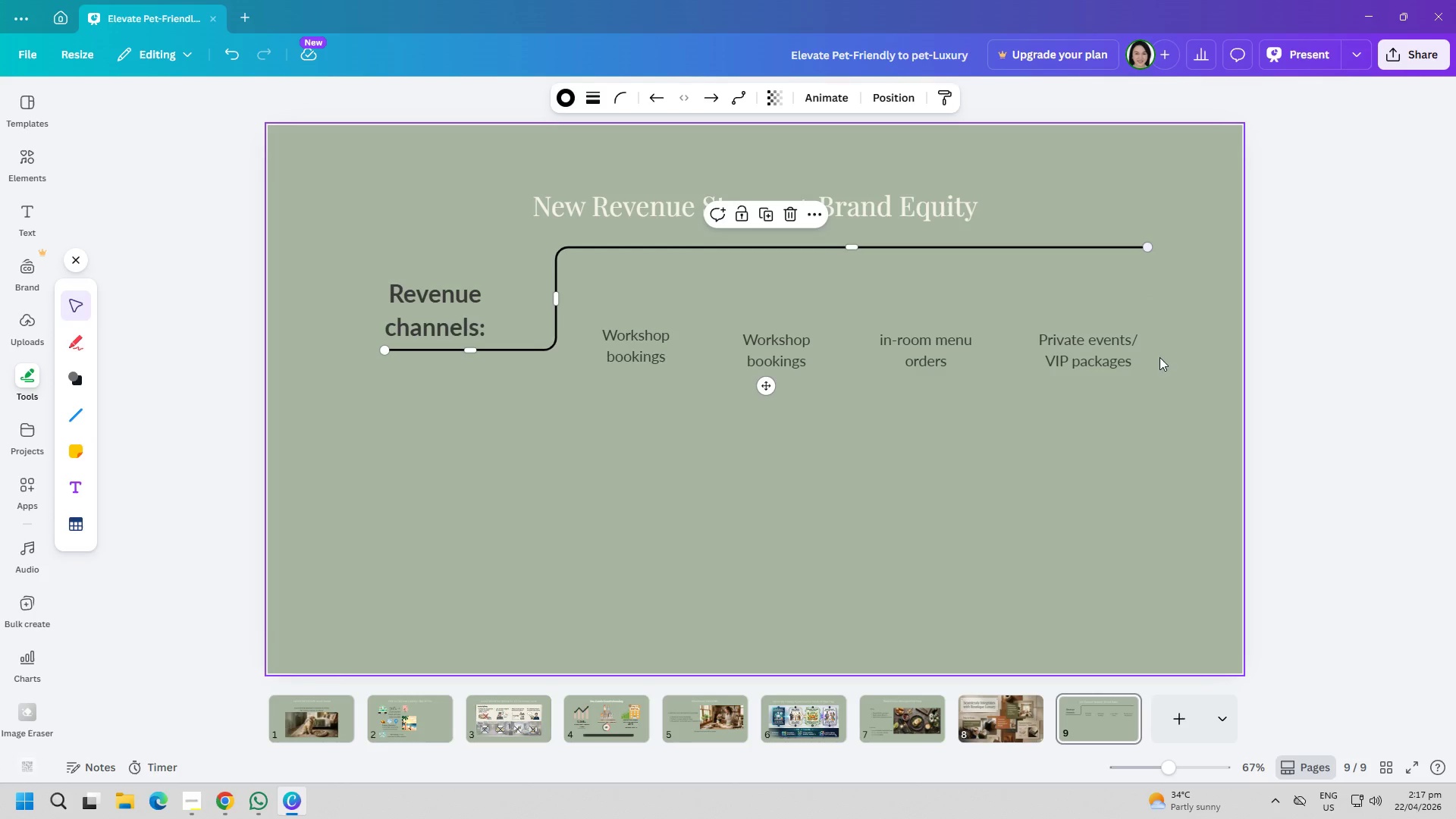 
left_click([1159, 361])
 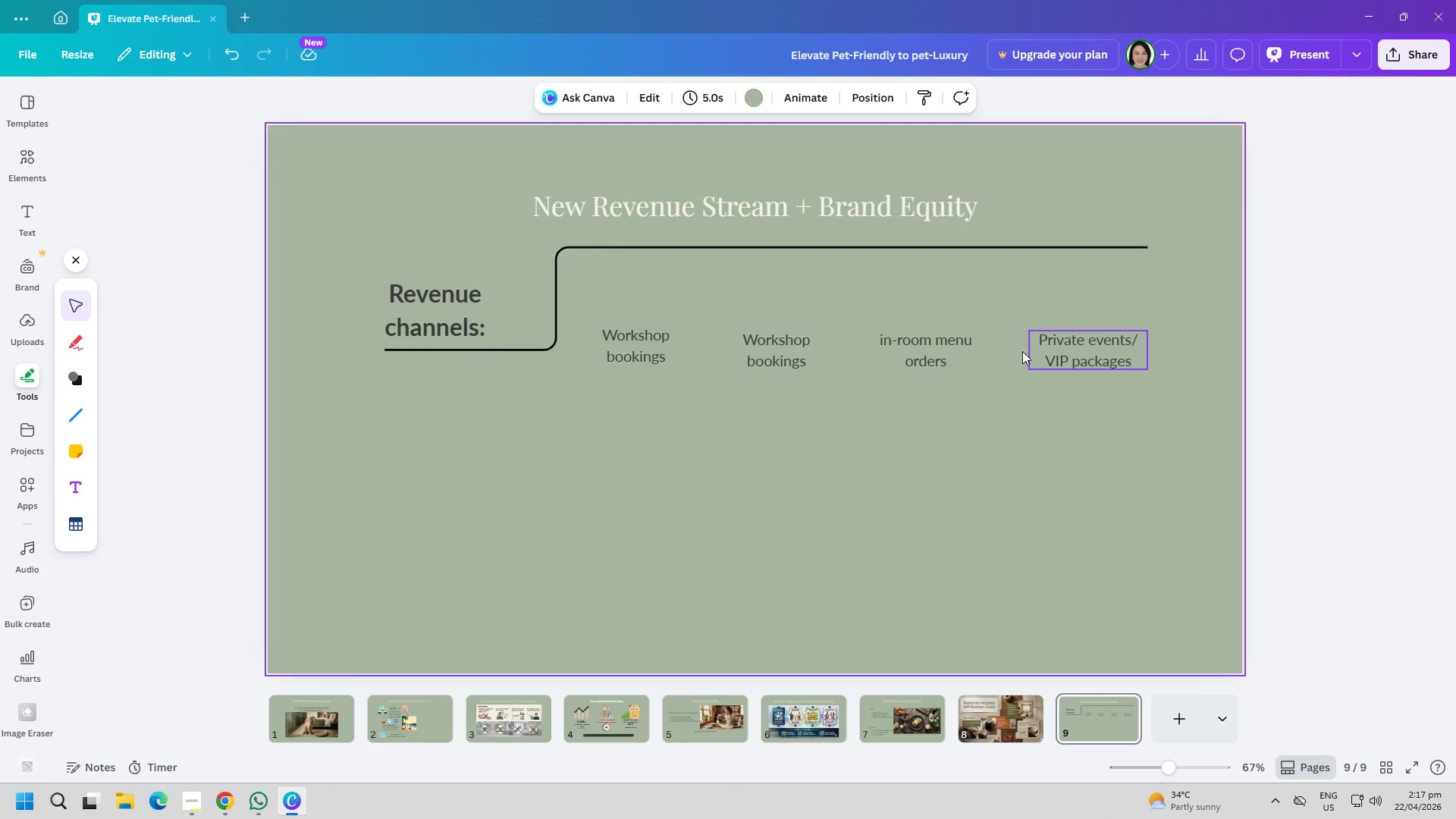 
left_click([692, 243])
 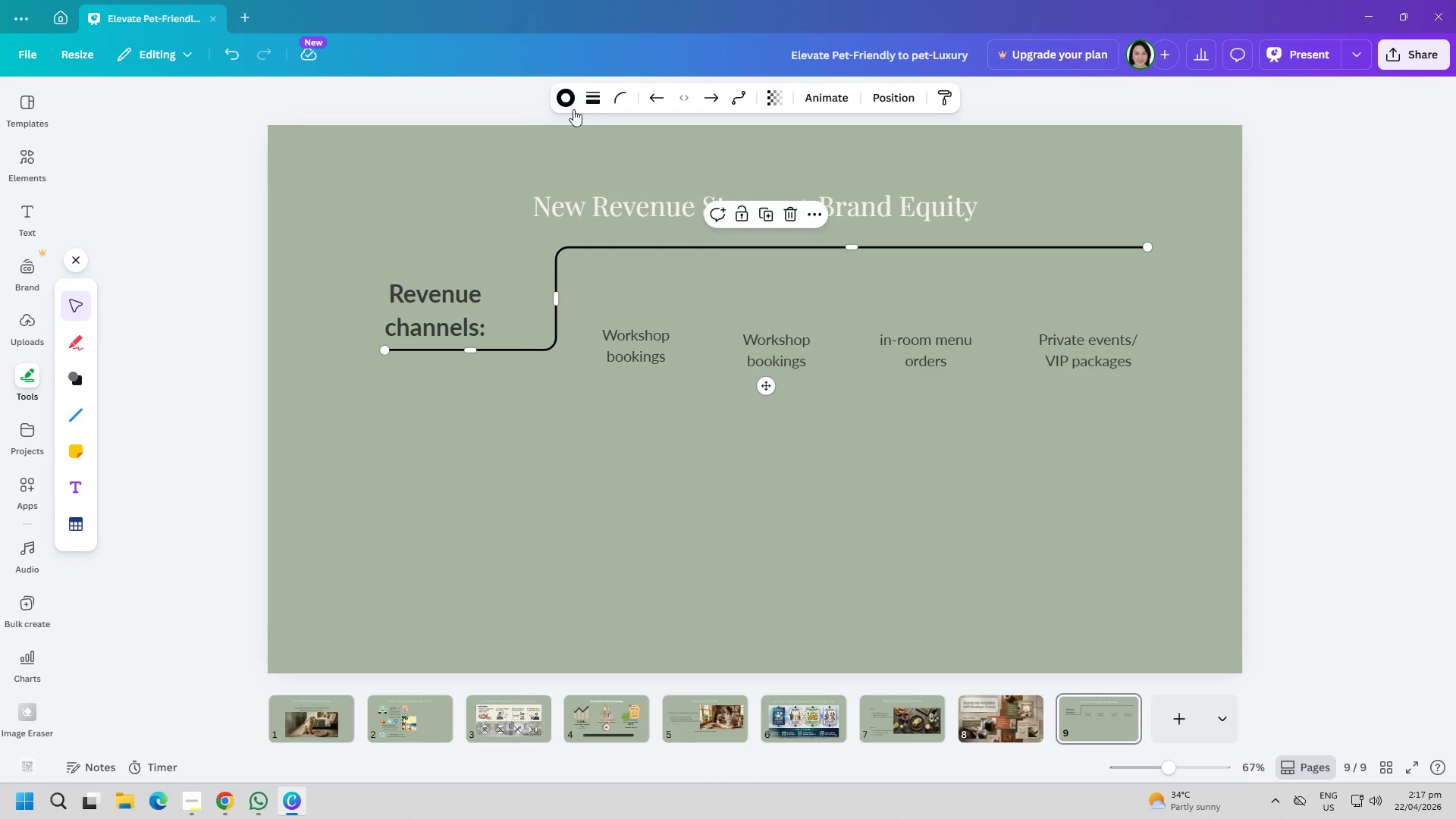 
left_click([565, 104])
 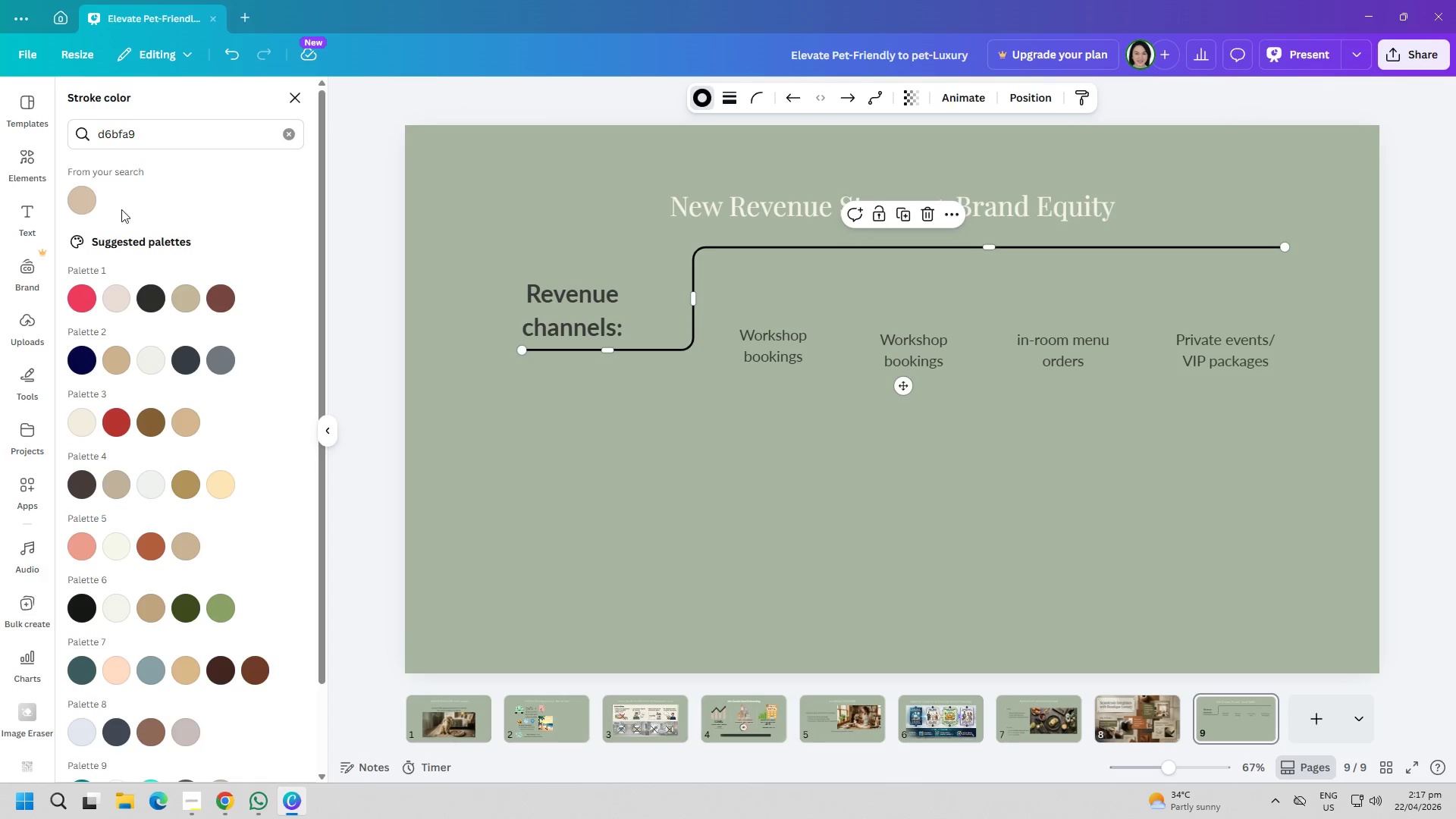 
left_click([83, 206])
 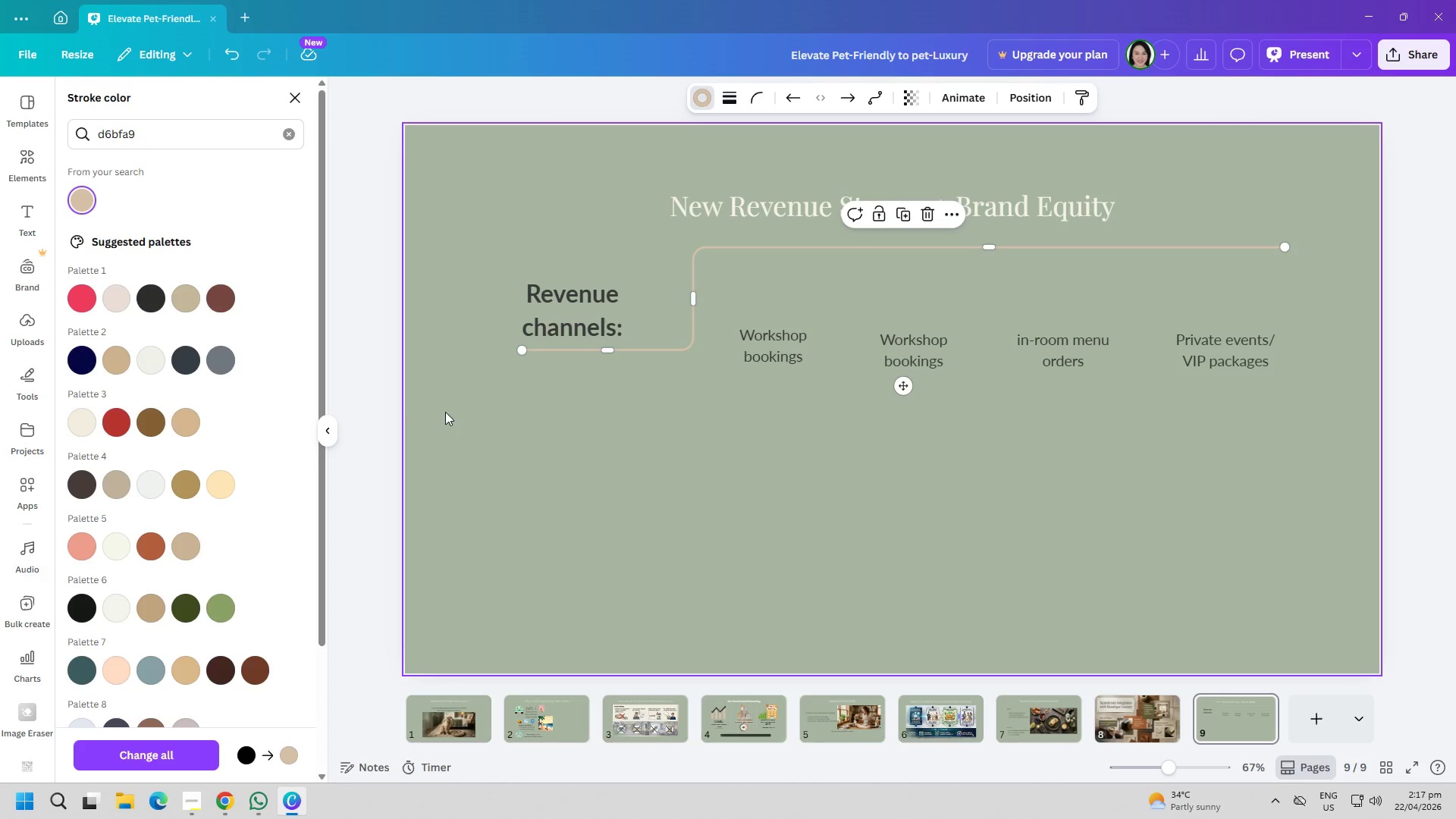 
left_click([542, 450])
 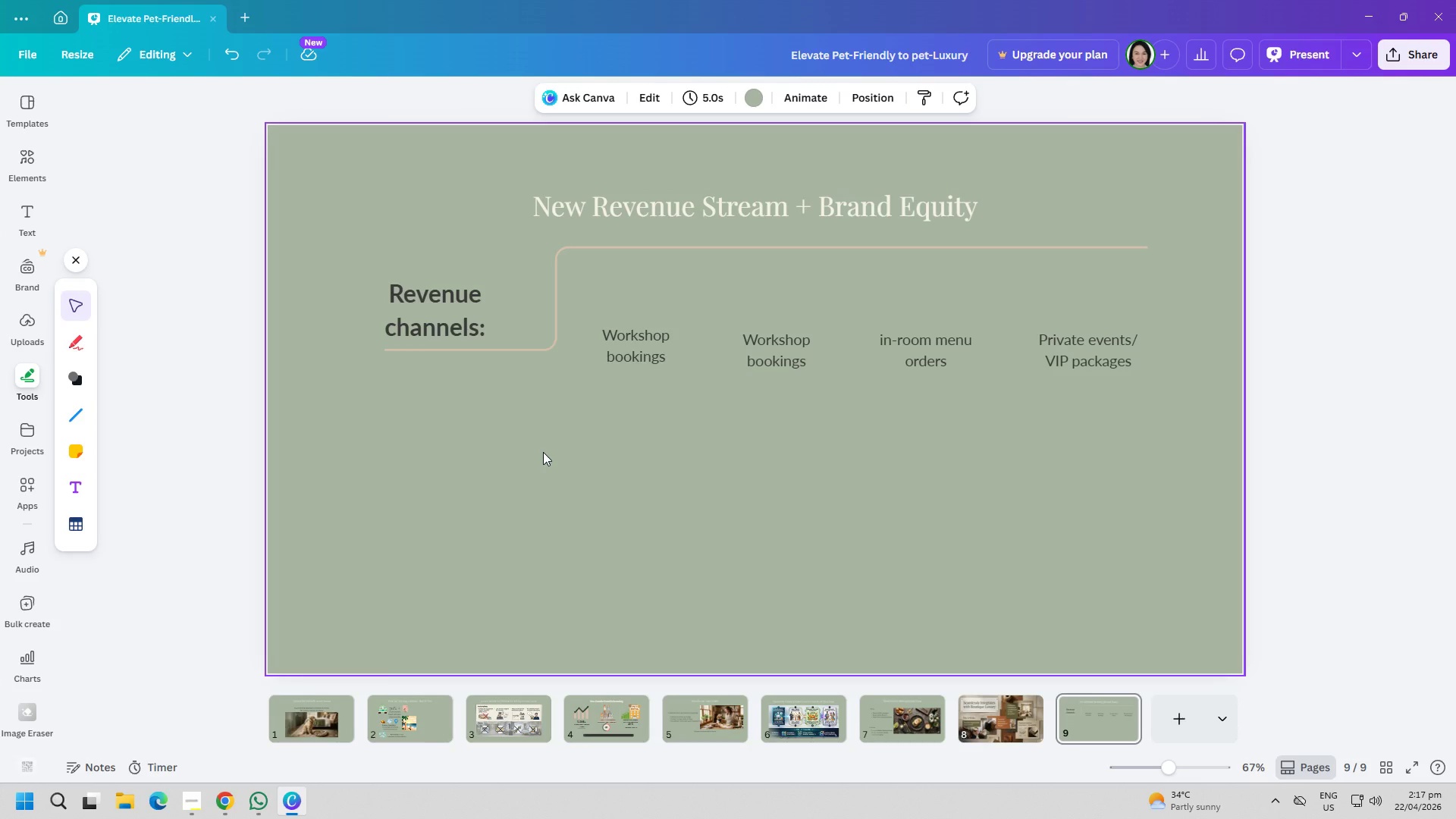 
left_click([36, 162])
 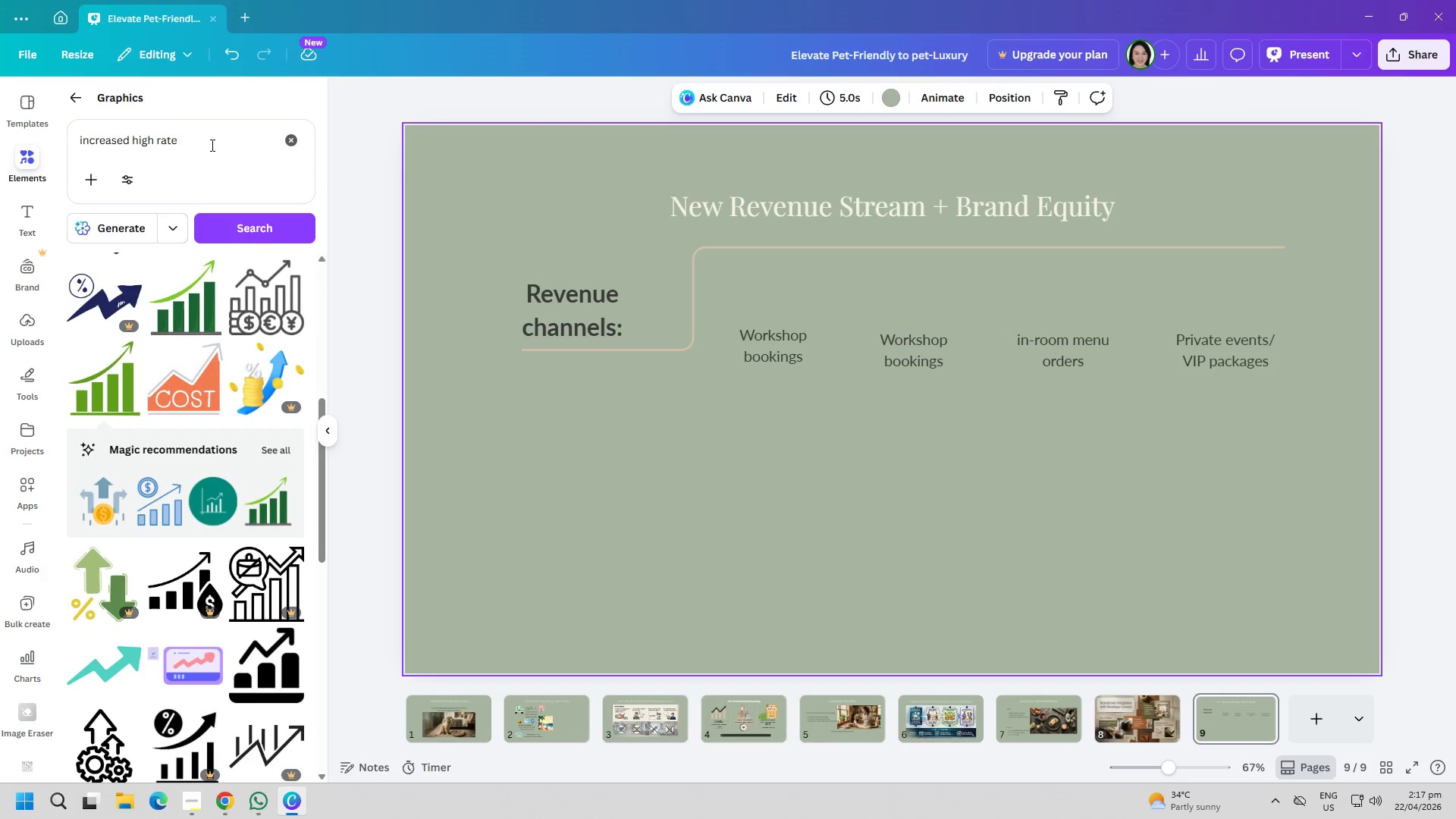 
left_click([298, 141])
 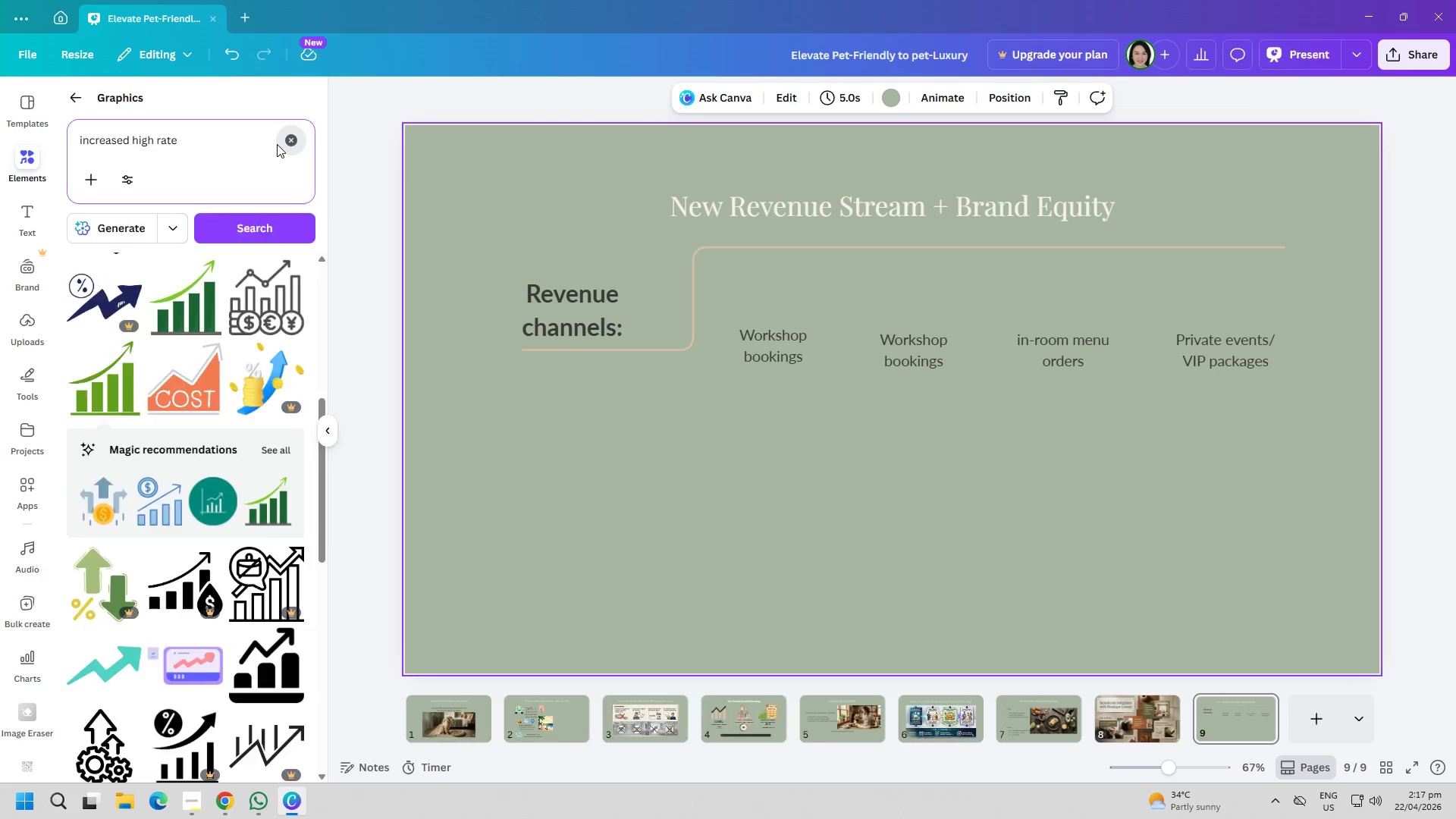 
mouse_move([234, 151])
 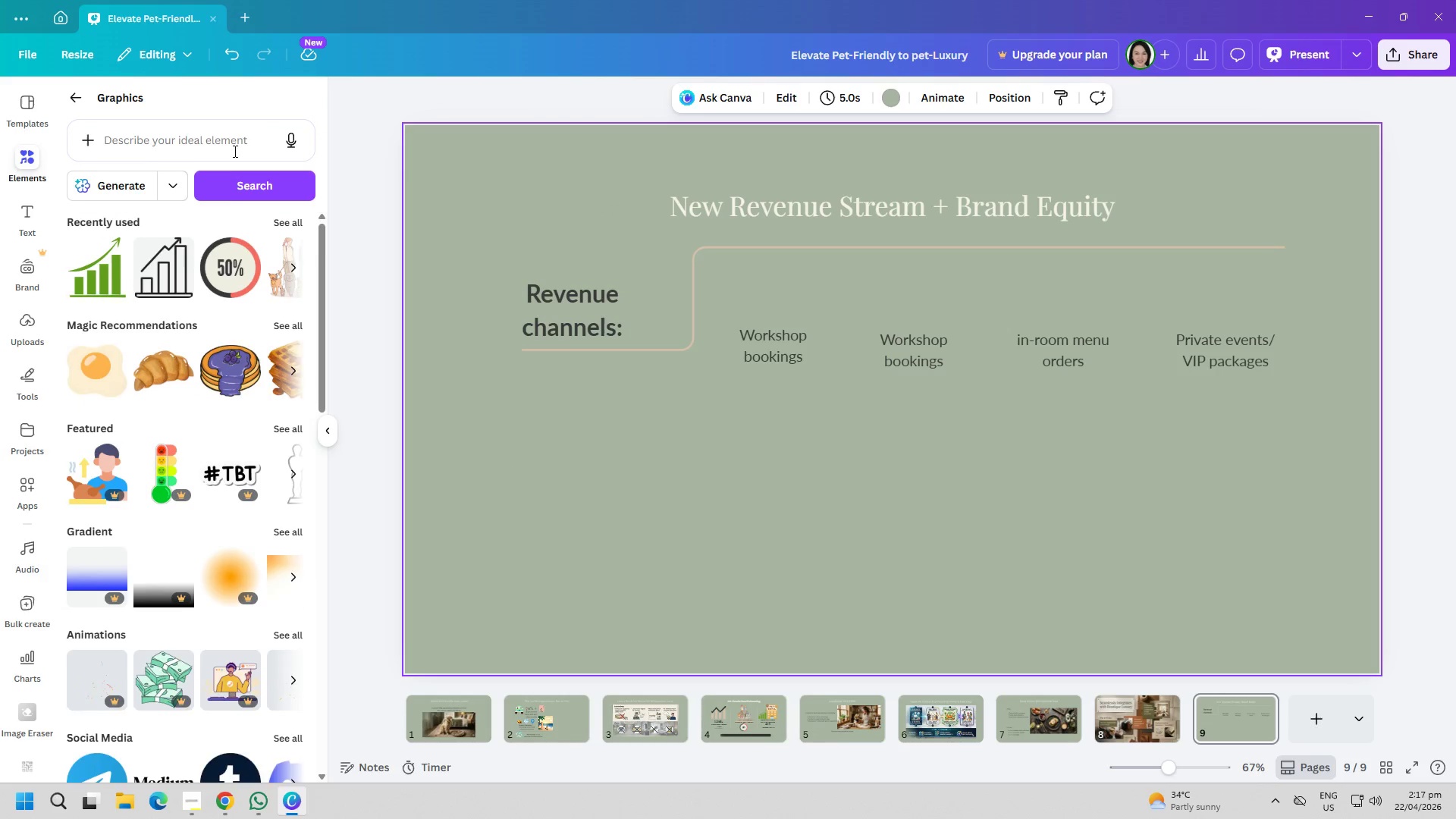 
left_click([232, 151])
 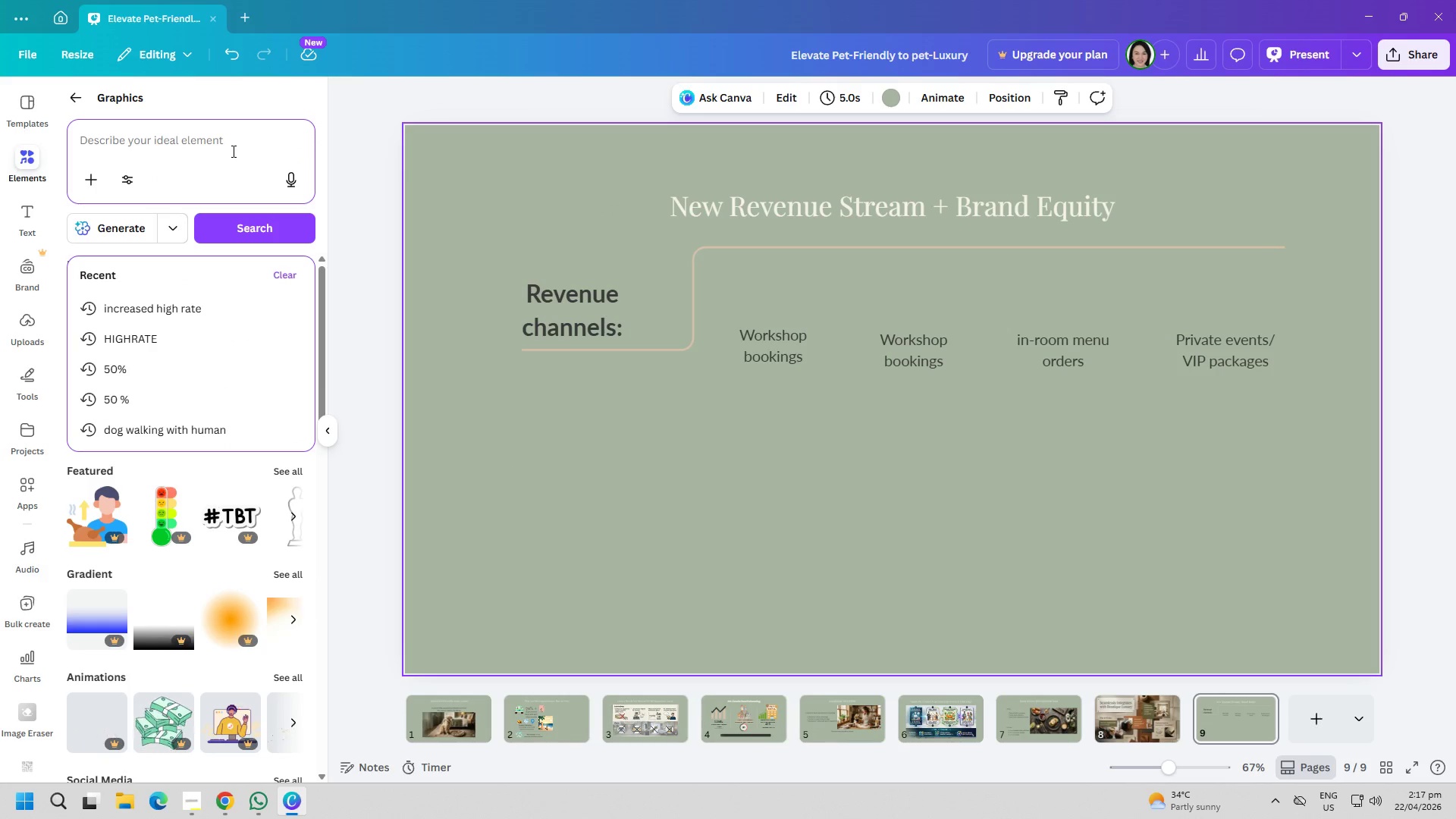 
type(calender)
key(Backspace)
type(a)
key(Backspace)
key(Backspace)
type(ar)
 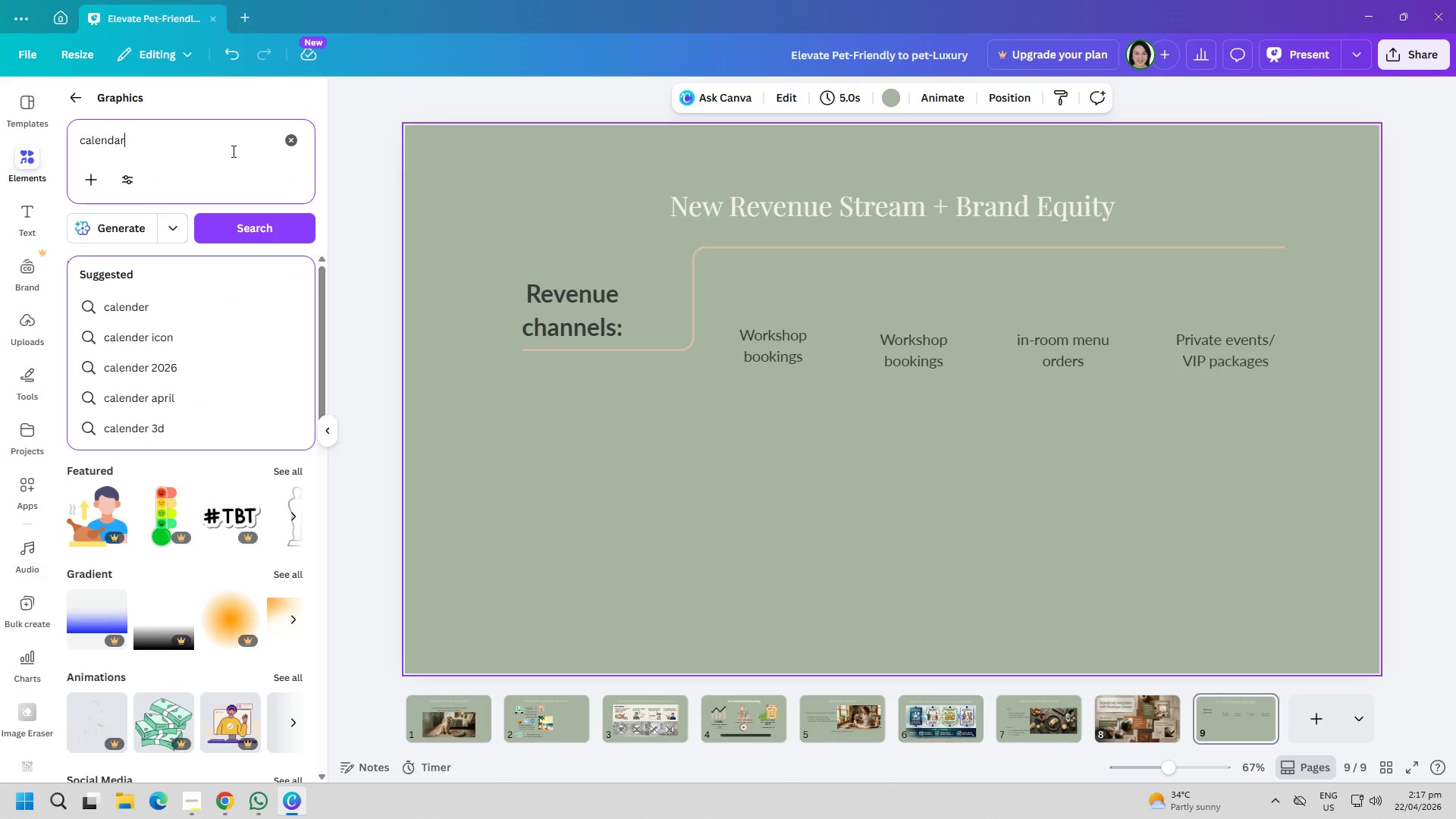 
key(Enter)
 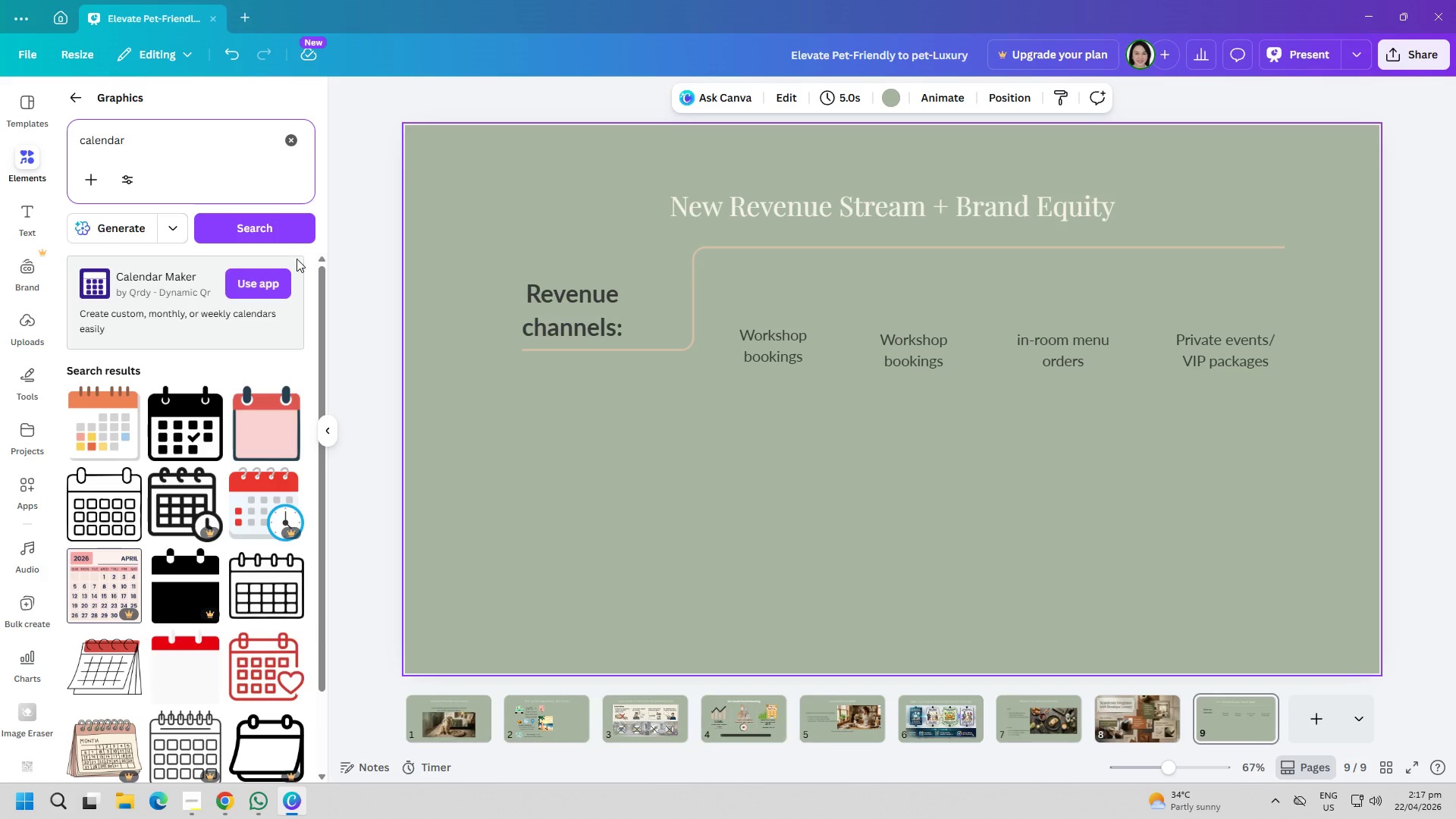 
left_click([177, 438])
 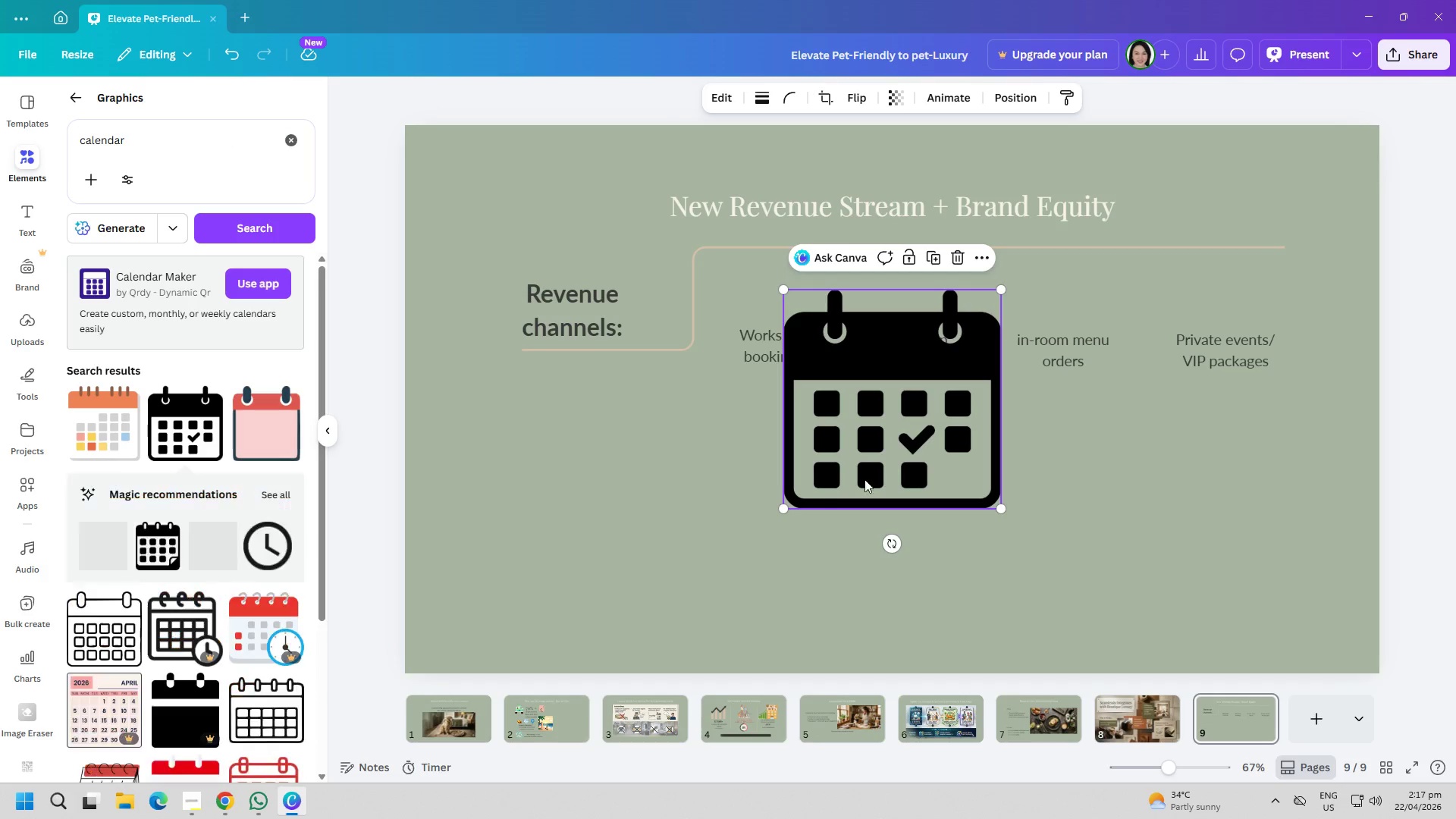 
left_click_drag(start_coordinate=[886, 466], to_coordinate=[745, 579])
 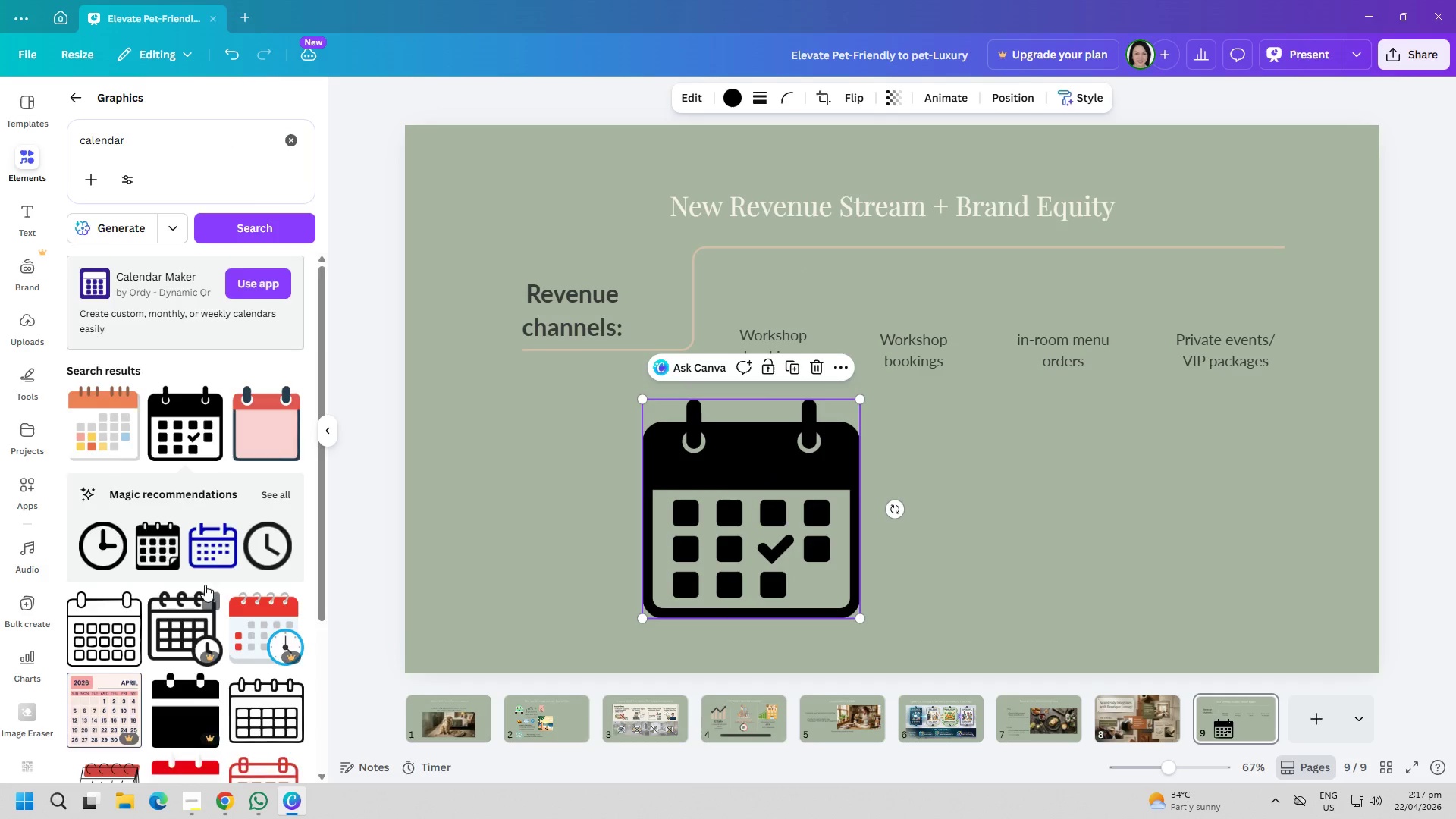 
scroll: coordinate [216, 573], scroll_direction: down, amount: 6.0
 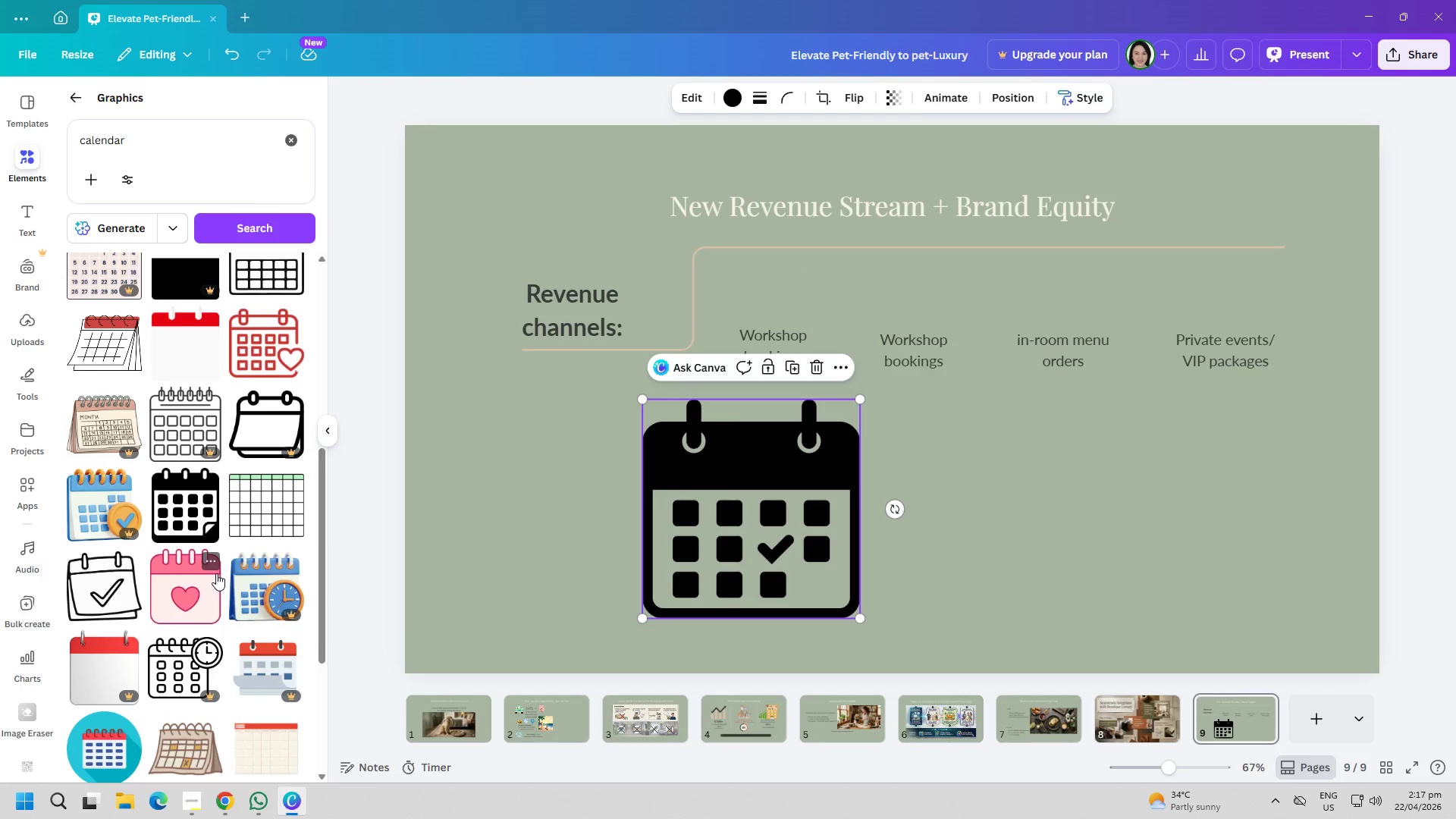 
scroll: coordinate [216, 573], scroll_direction: up, amount: 1.0
 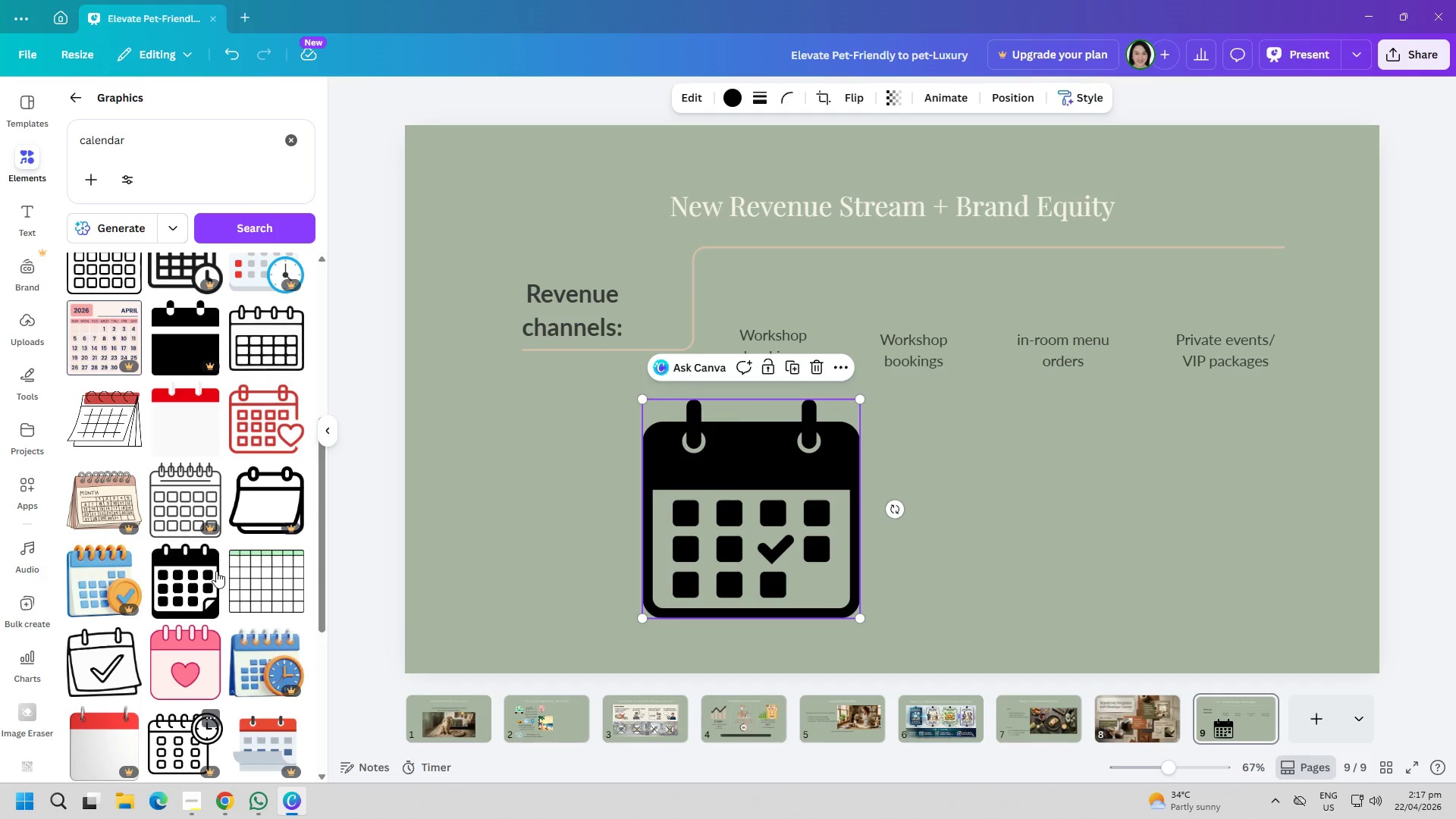 
scroll: coordinate [216, 571], scroll_direction: down, amount: 5.0
 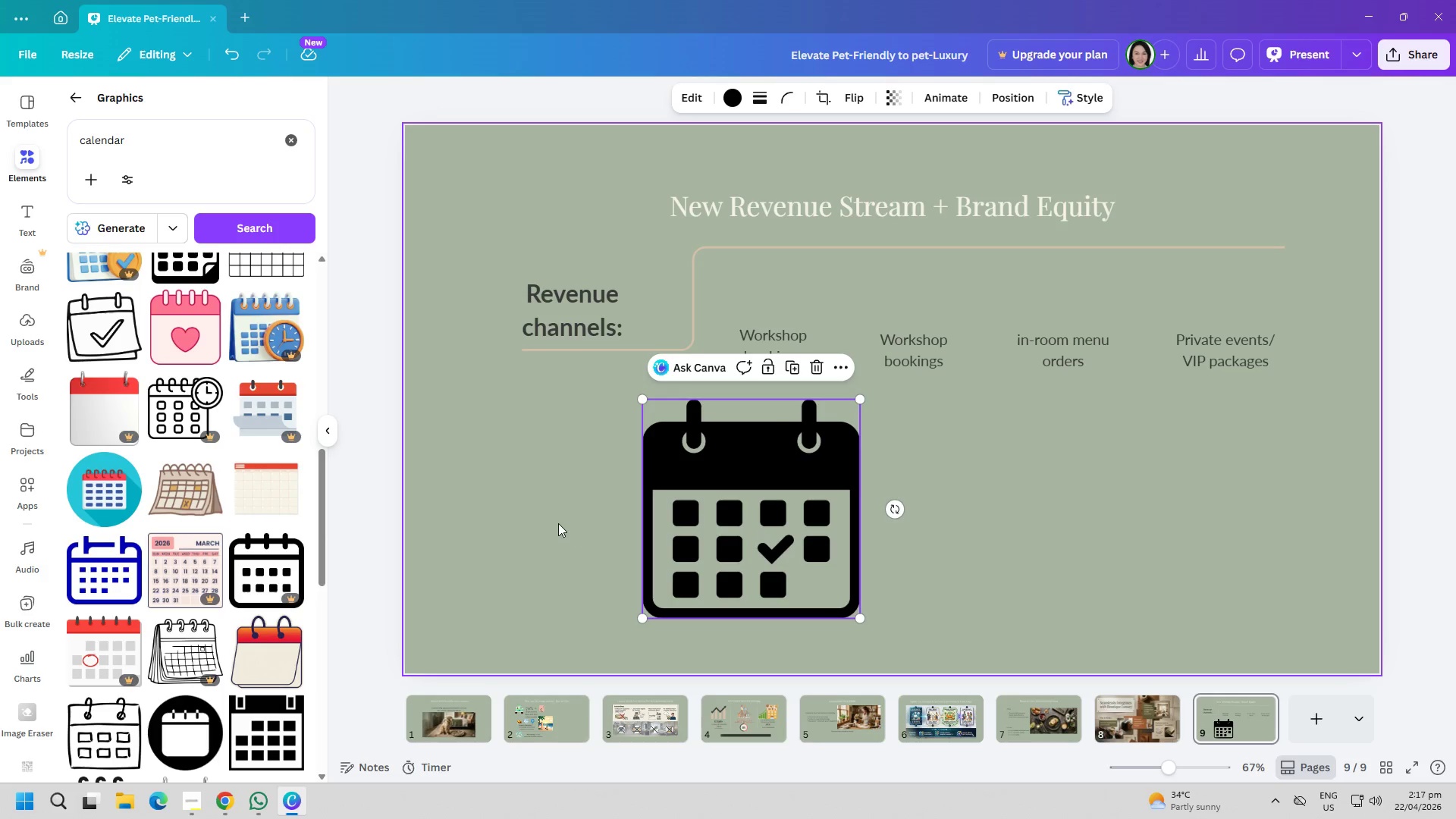 
key(Delete)
 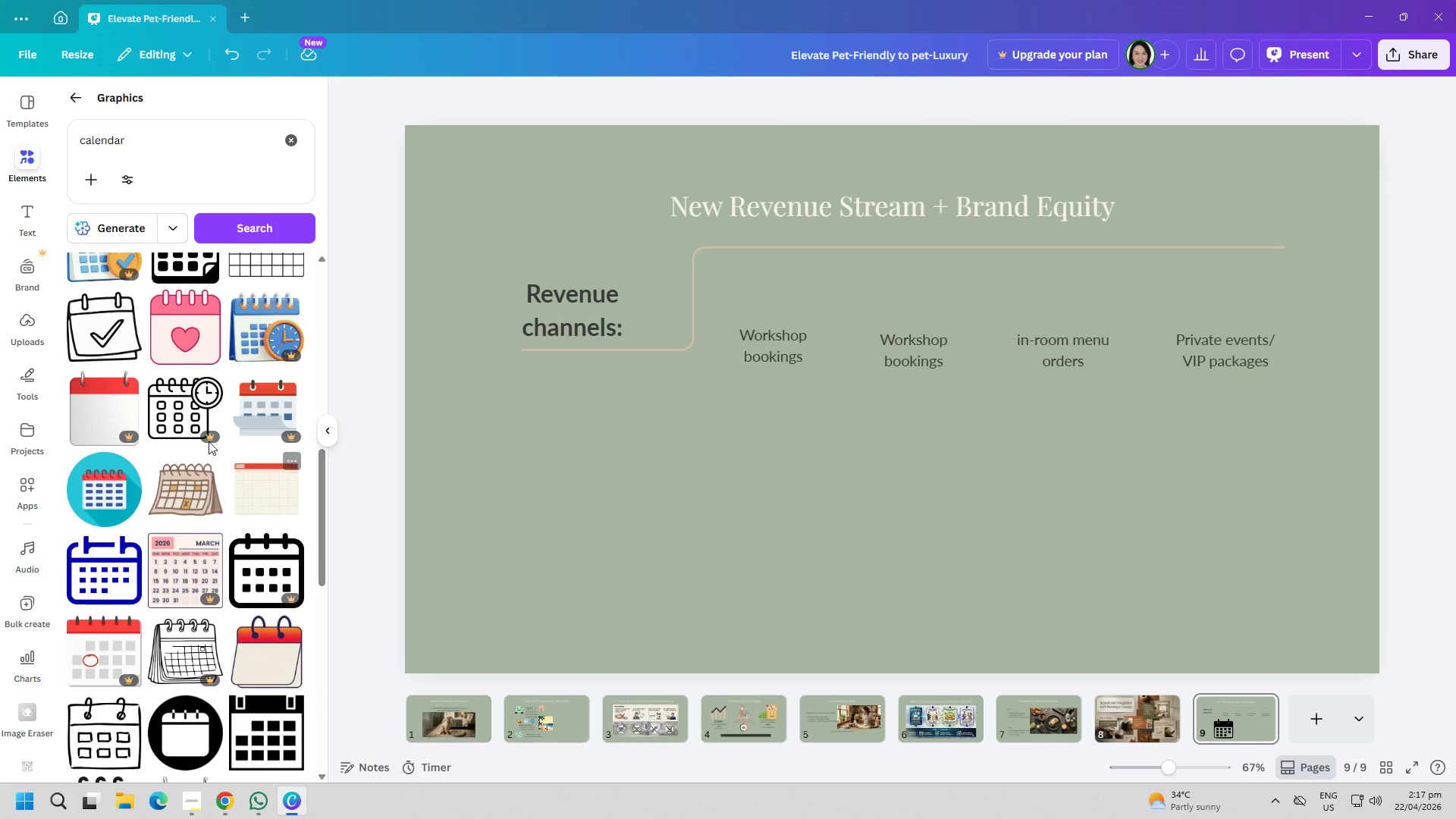 
scroll: coordinate [213, 421], scroll_direction: up, amount: 4.0
 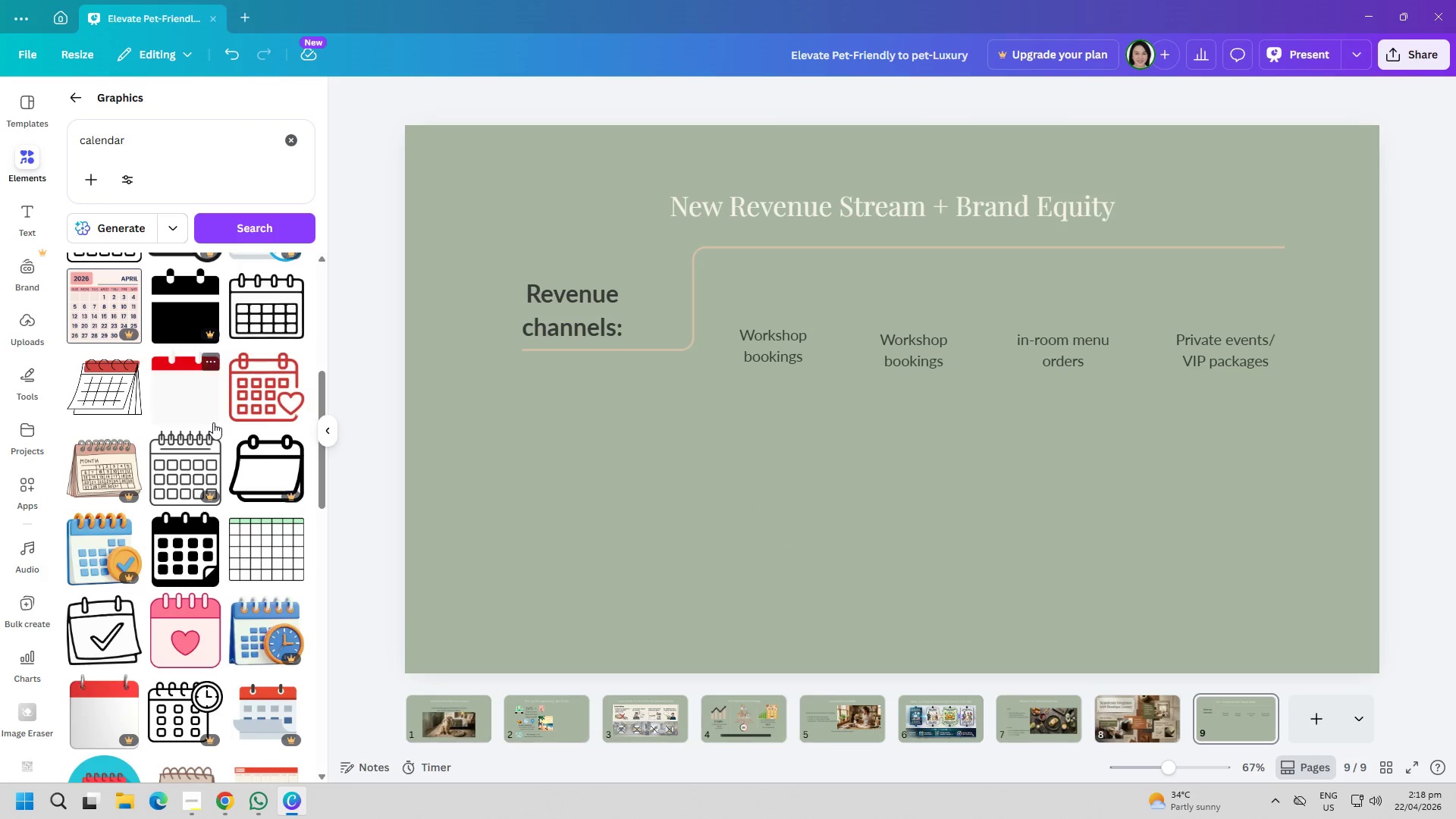 
left_click([286, 441])
 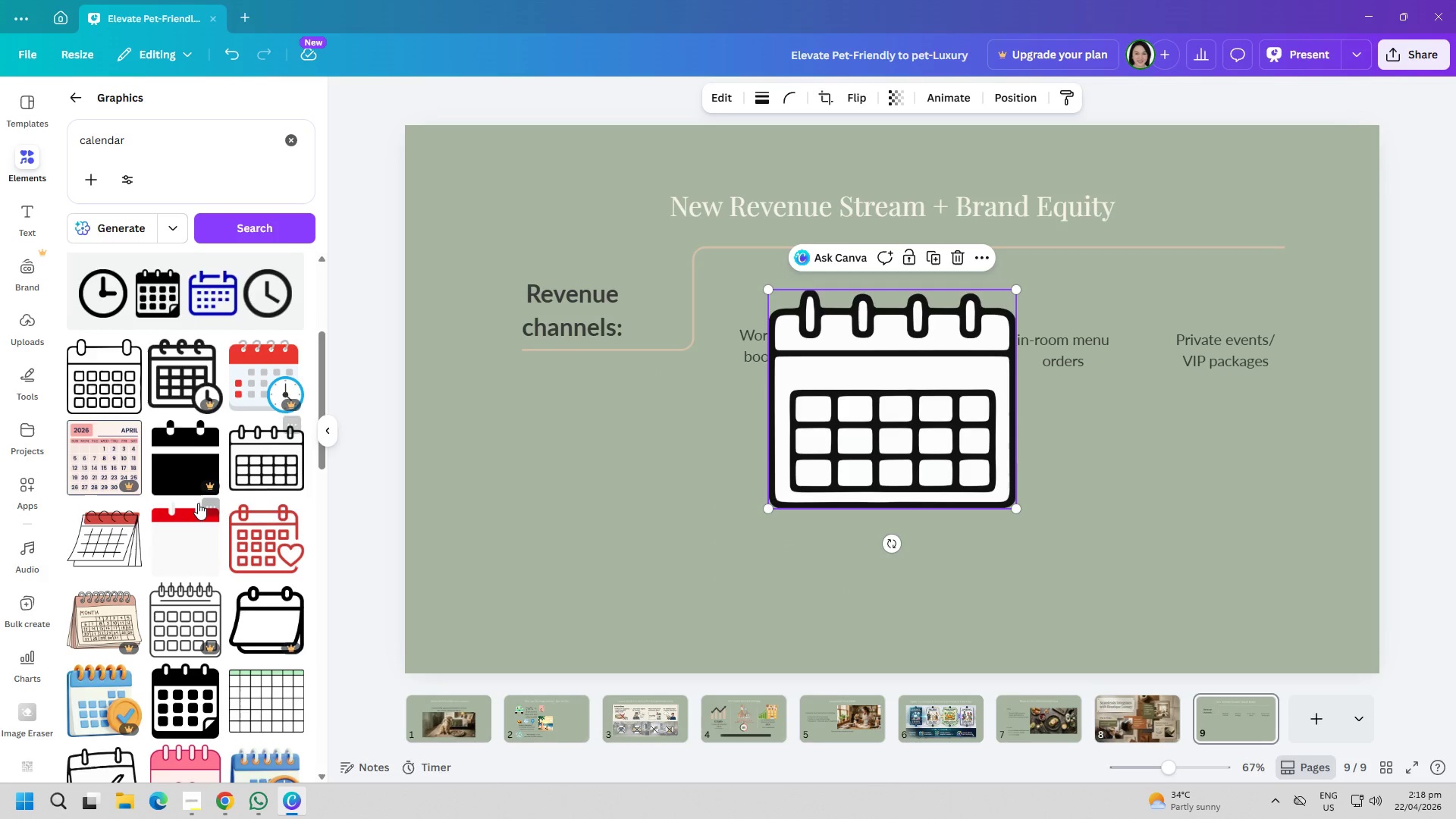 
scroll: coordinate [215, 424], scroll_direction: up, amount: 2.0
 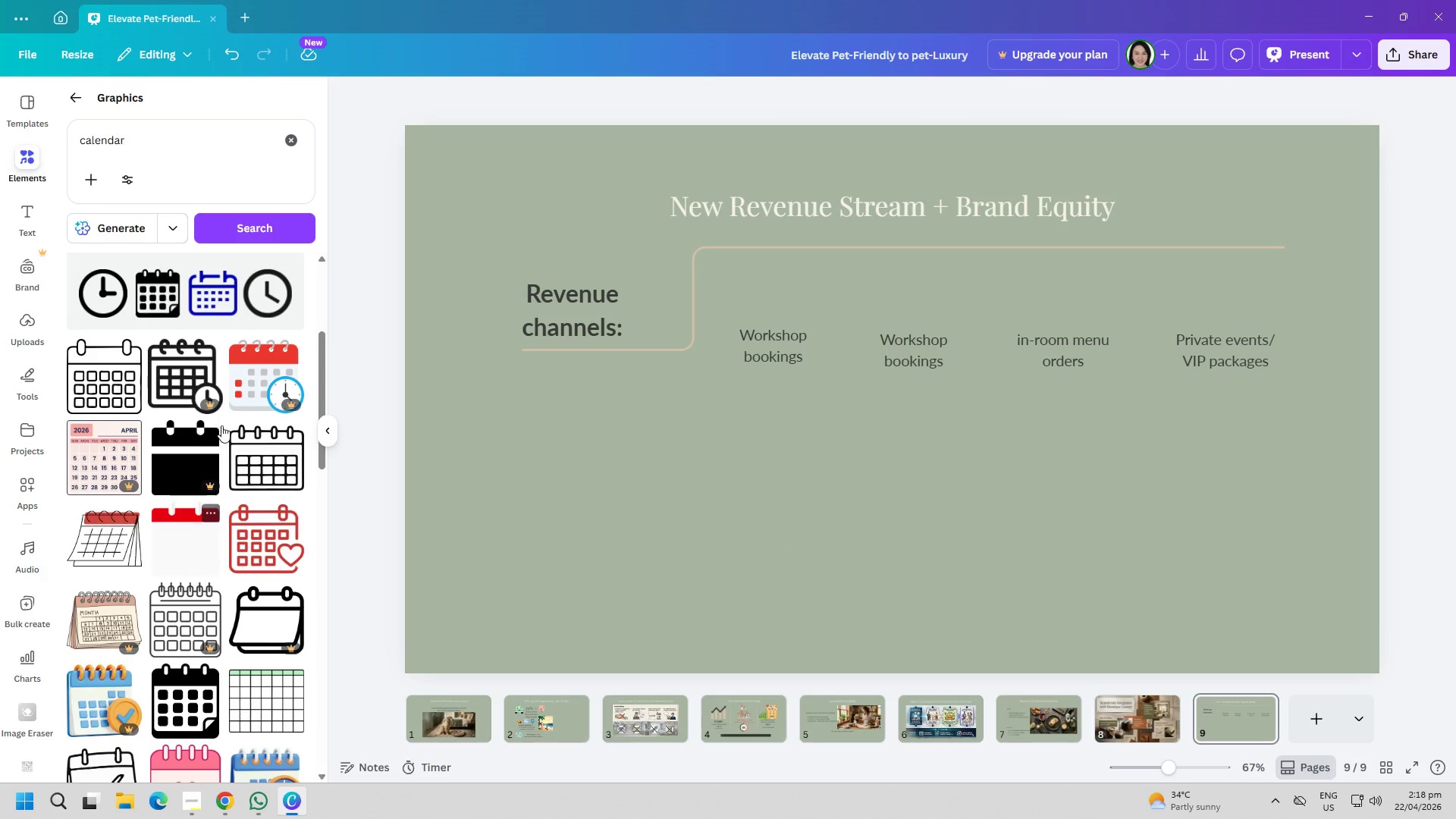 
scroll: coordinate [201, 501], scroll_direction: down, amount: 10.0
 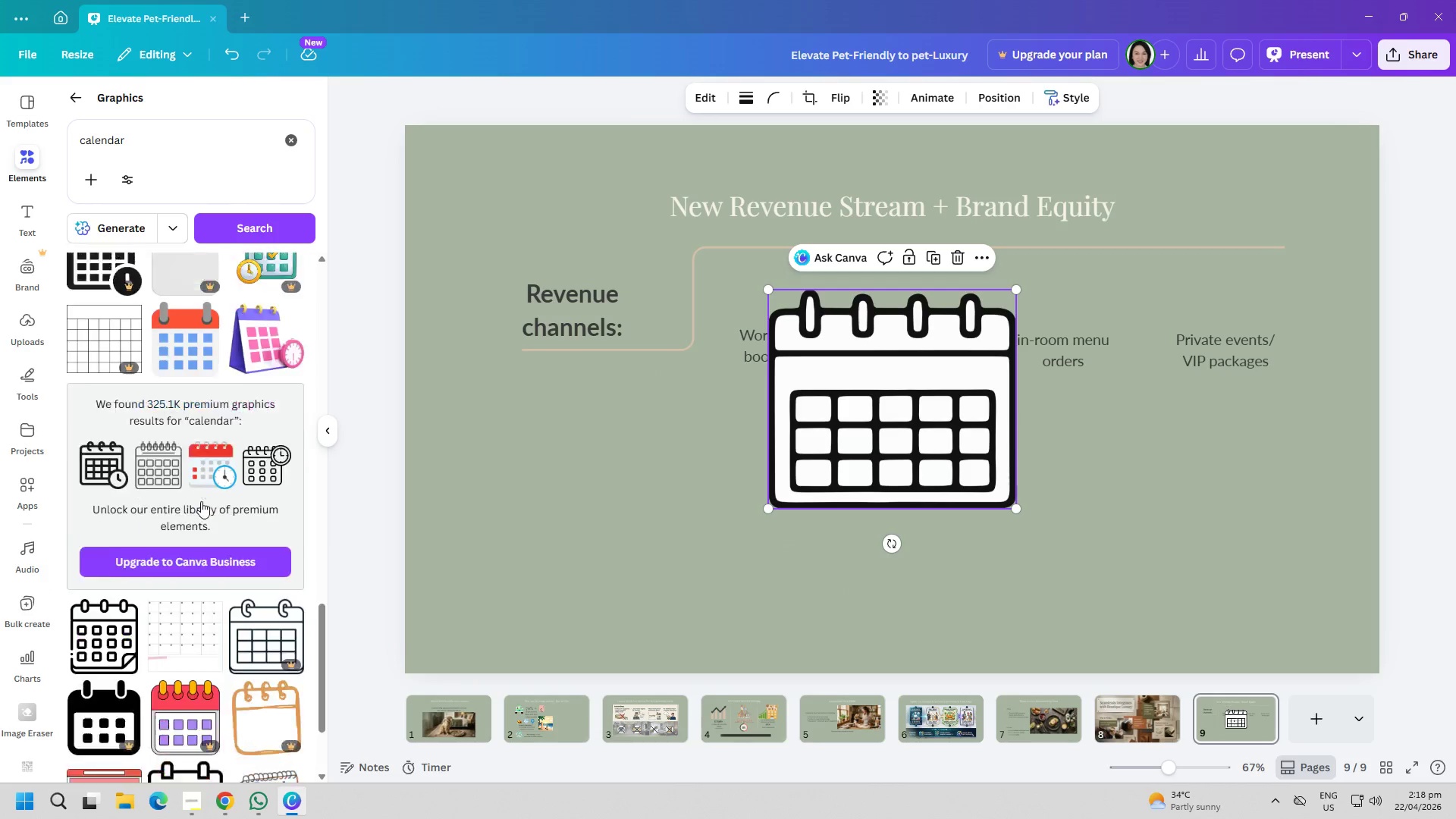 
left_click_drag(start_coordinate=[501, 500], to_coordinate=[507, 503])
 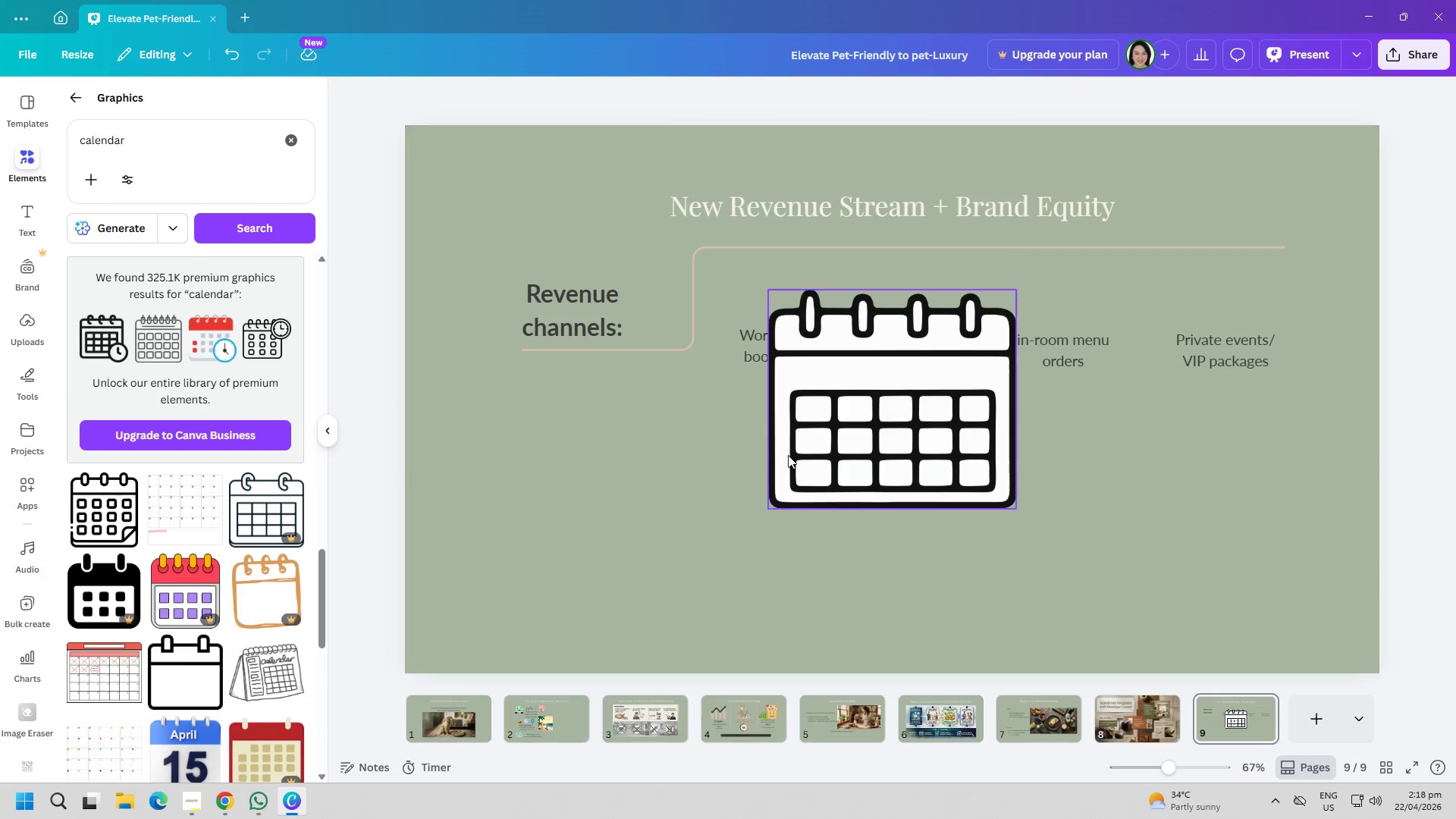 
scroll: coordinate [202, 500], scroll_direction: down, amount: 1.0
 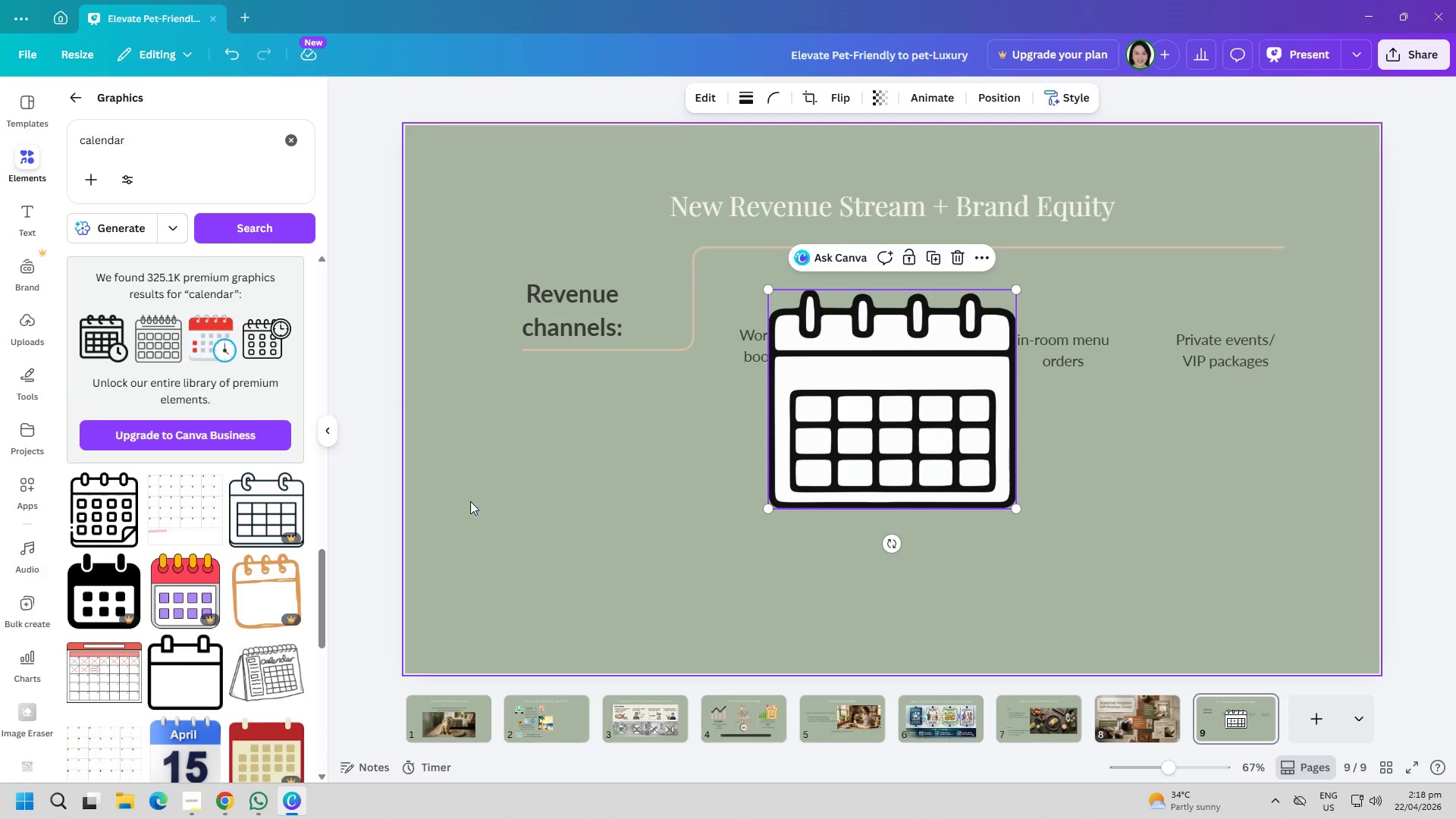 
left_click_drag(start_coordinate=[789, 453], to_coordinate=[771, 513])
 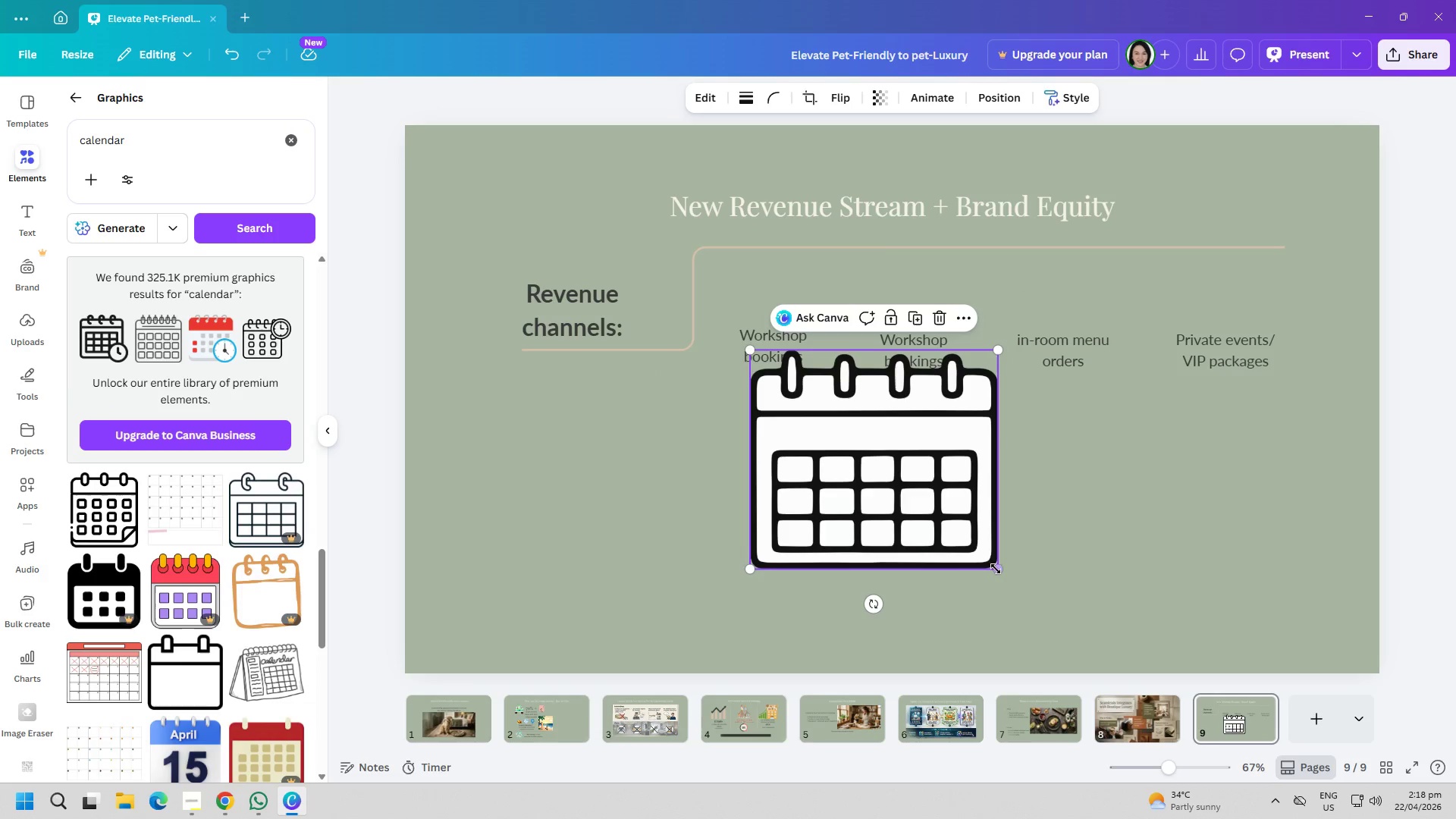 
left_click_drag(start_coordinate=[995, 571], to_coordinate=[783, 462])
 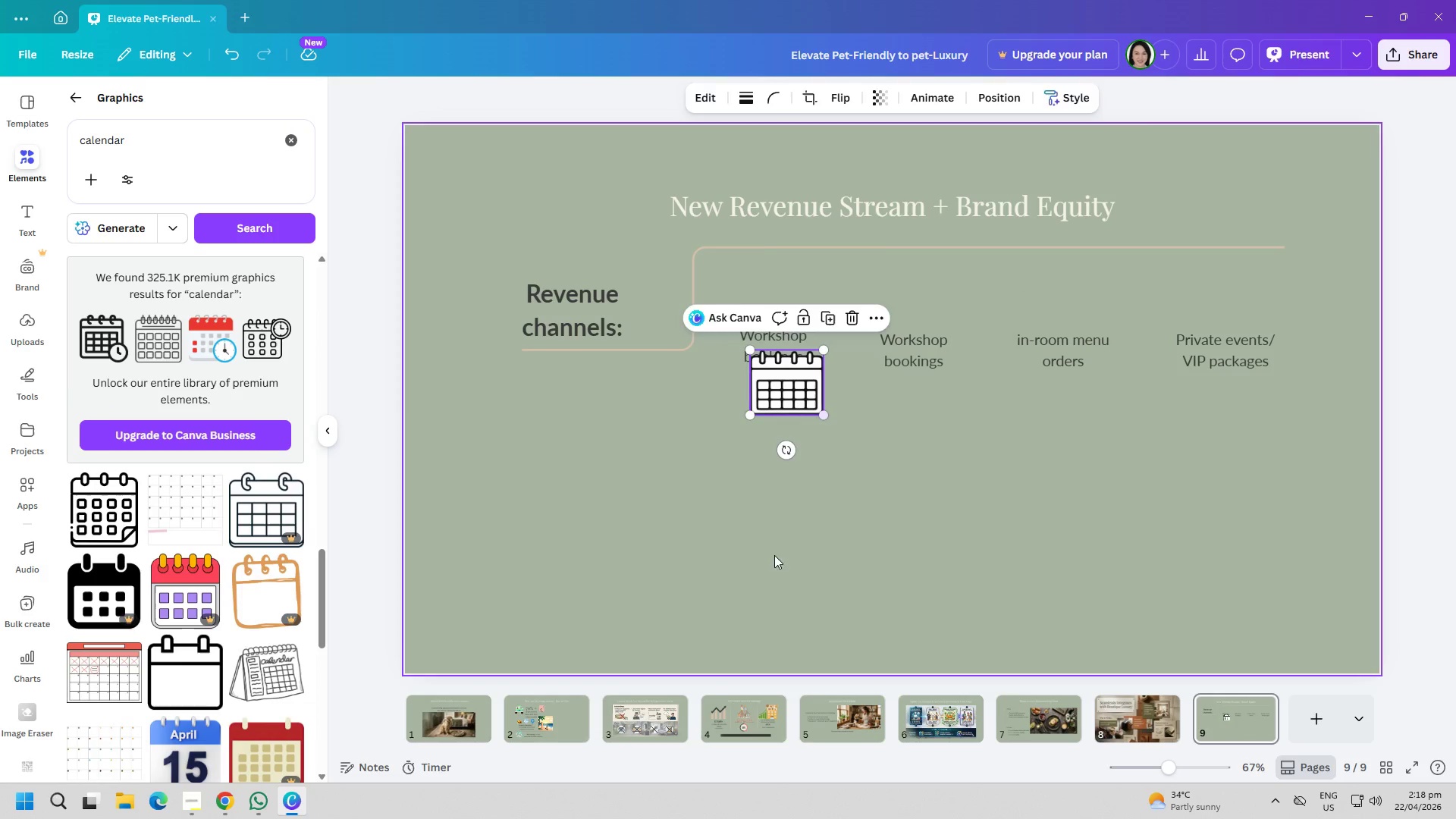 
left_click_drag(start_coordinate=[774, 557], to_coordinate=[780, 567])
 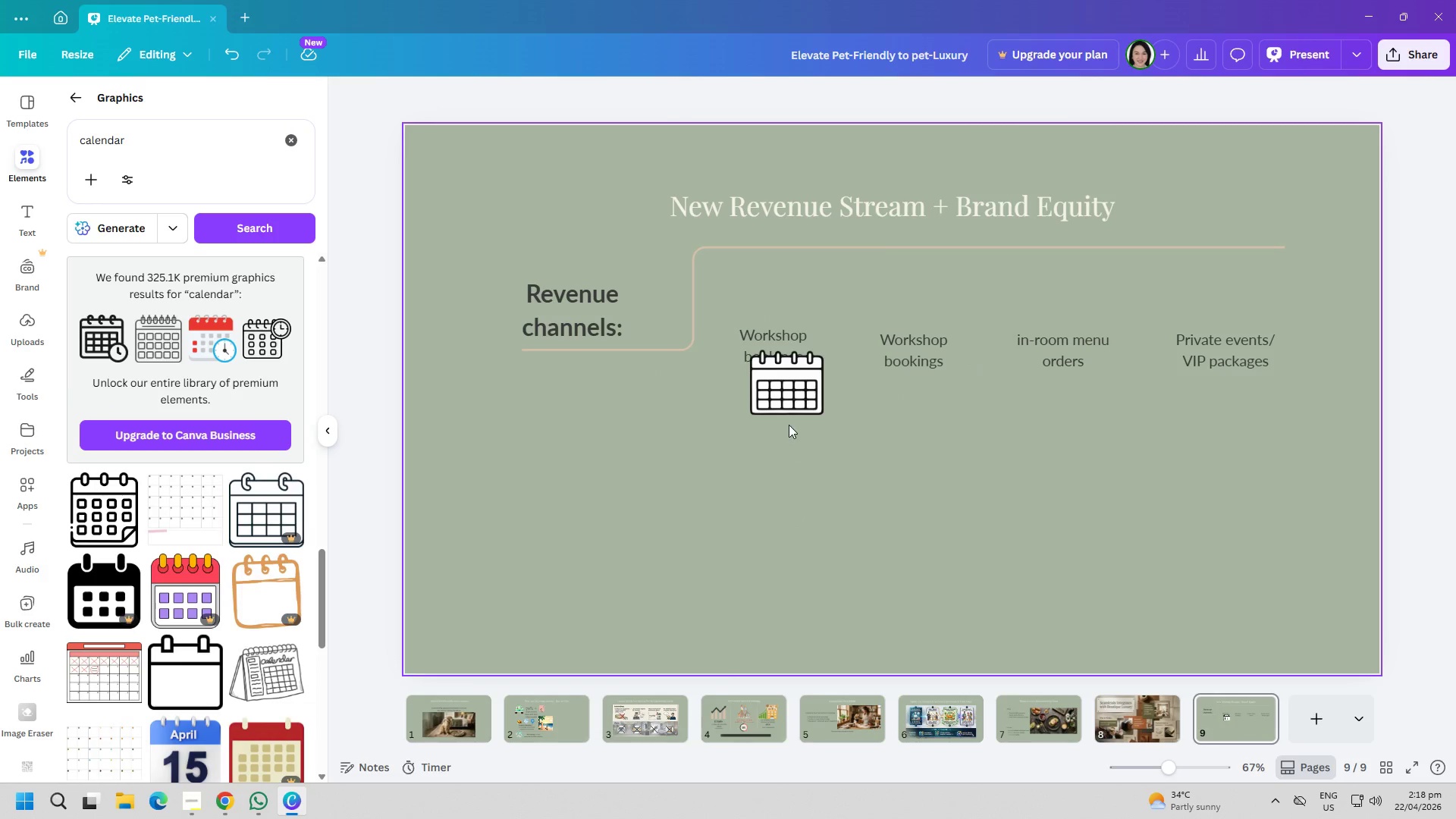 
left_click_drag(start_coordinate=[780, 406], to_coordinate=[761, 312])
 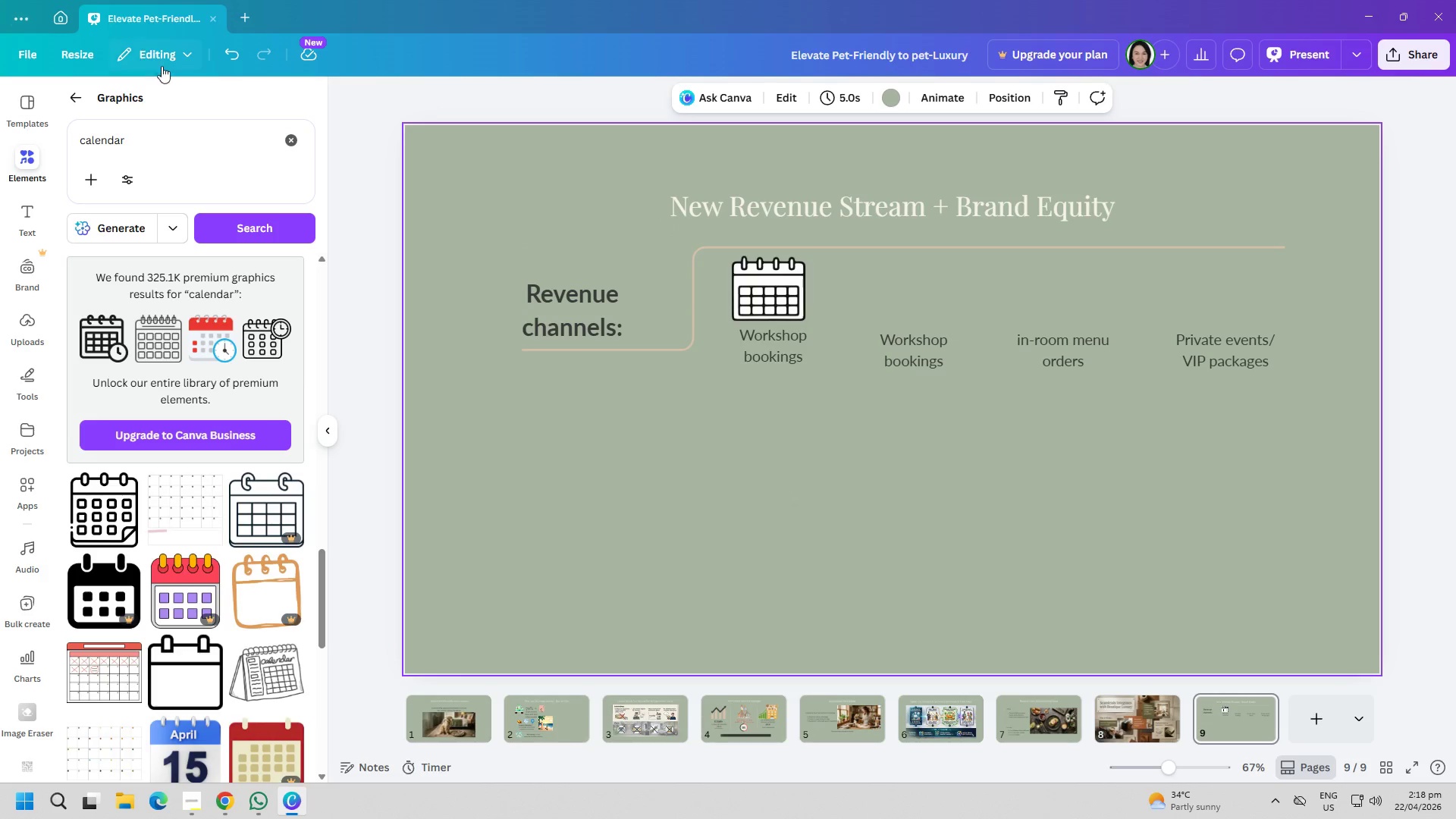 
double_click([220, 151])
 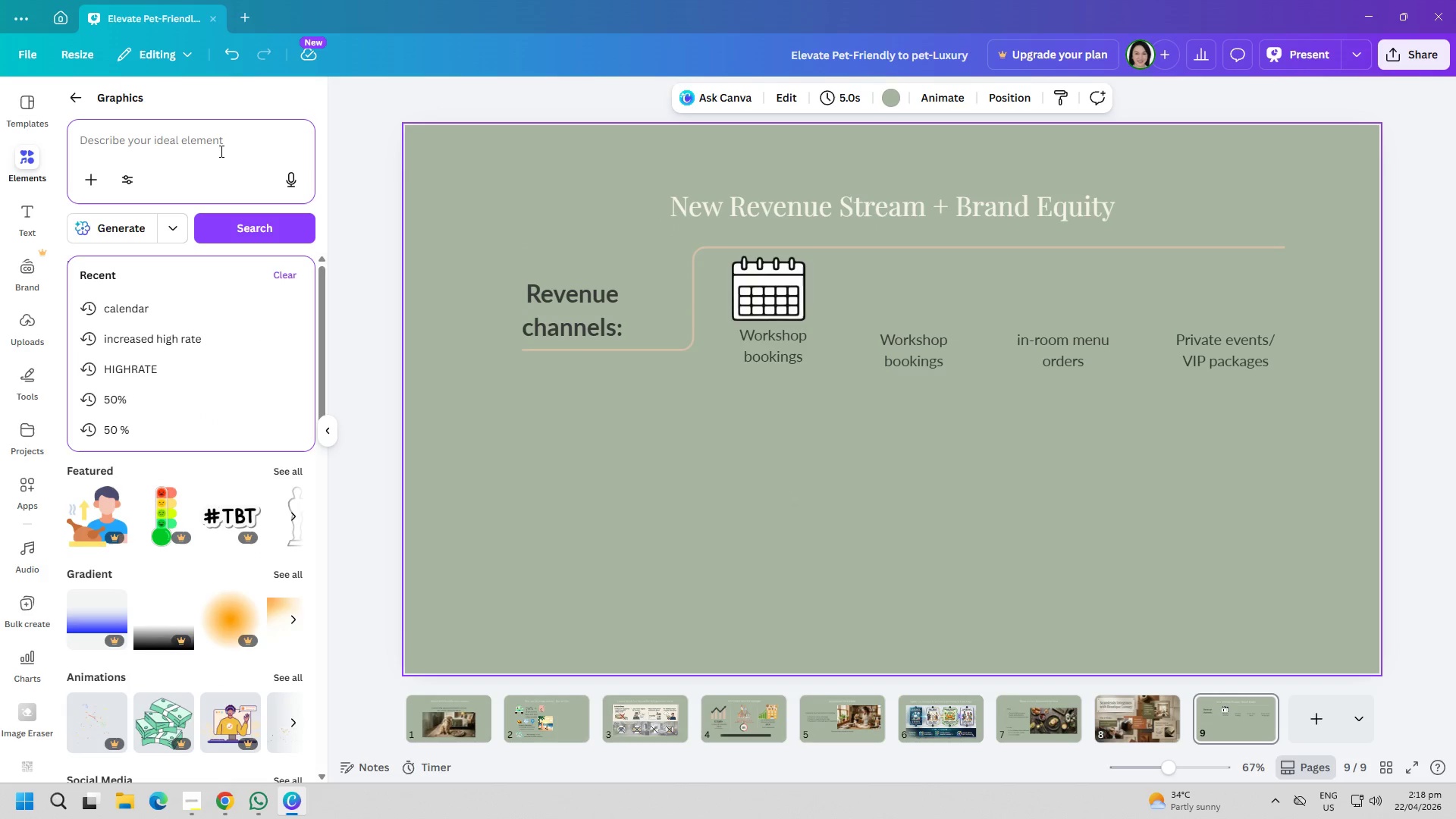 
type(workshop bookings)
 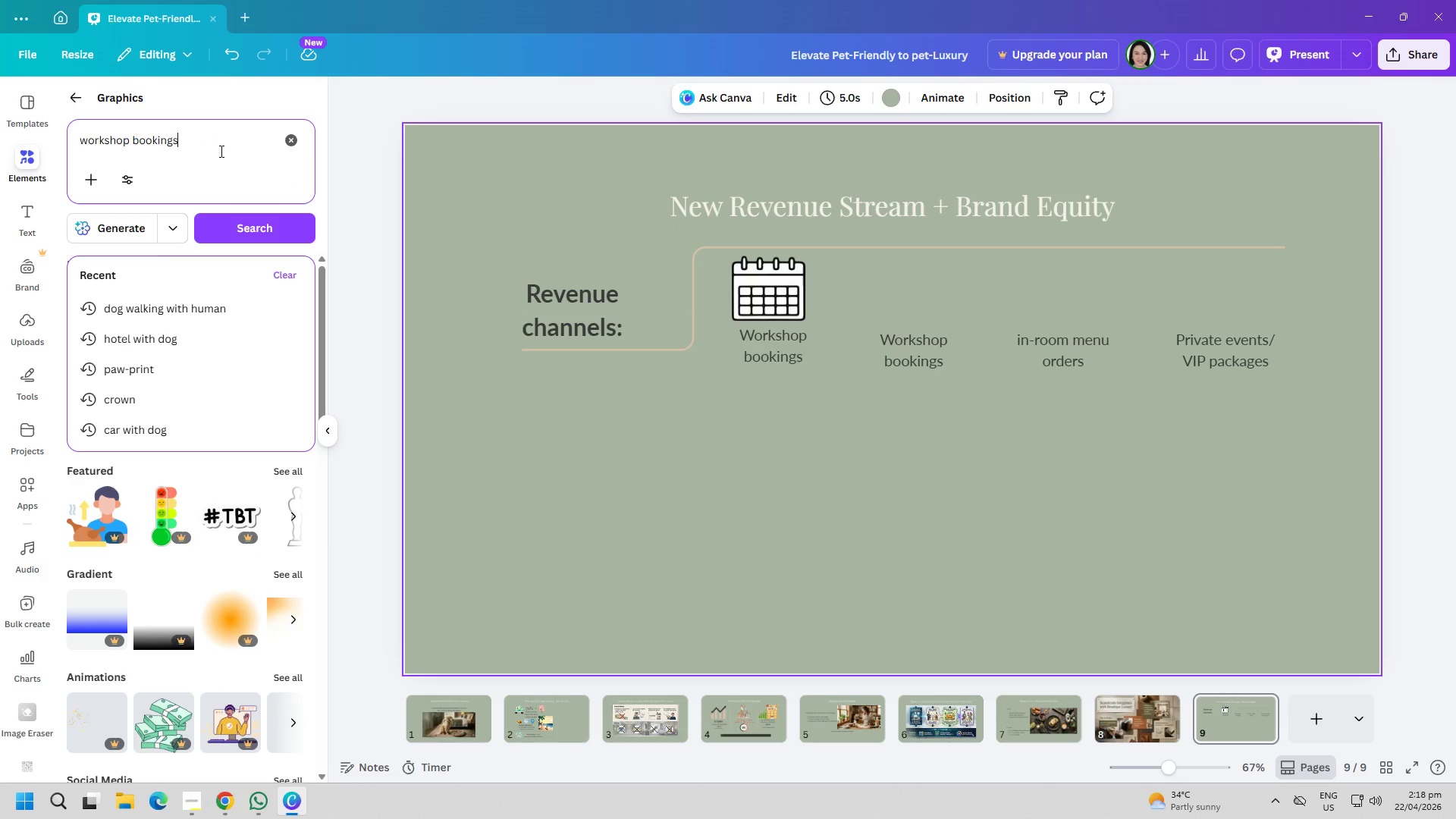 
key(Enter)
 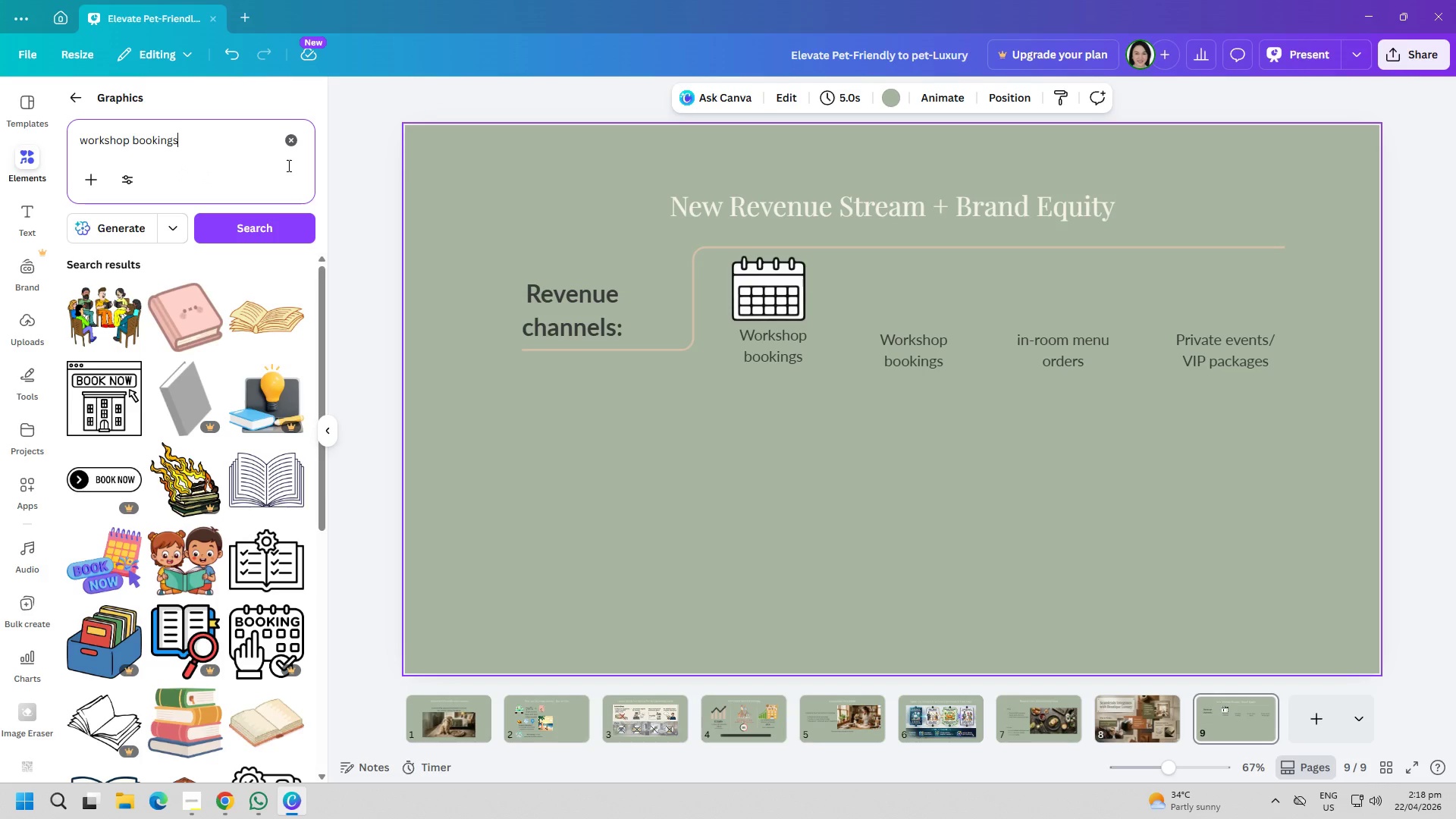 
double_click([208, 146])
 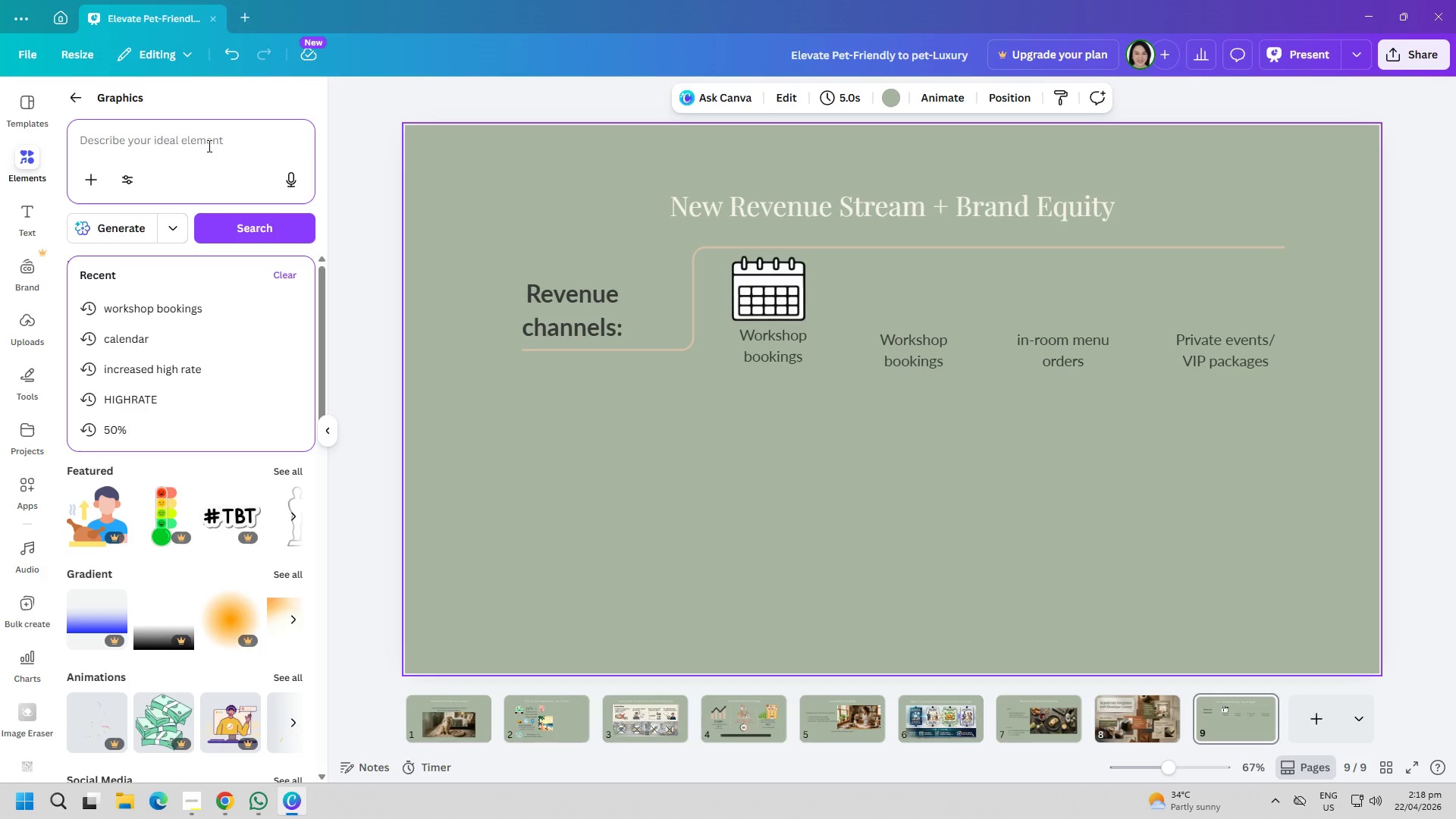 
type(ready food)
 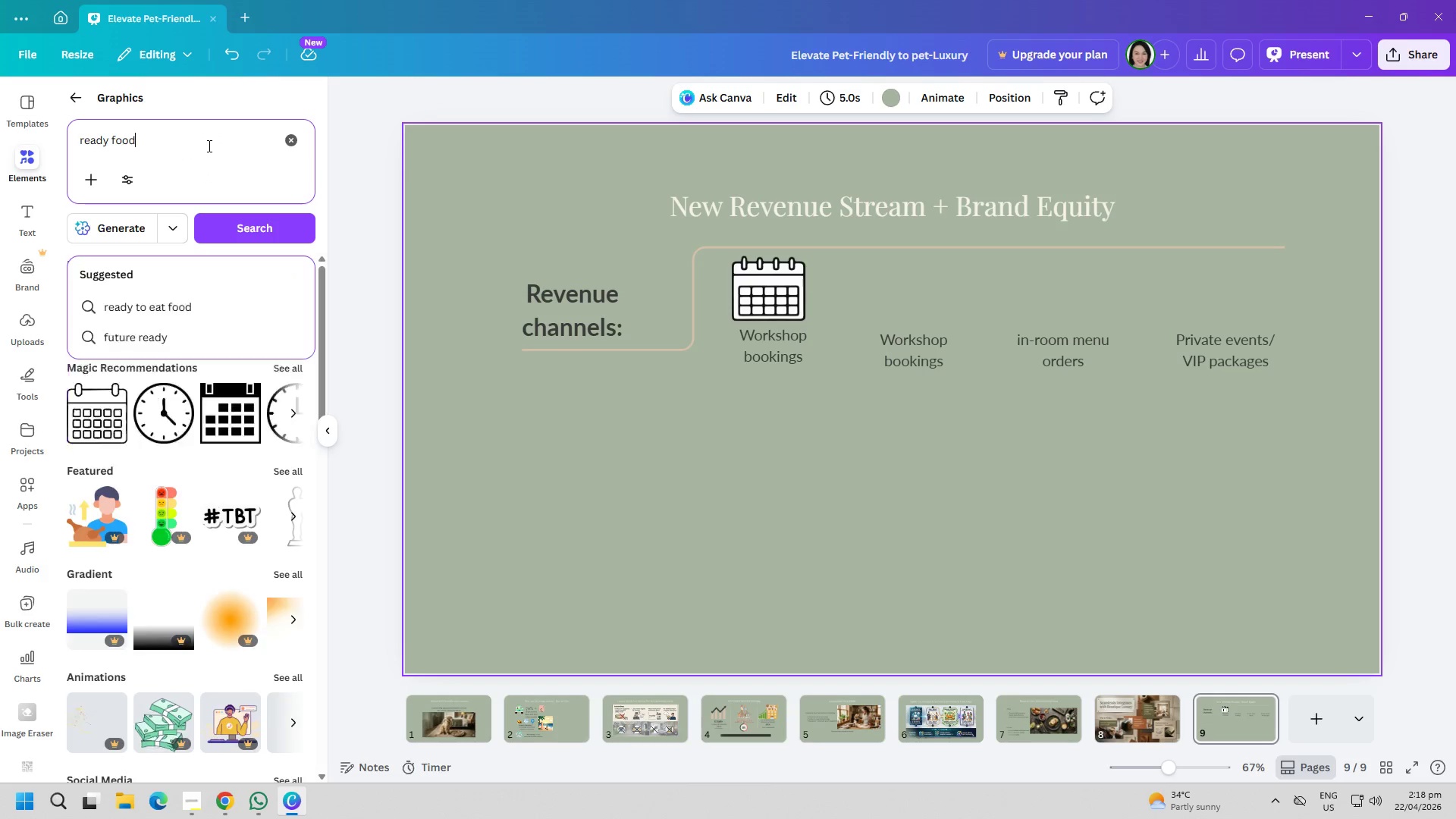 
key(Enter)
 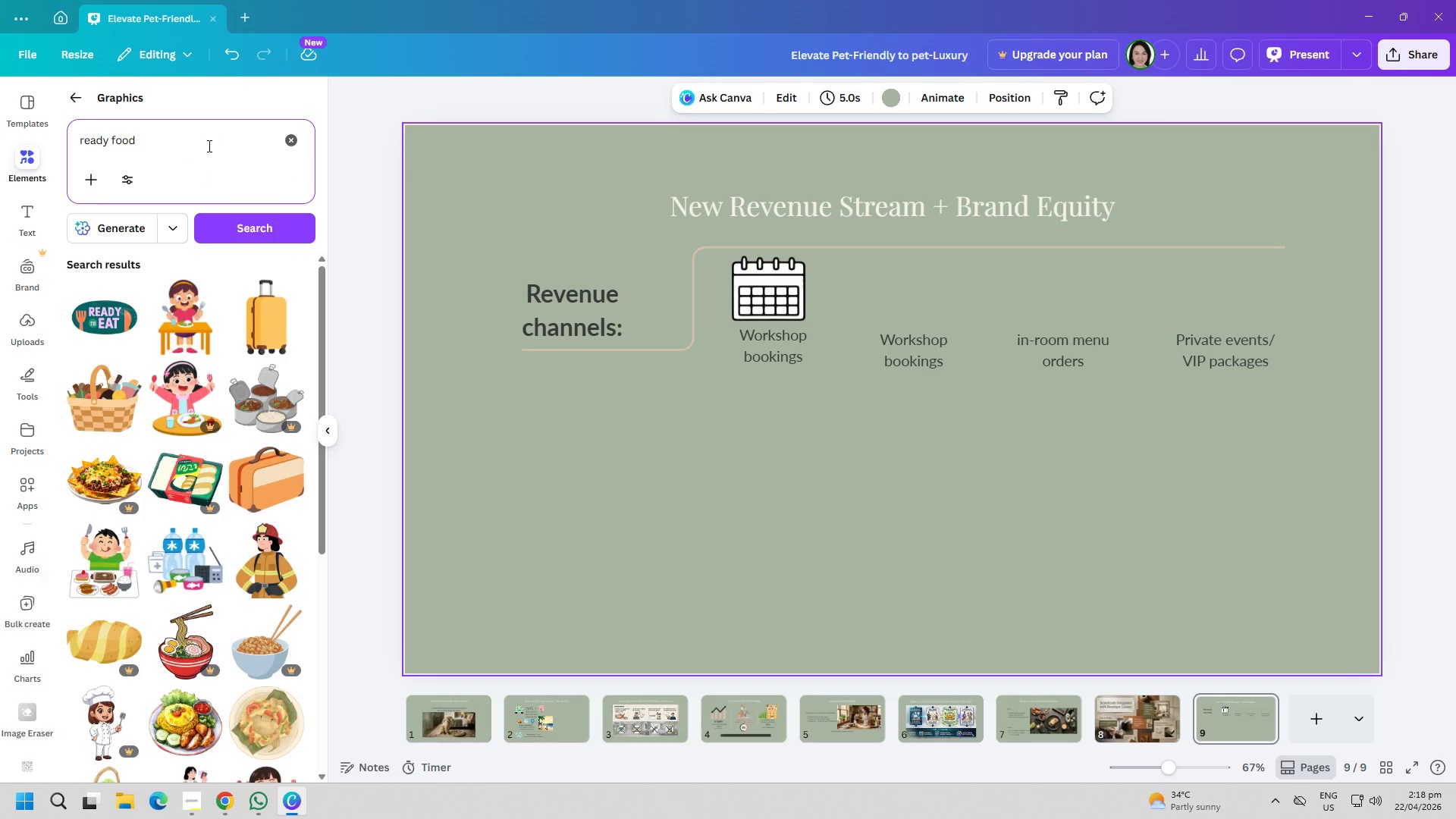 
hold_key(key=Backspace, duration=1.06)
 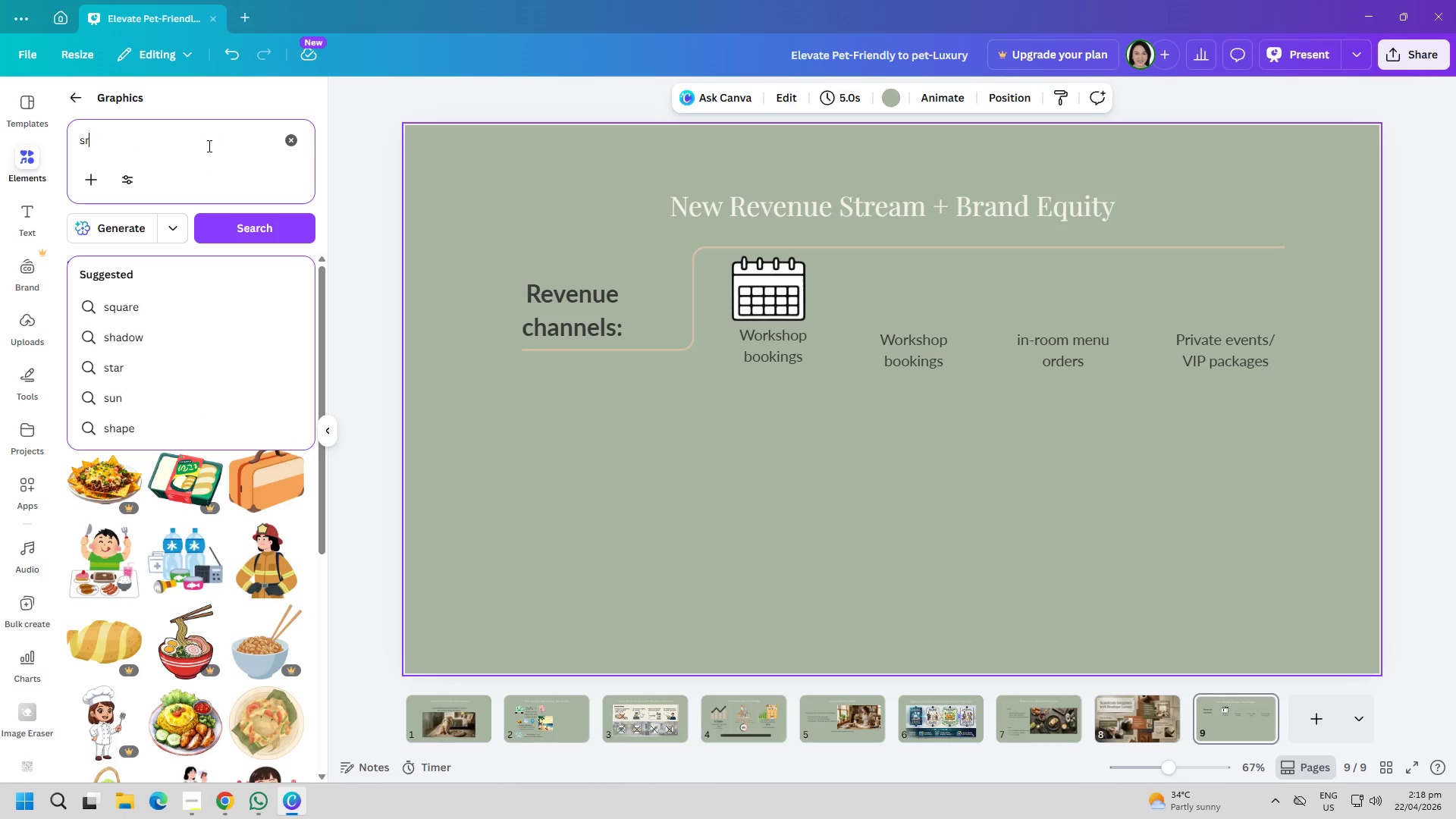 
type(sr)
key(Backspace)
type(erving the food)
 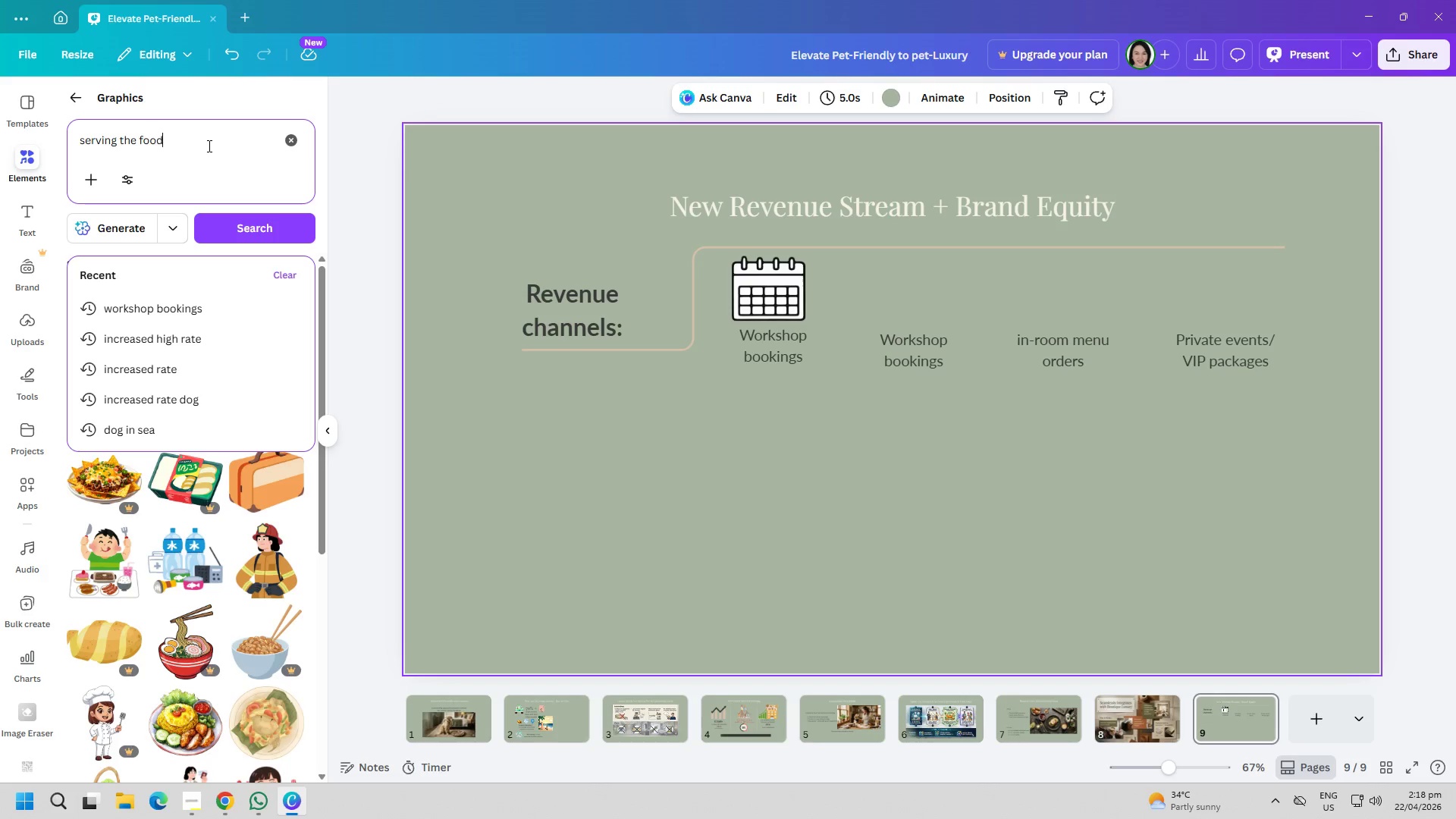 
key(Enter)
 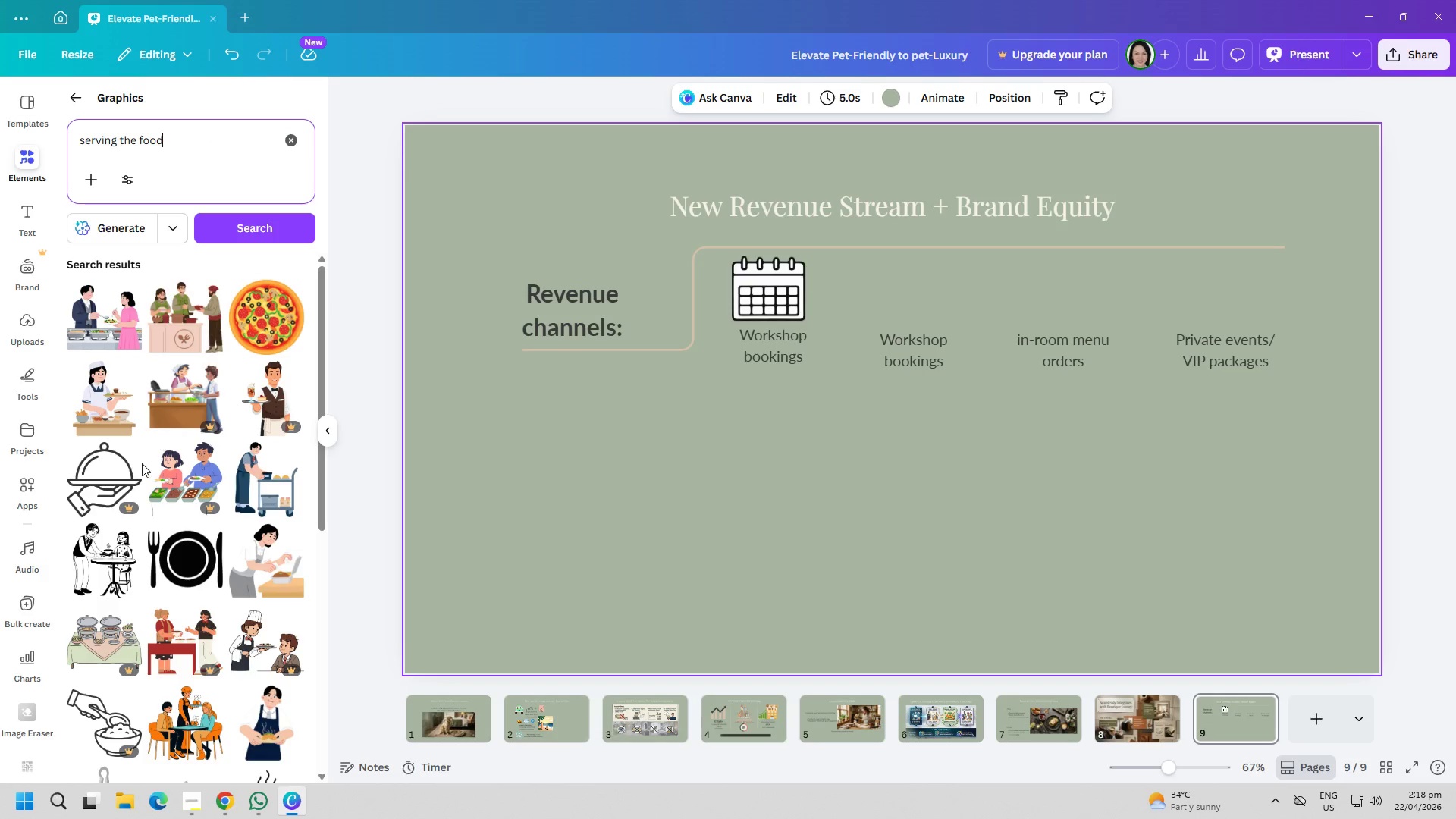 
scroll: coordinate [90, 470], scroll_direction: down, amount: 1.0
 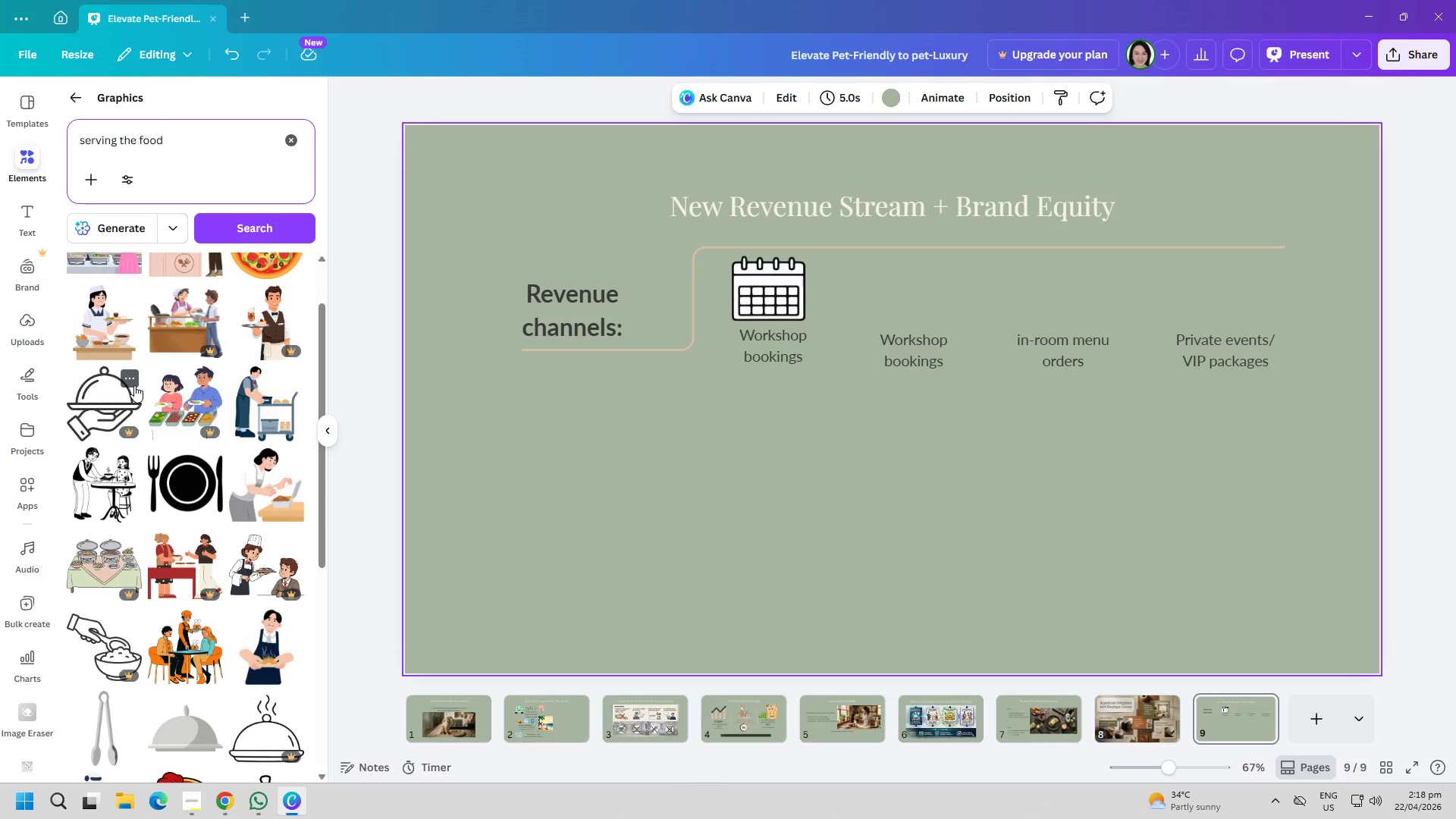 
left_click([131, 382])
 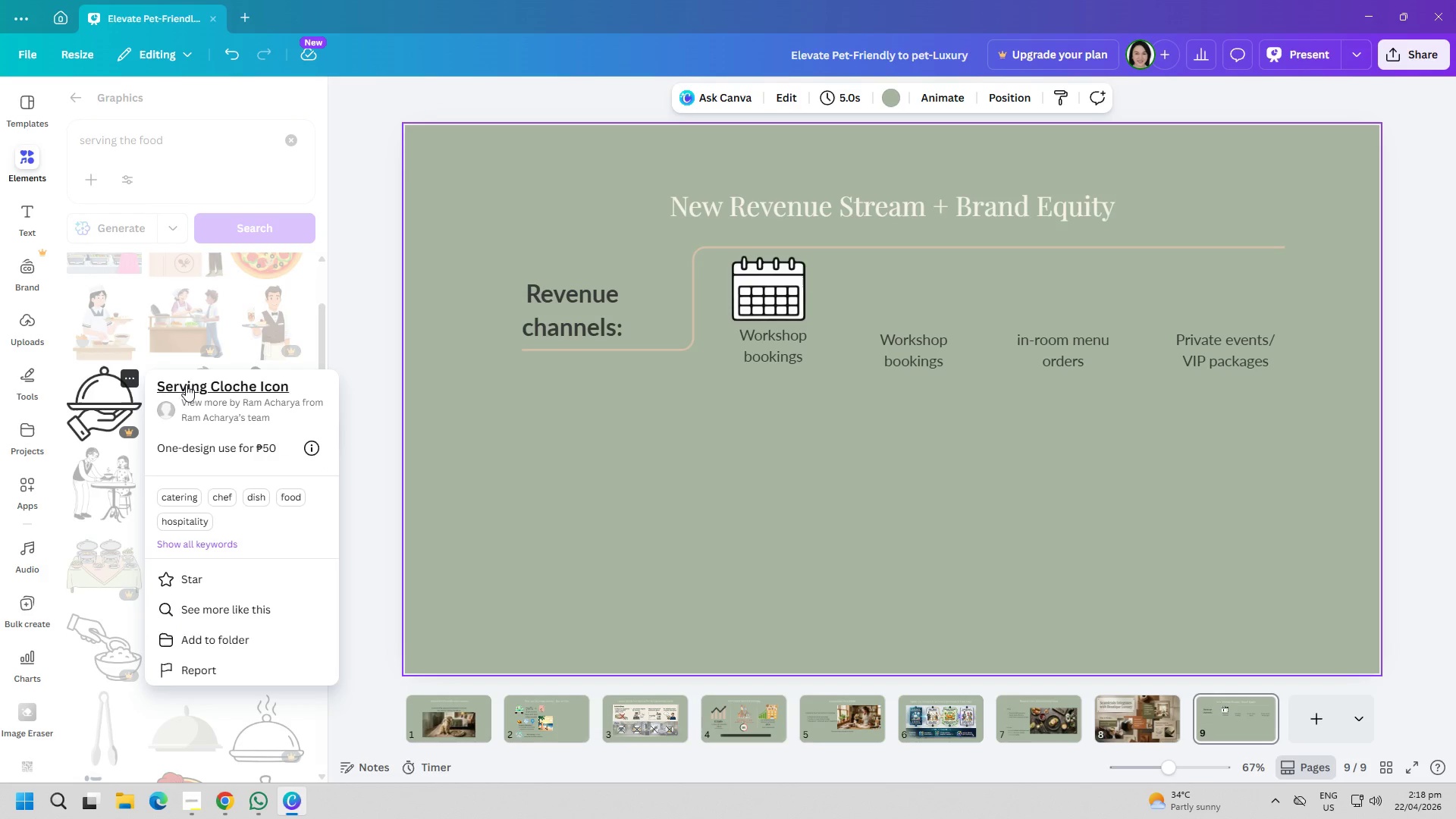 
wait(9.97)
 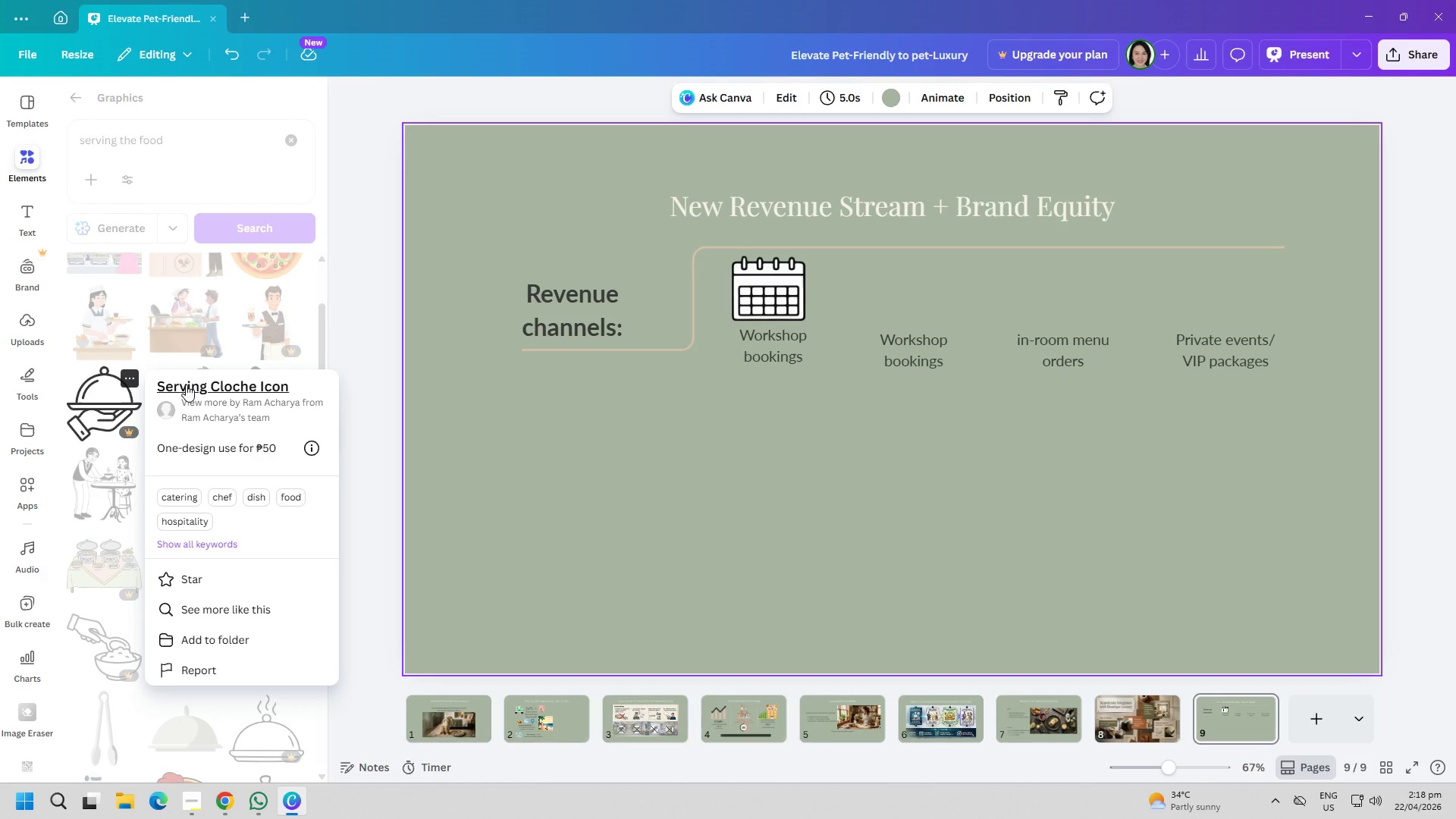 
double_click([194, 143])
 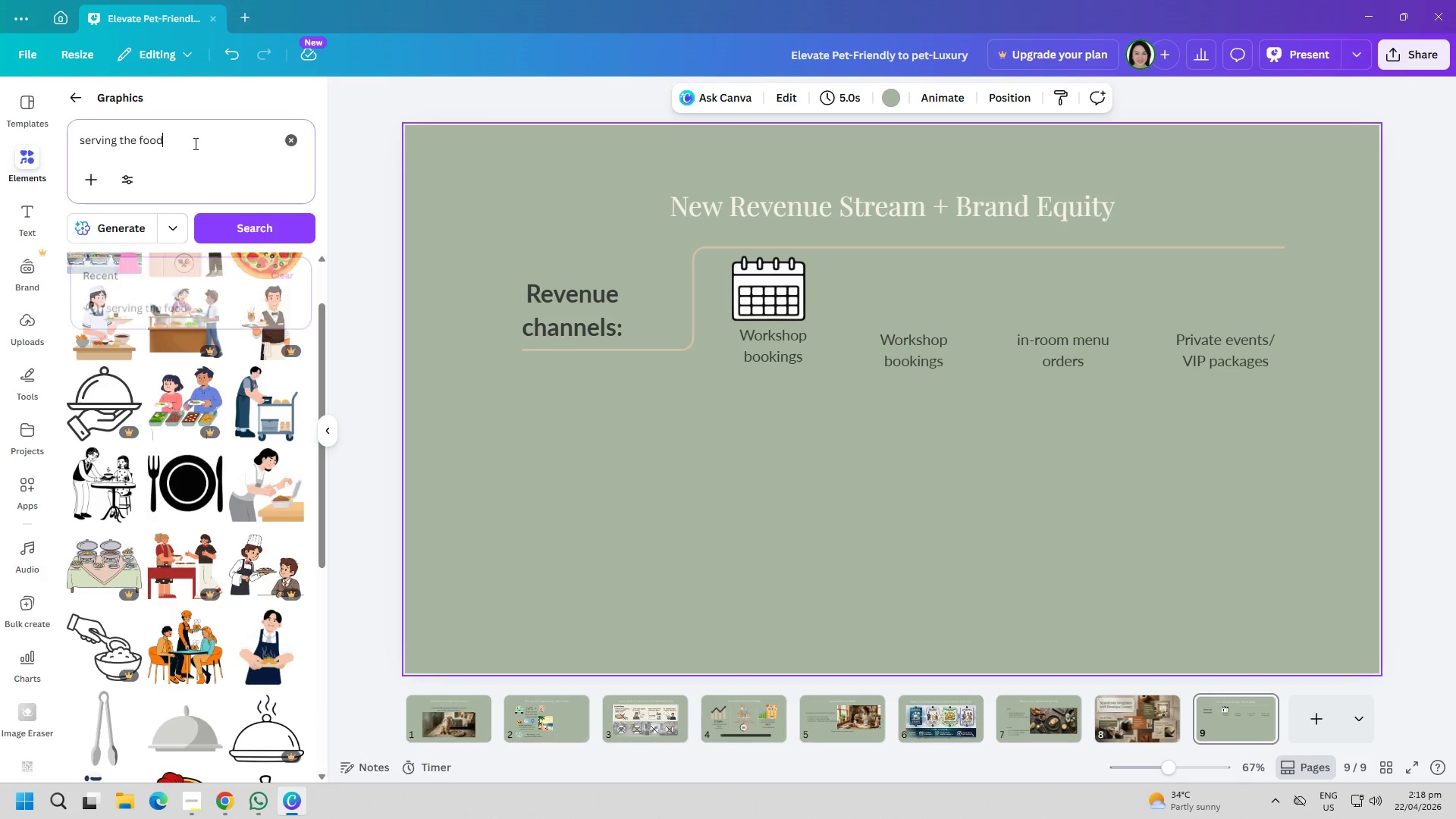 
triple_click([194, 143])
 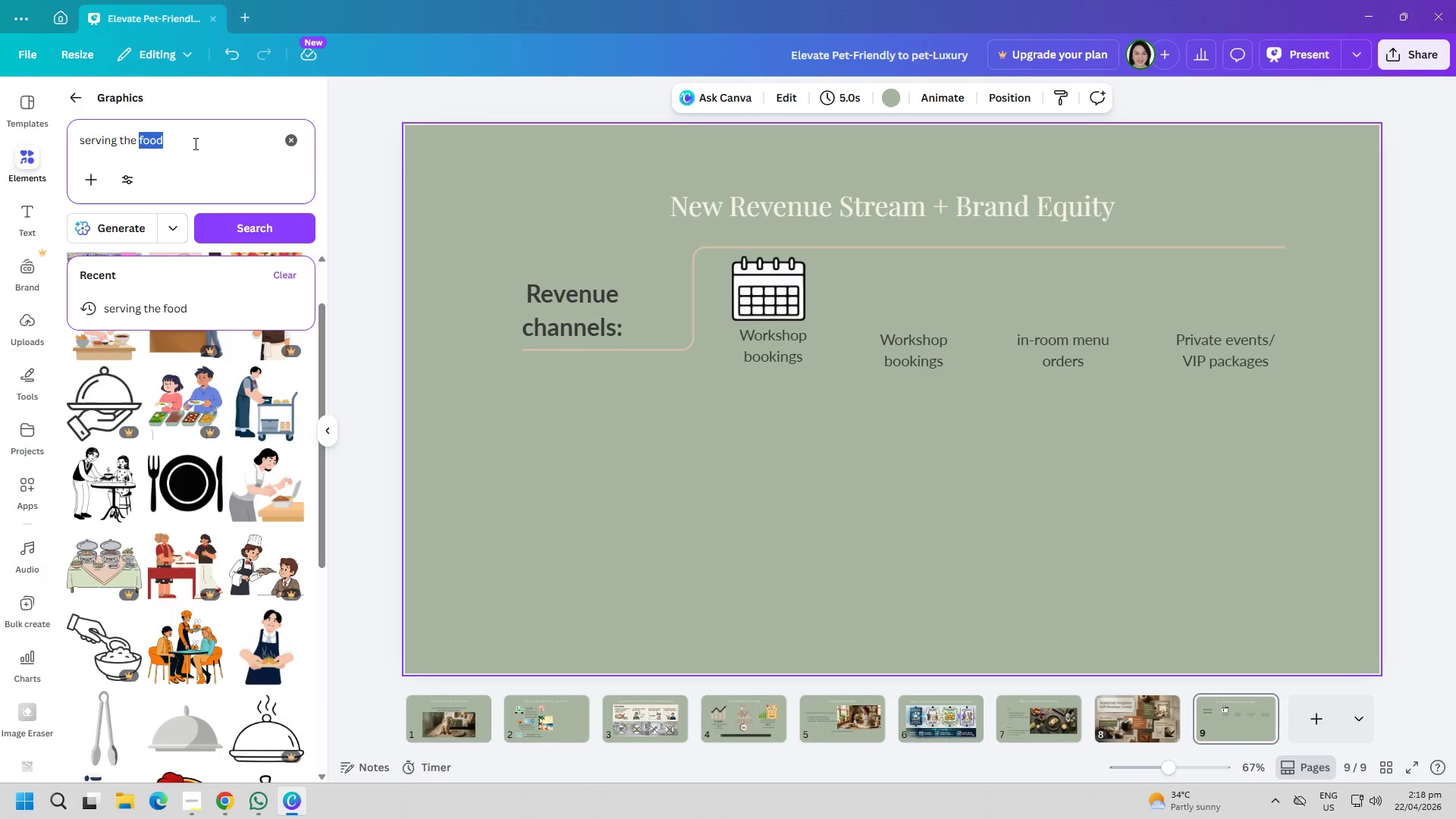 
triple_click([194, 143])
 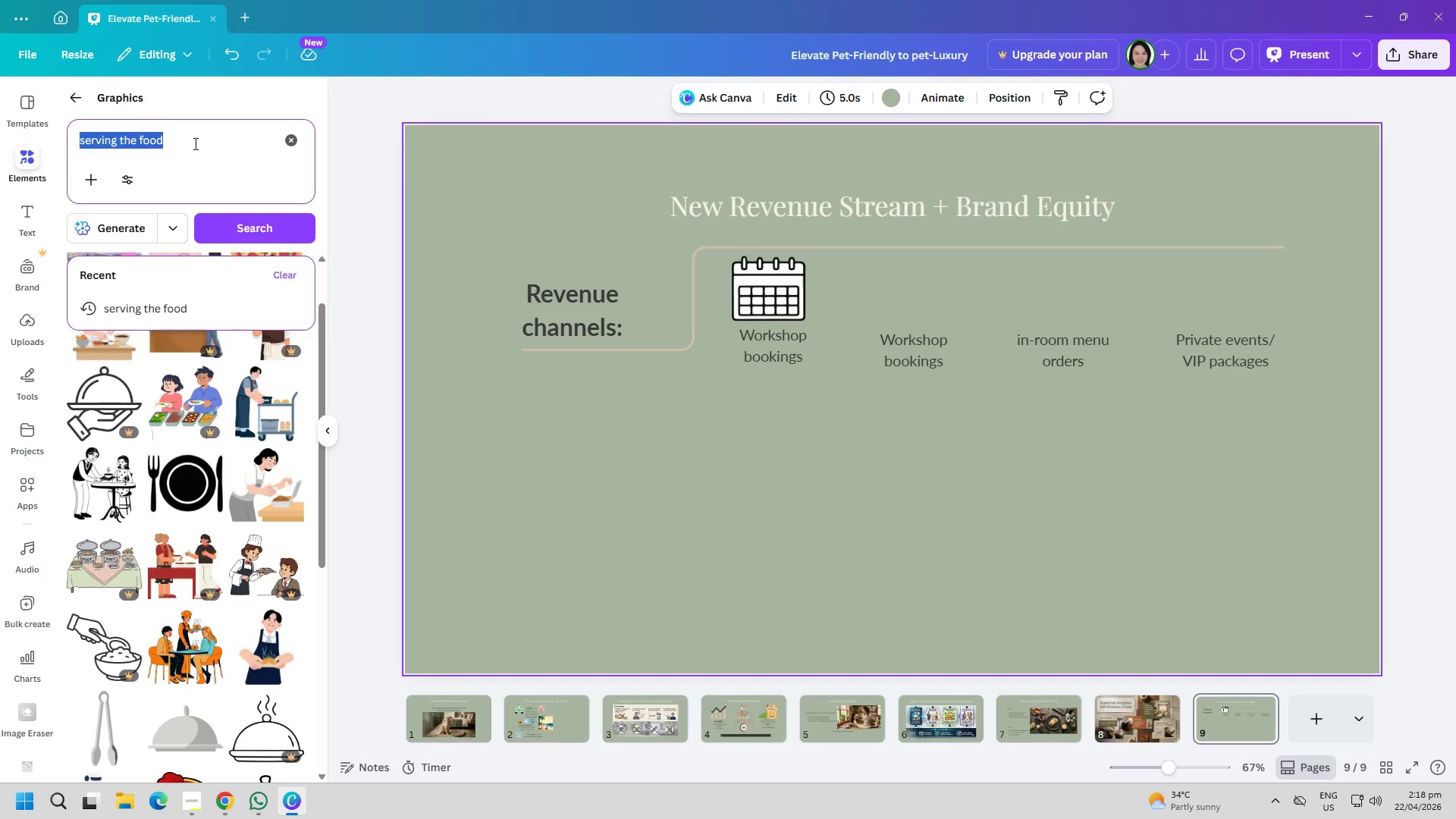 
type(catering c)
key(Backspace)
type(she)
key(Backspace)
type(ief)
key(Backspace)
key(Backspace)
key(Backspace)
key(Backspace)
key(Backspace)
 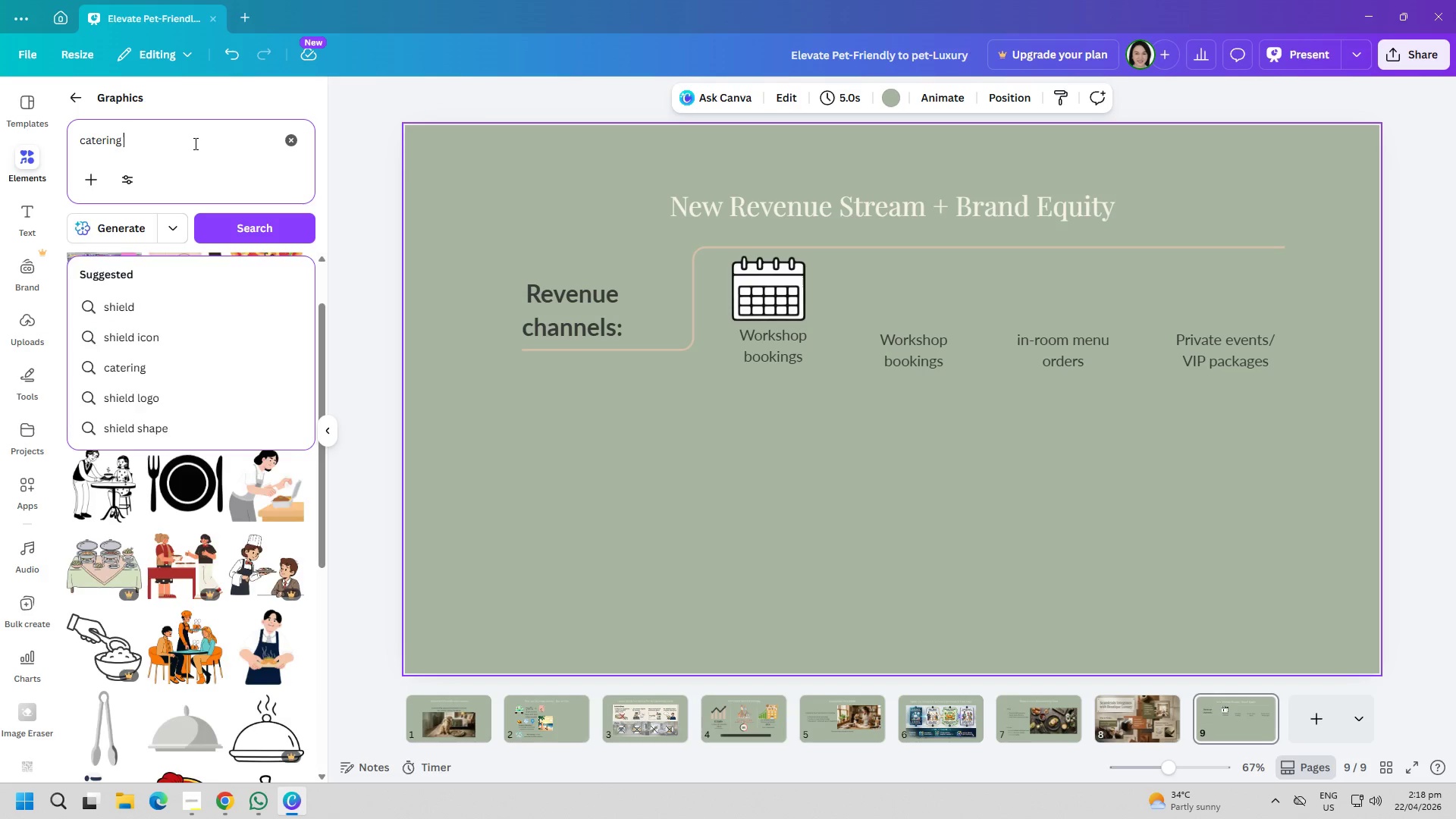 
key(Enter)
 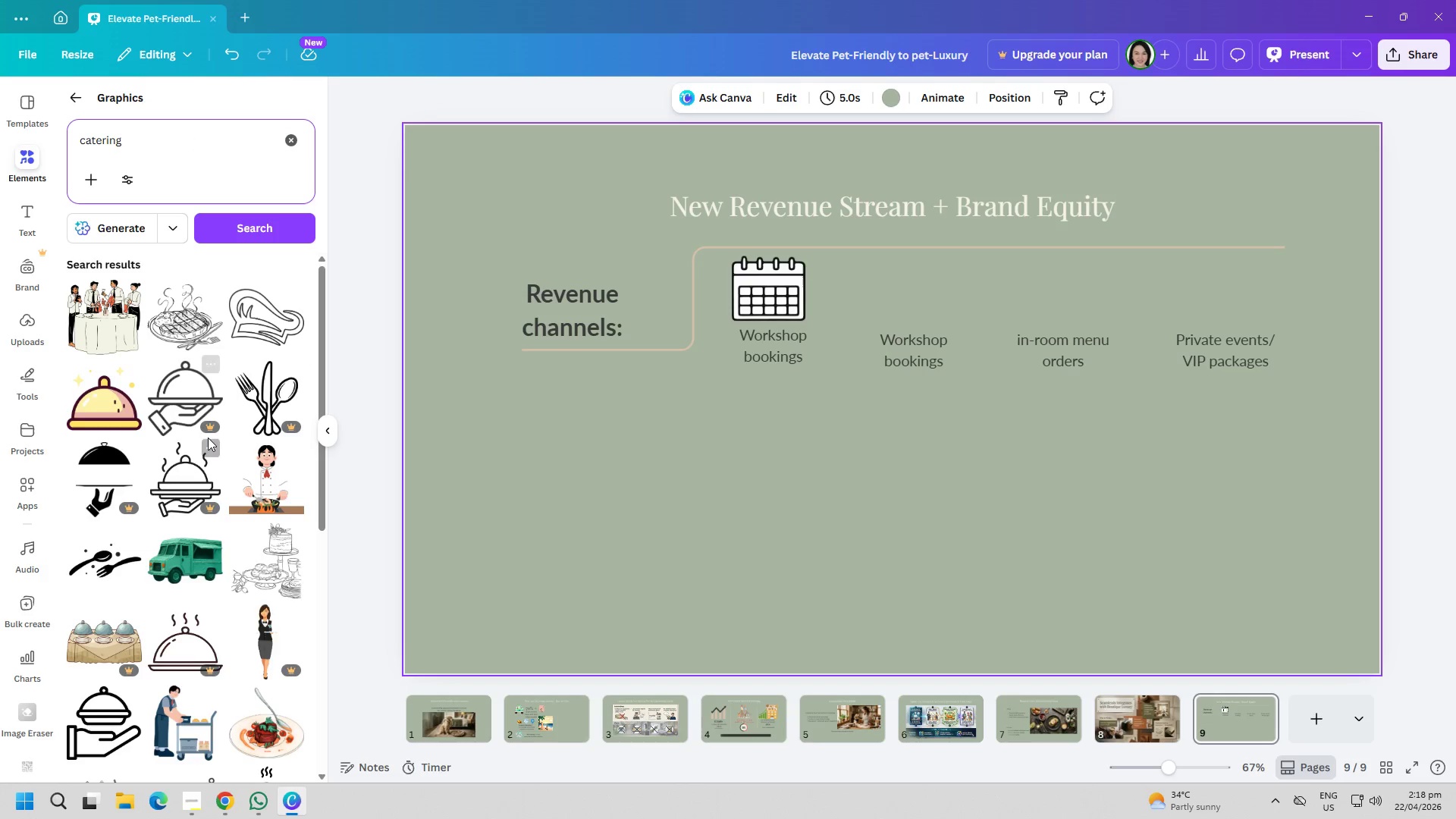 
left_click([206, 459])
 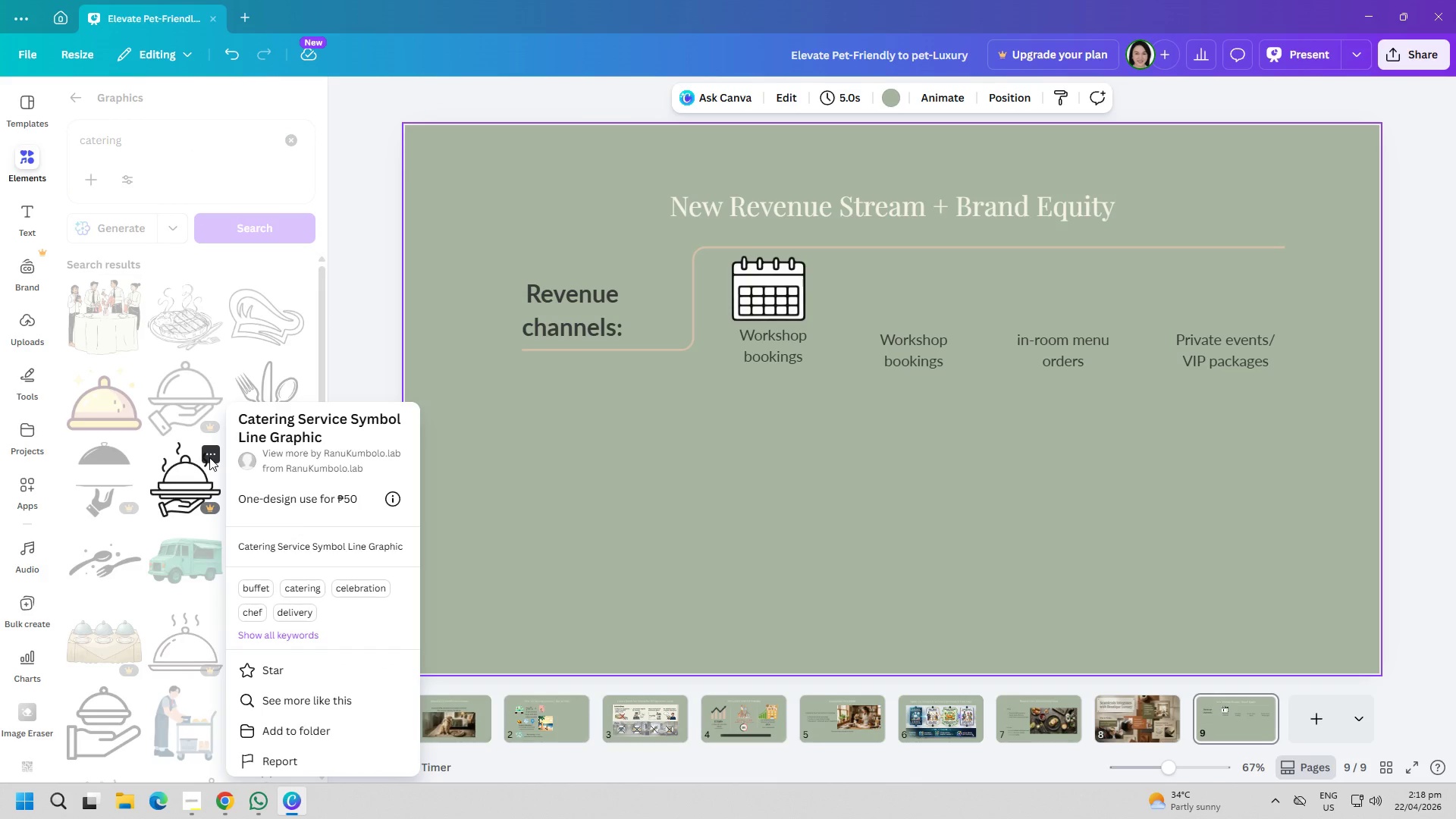 
left_click([164, 152])
 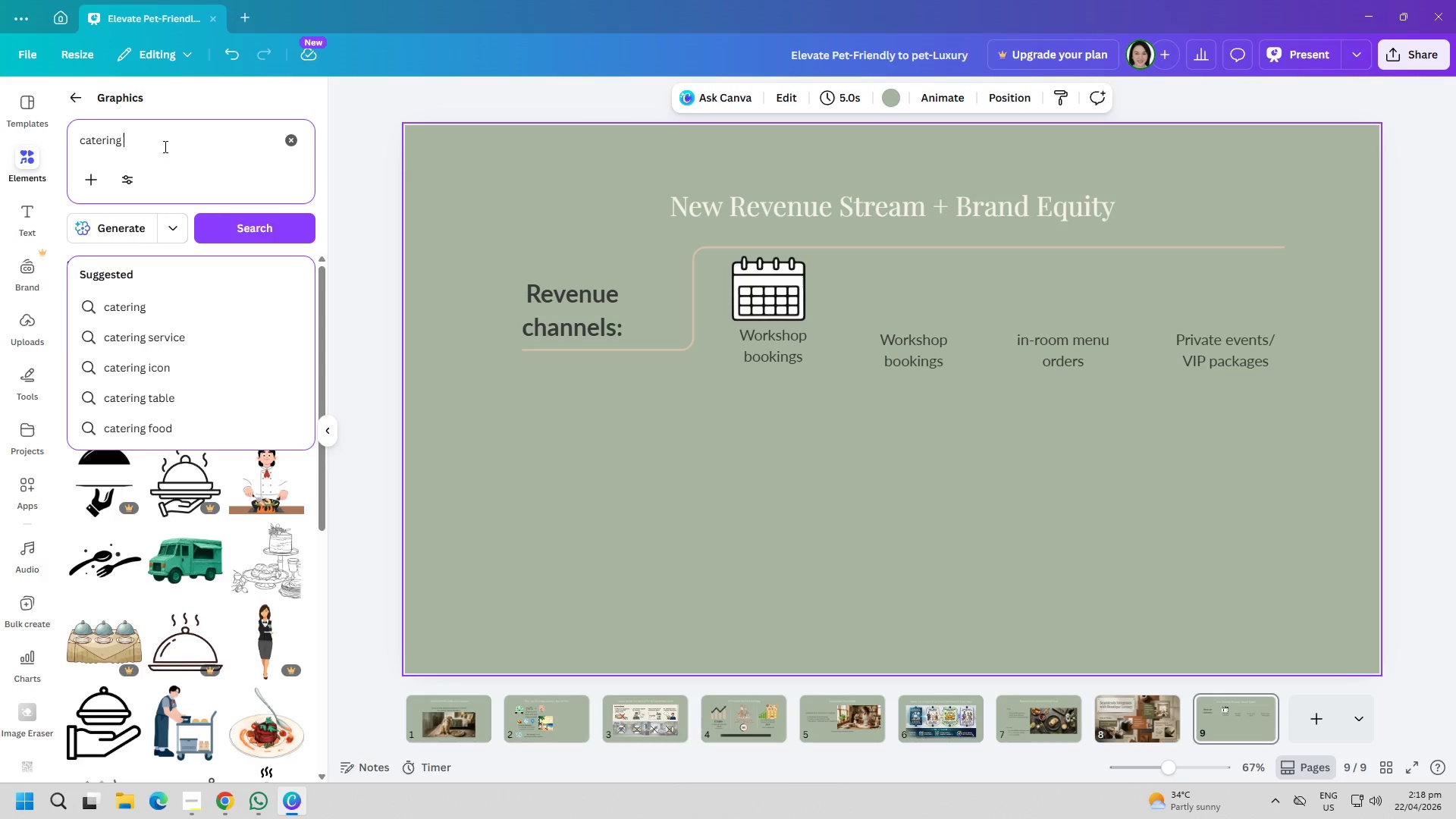 
type(service)
 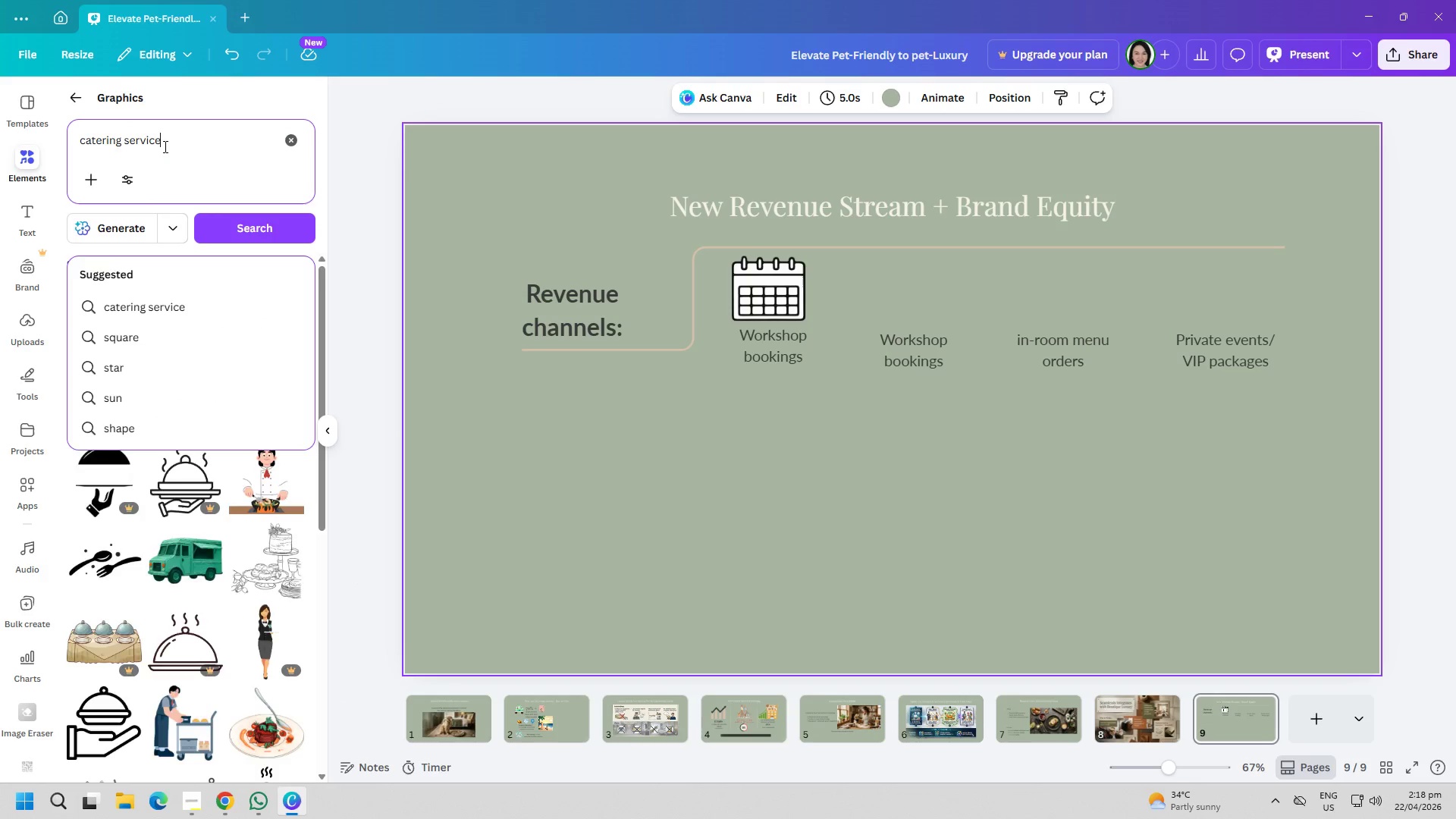 
key(Enter)
 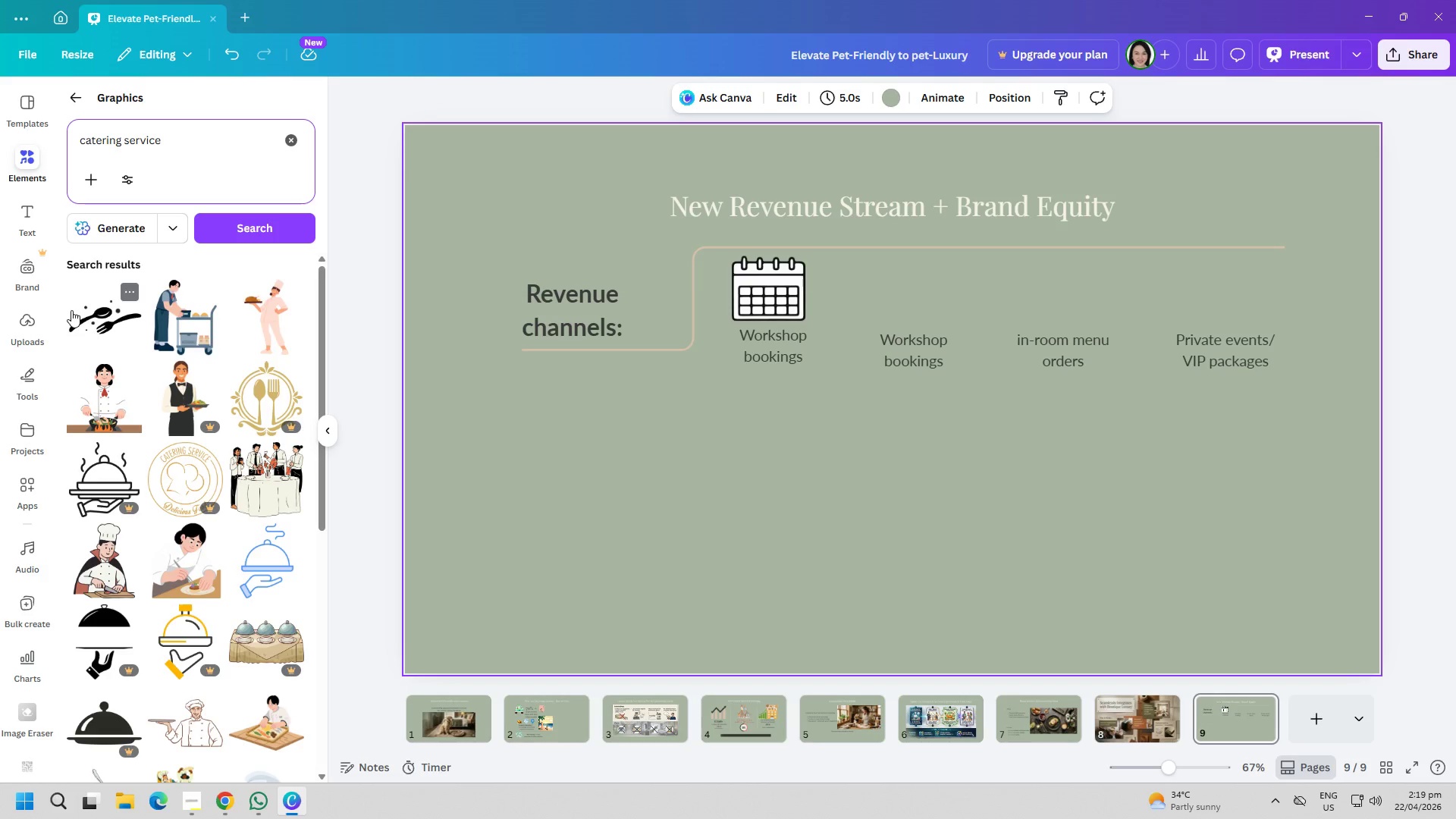 
wait(5.11)
 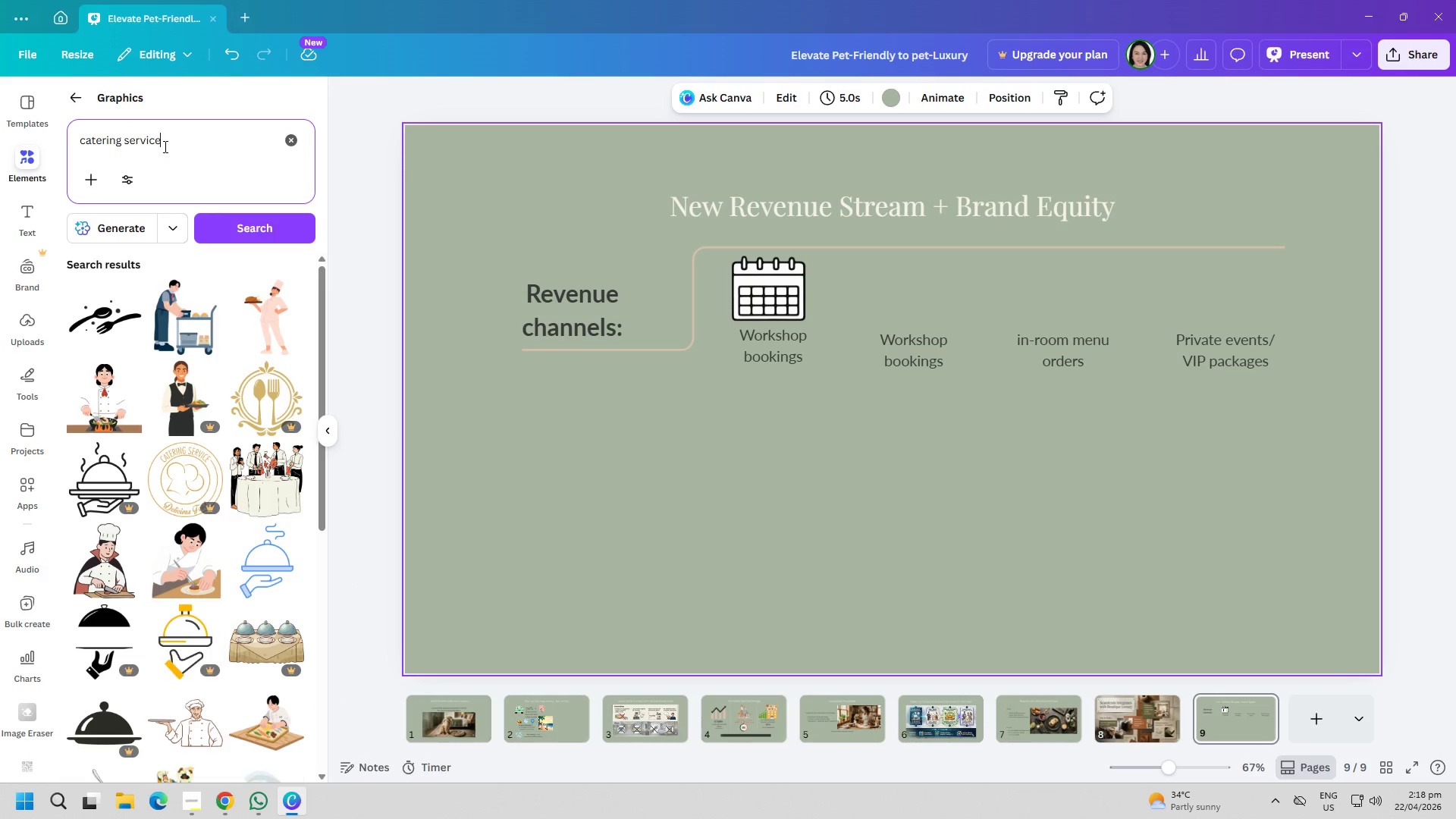 
left_click([266, 571])
 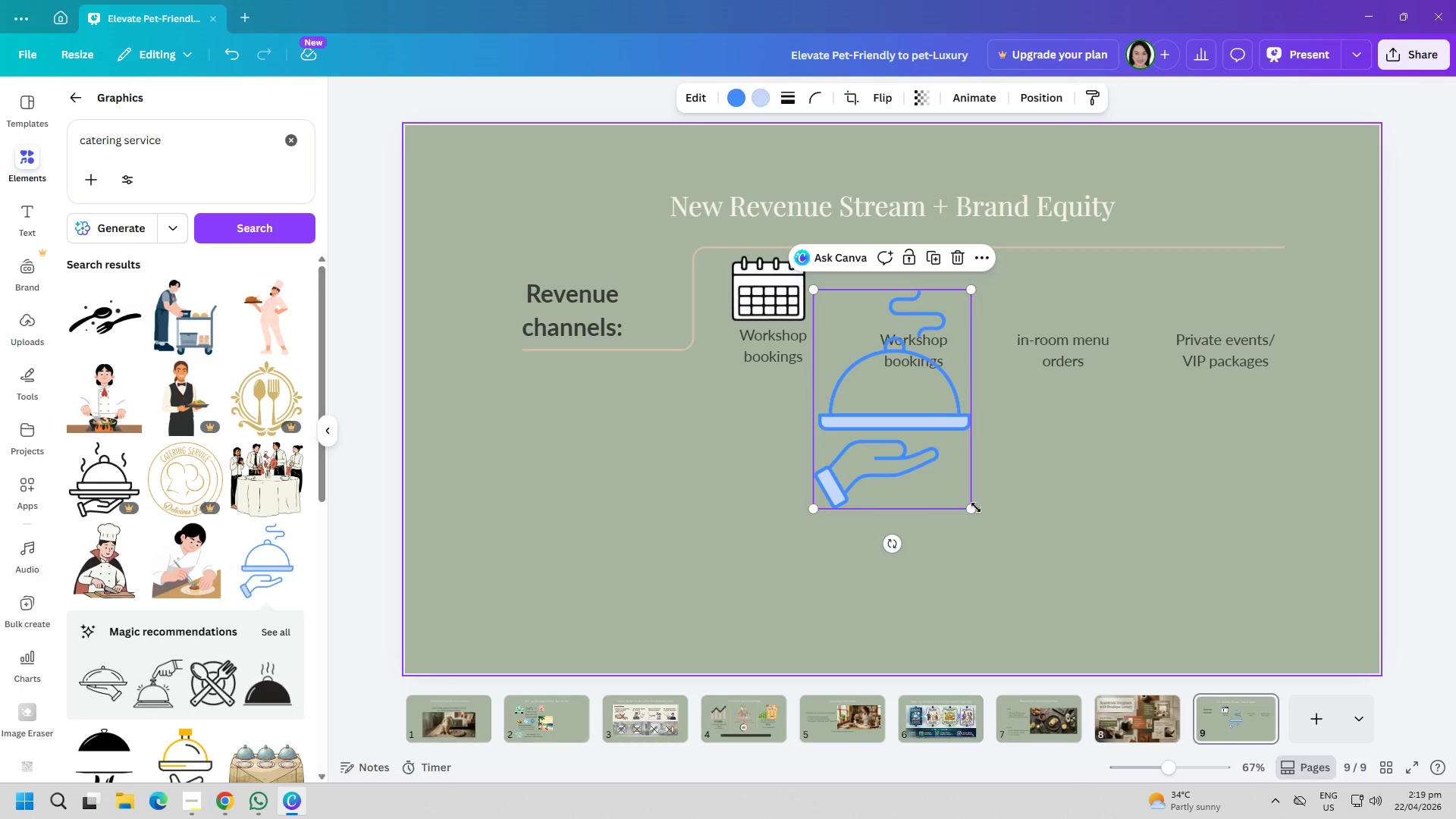 
left_click_drag(start_coordinate=[972, 510], to_coordinate=[826, 418])
 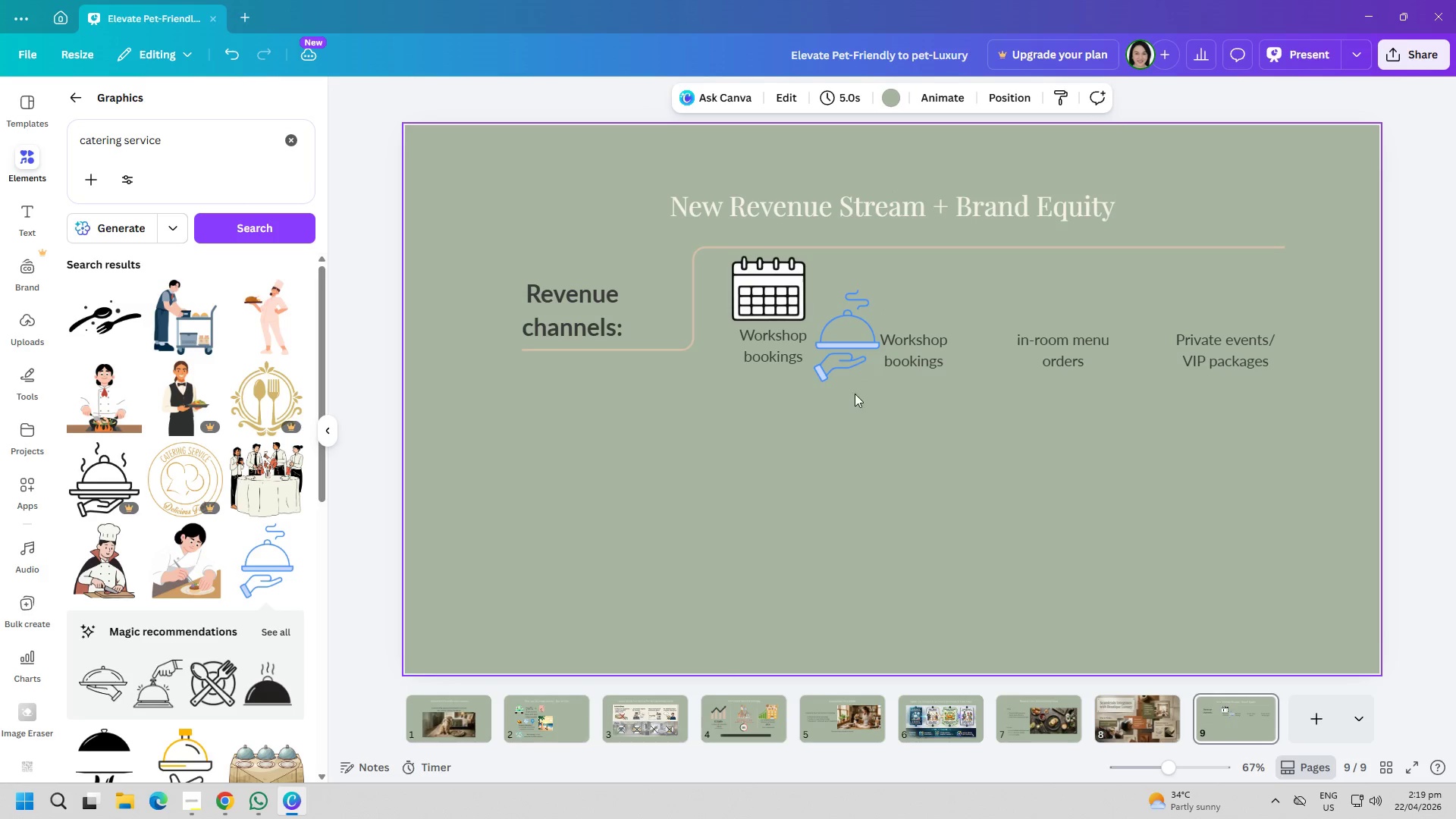 
left_click_drag(start_coordinate=[849, 375], to_coordinate=[900, 329])
 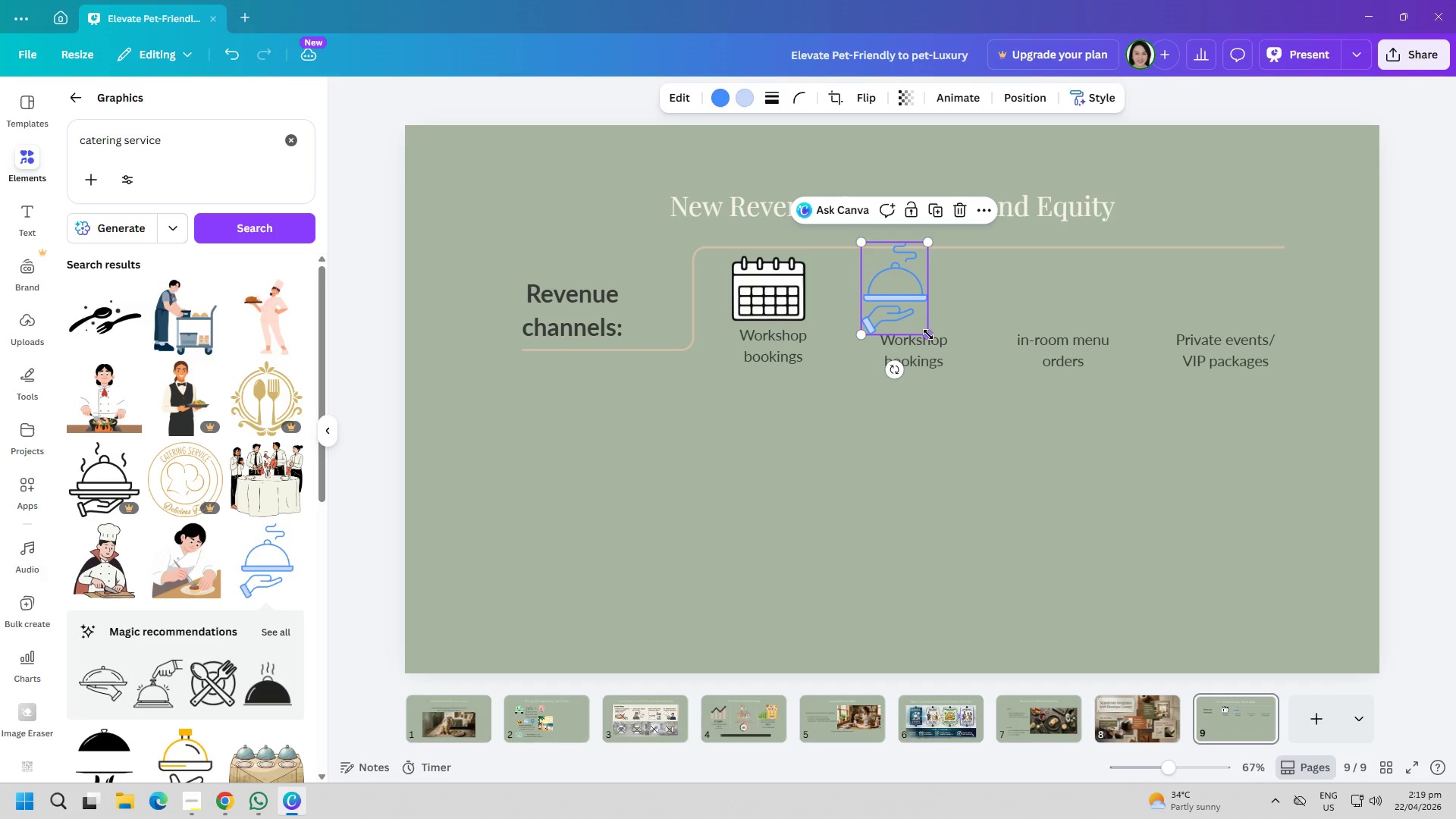 
left_click_drag(start_coordinate=[928, 334], to_coordinate=[909, 318])
 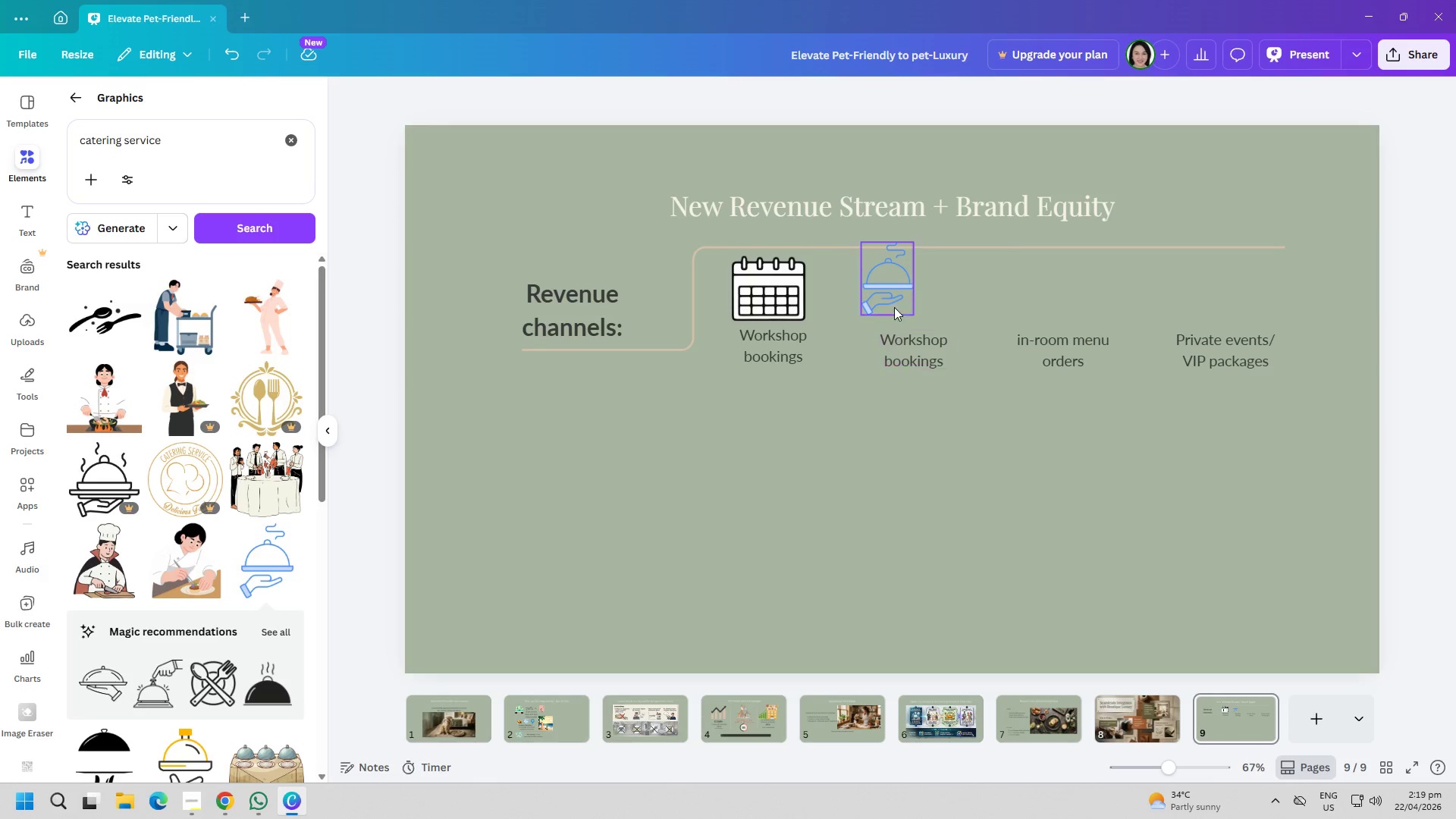 
left_click_drag(start_coordinate=[897, 303], to_coordinate=[918, 314])
 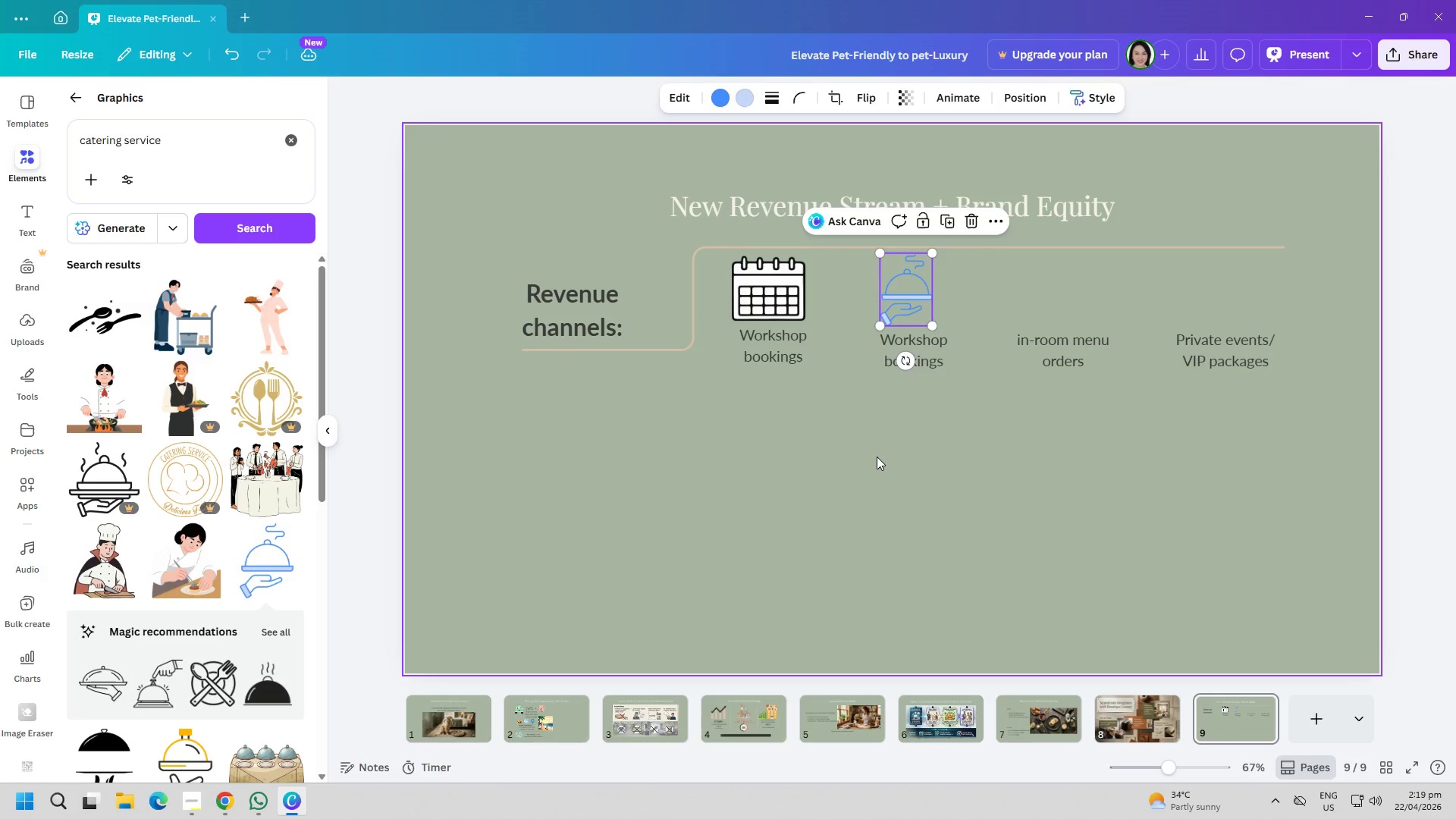 
left_click([878, 460])
 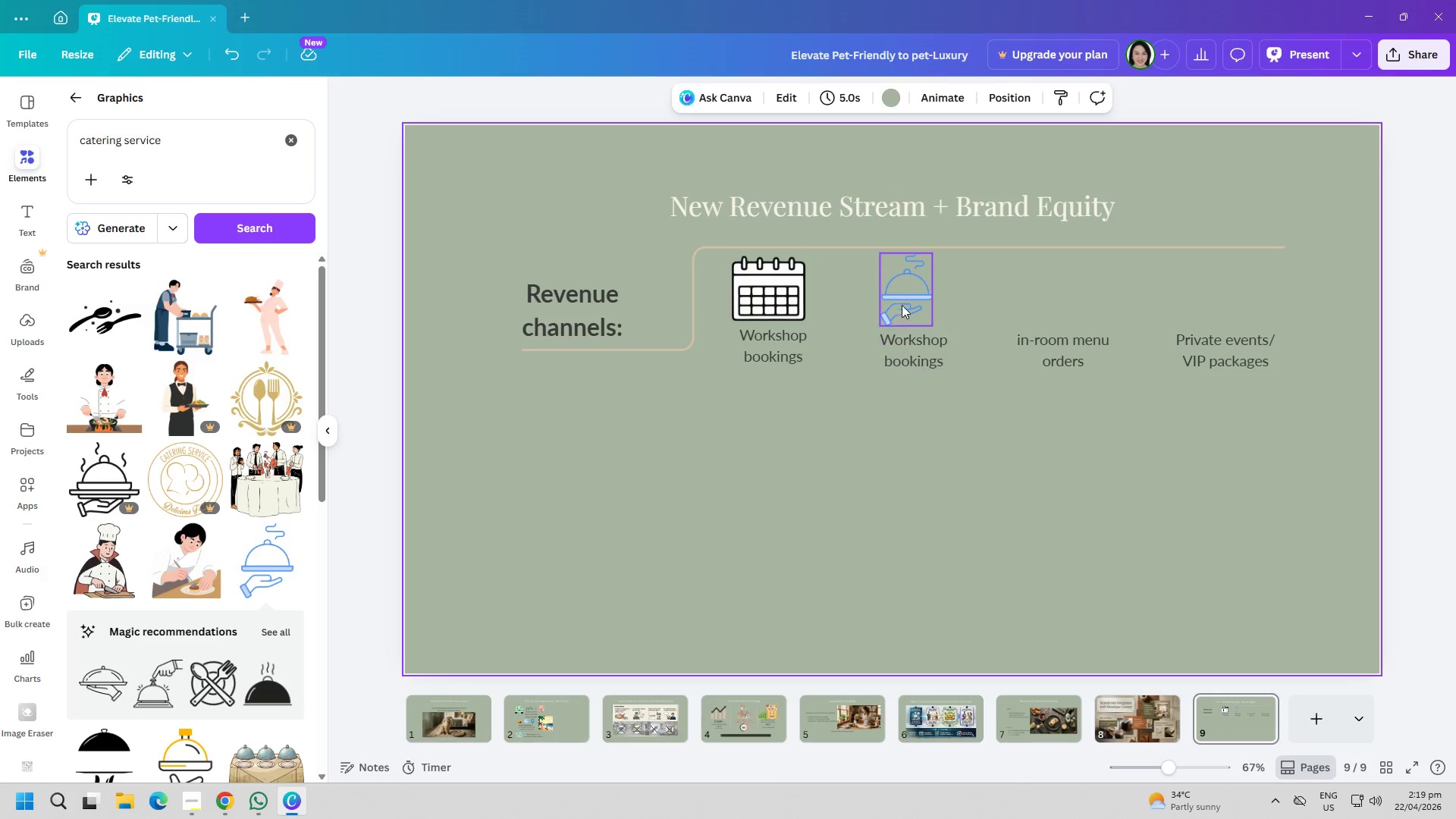 
left_click_drag(start_coordinate=[911, 300], to_coordinate=[915, 300])
 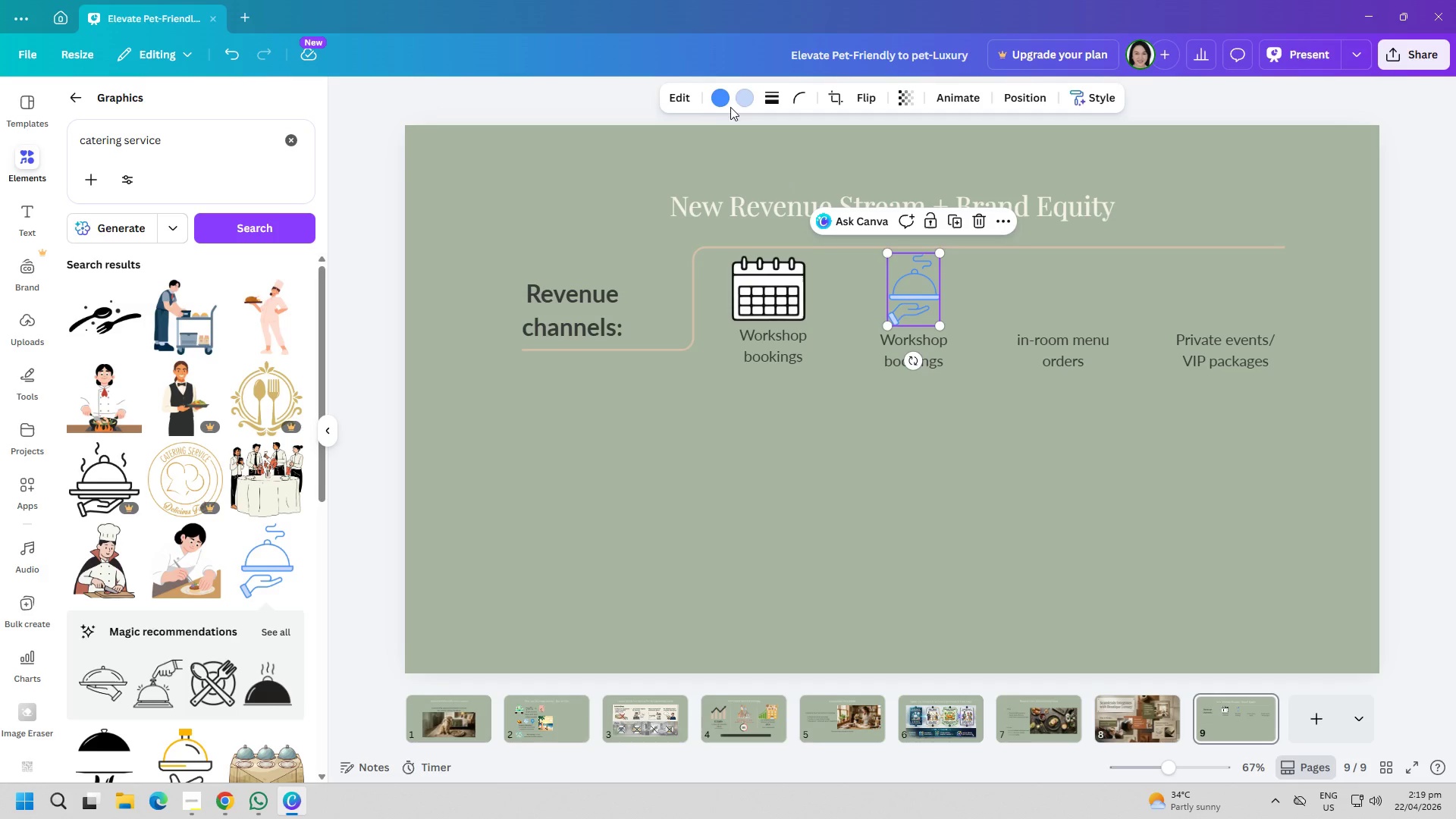 
left_click([722, 96])
 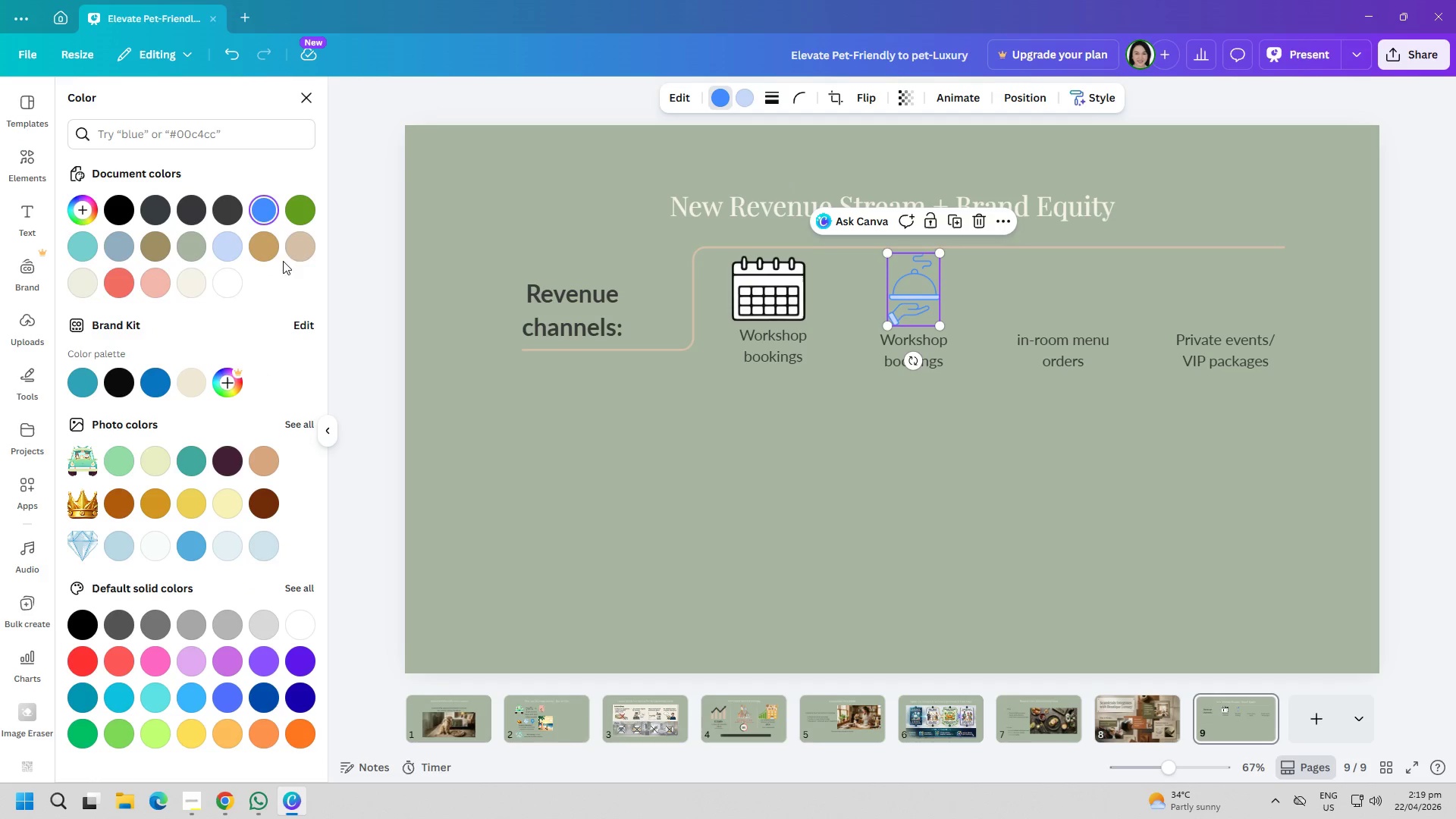 
double_click([699, 462])
 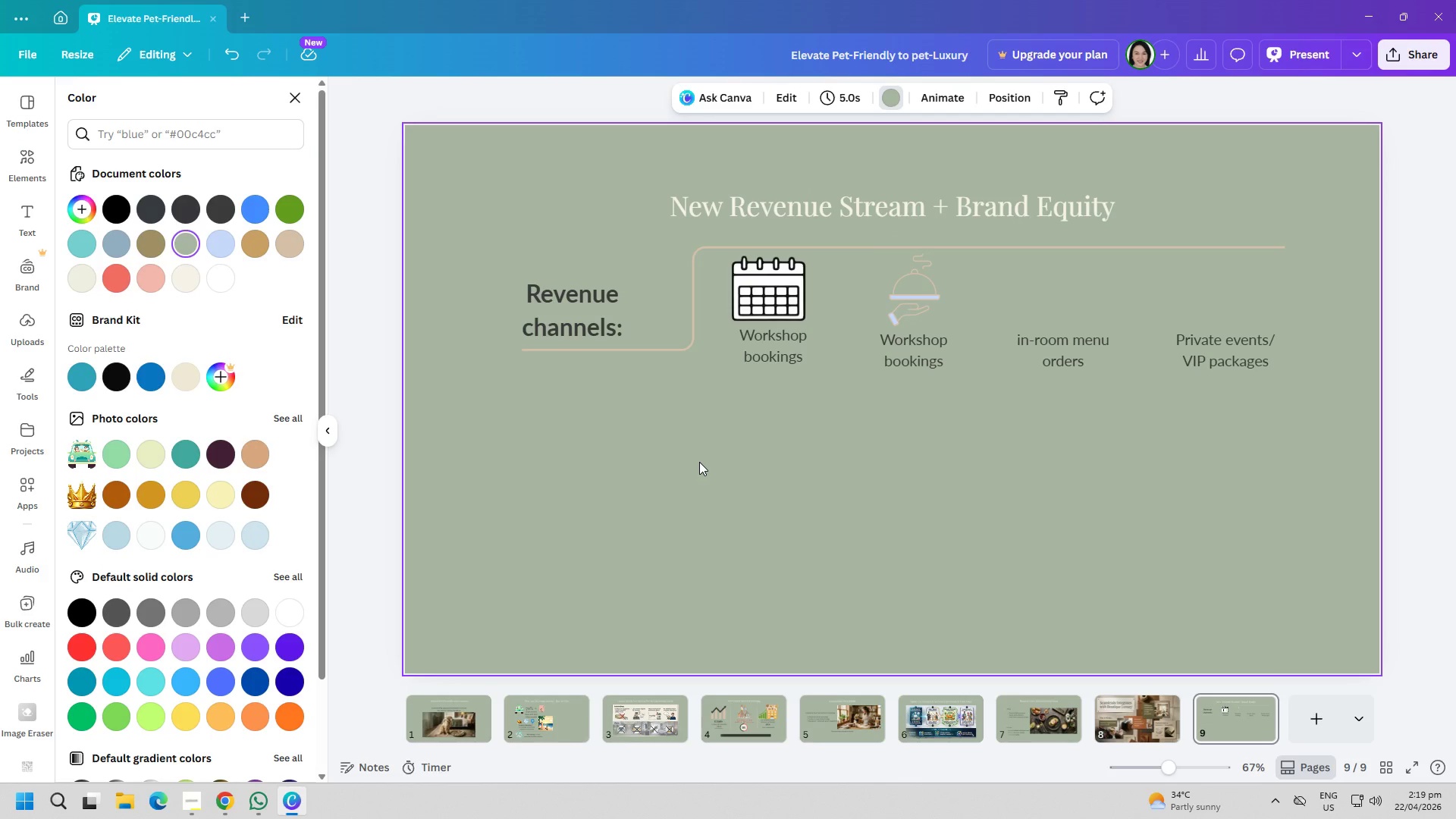 
wait(11.62)
 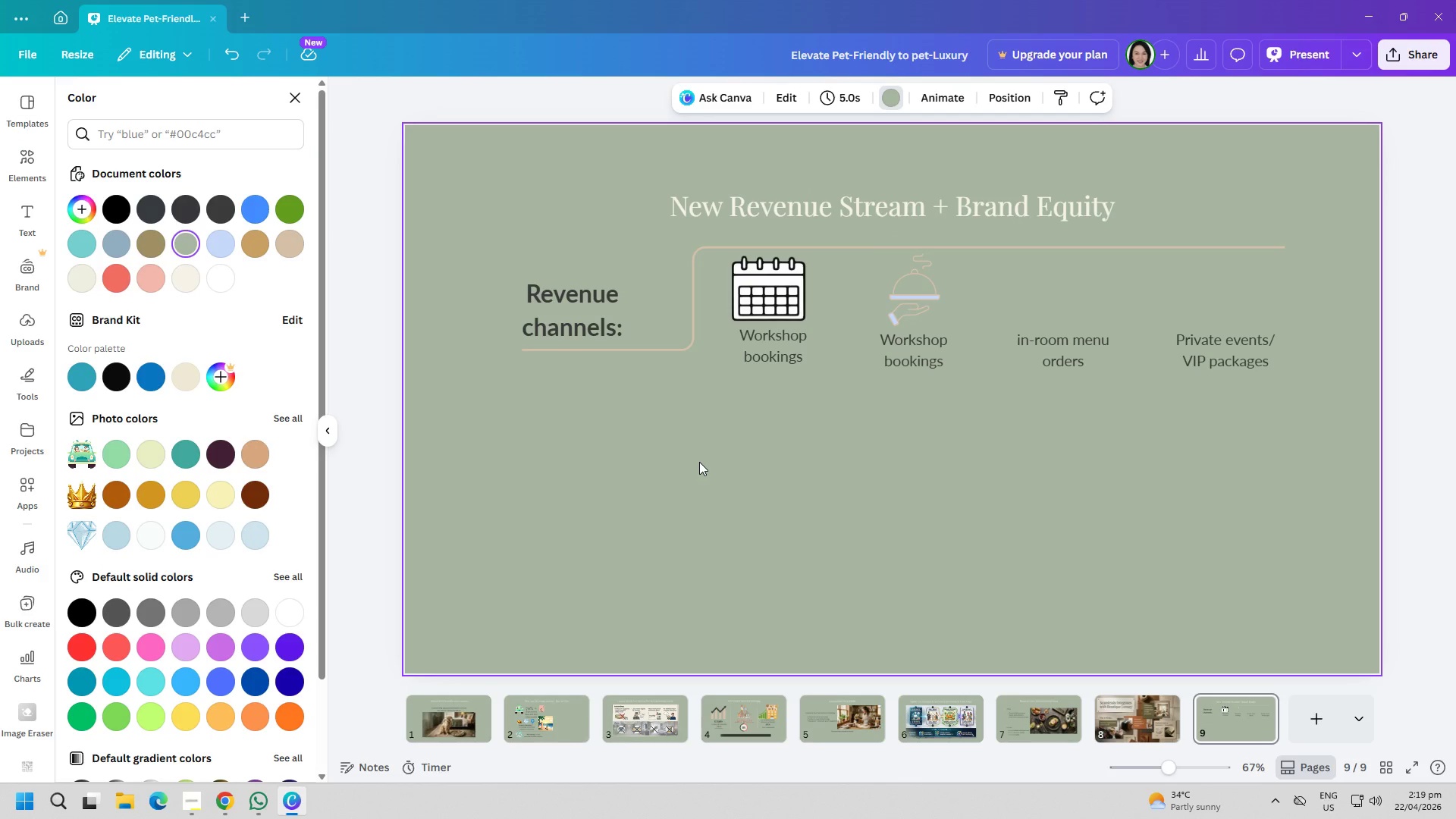 
left_click([297, 93])
 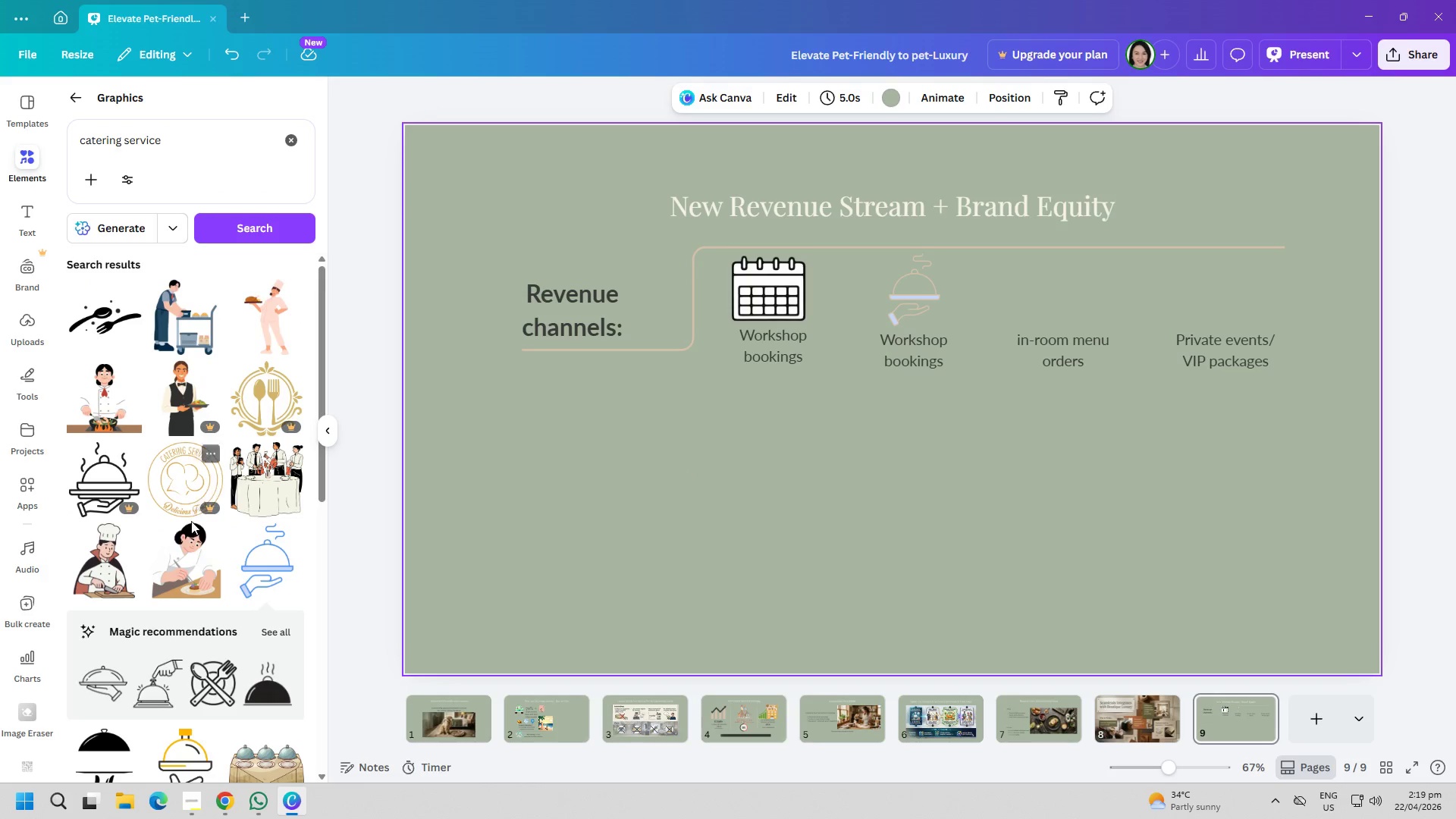 
scroll: coordinate [167, 579], scroll_direction: down, amount: 2.0
 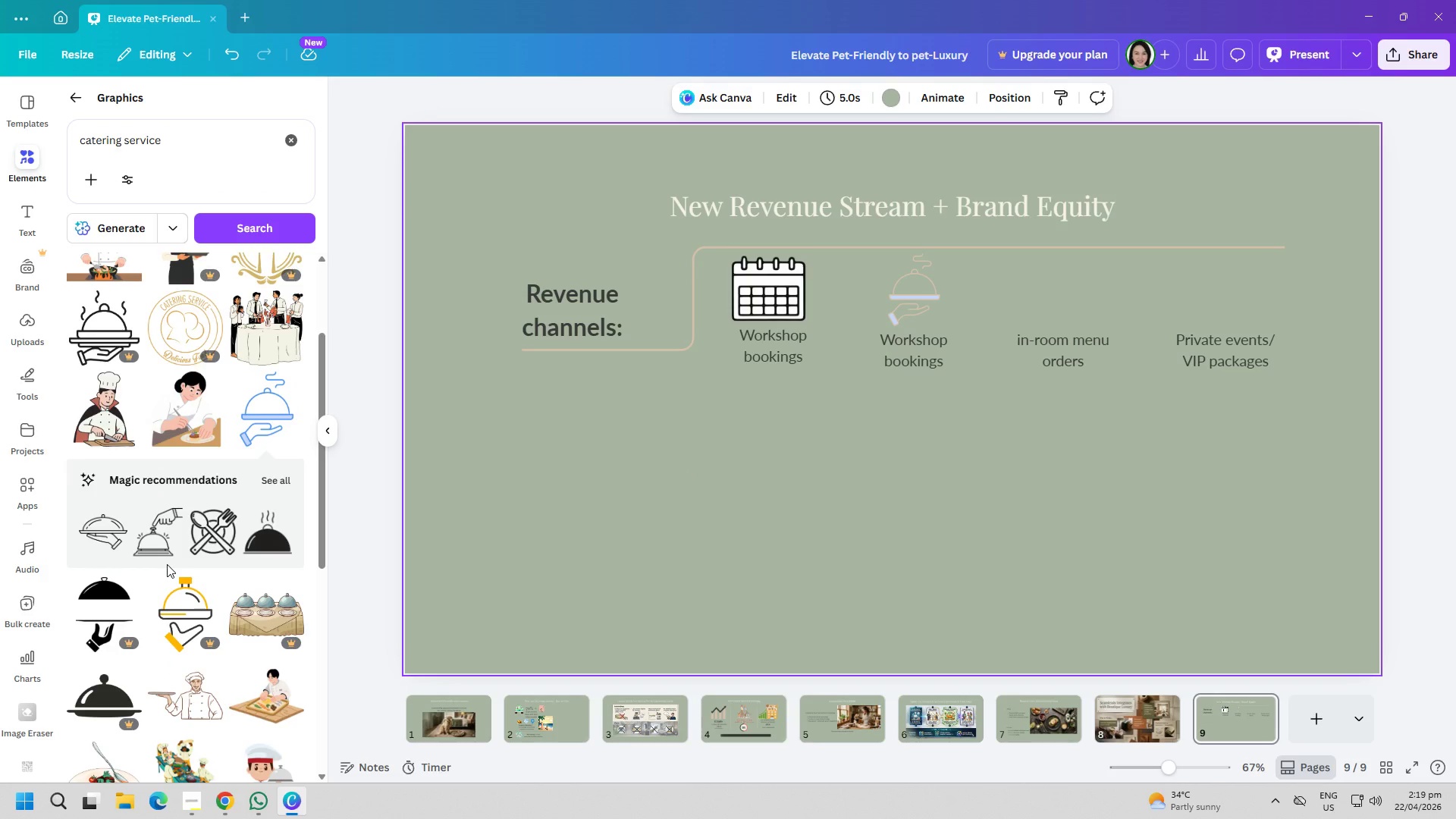 
wait(6.3)
 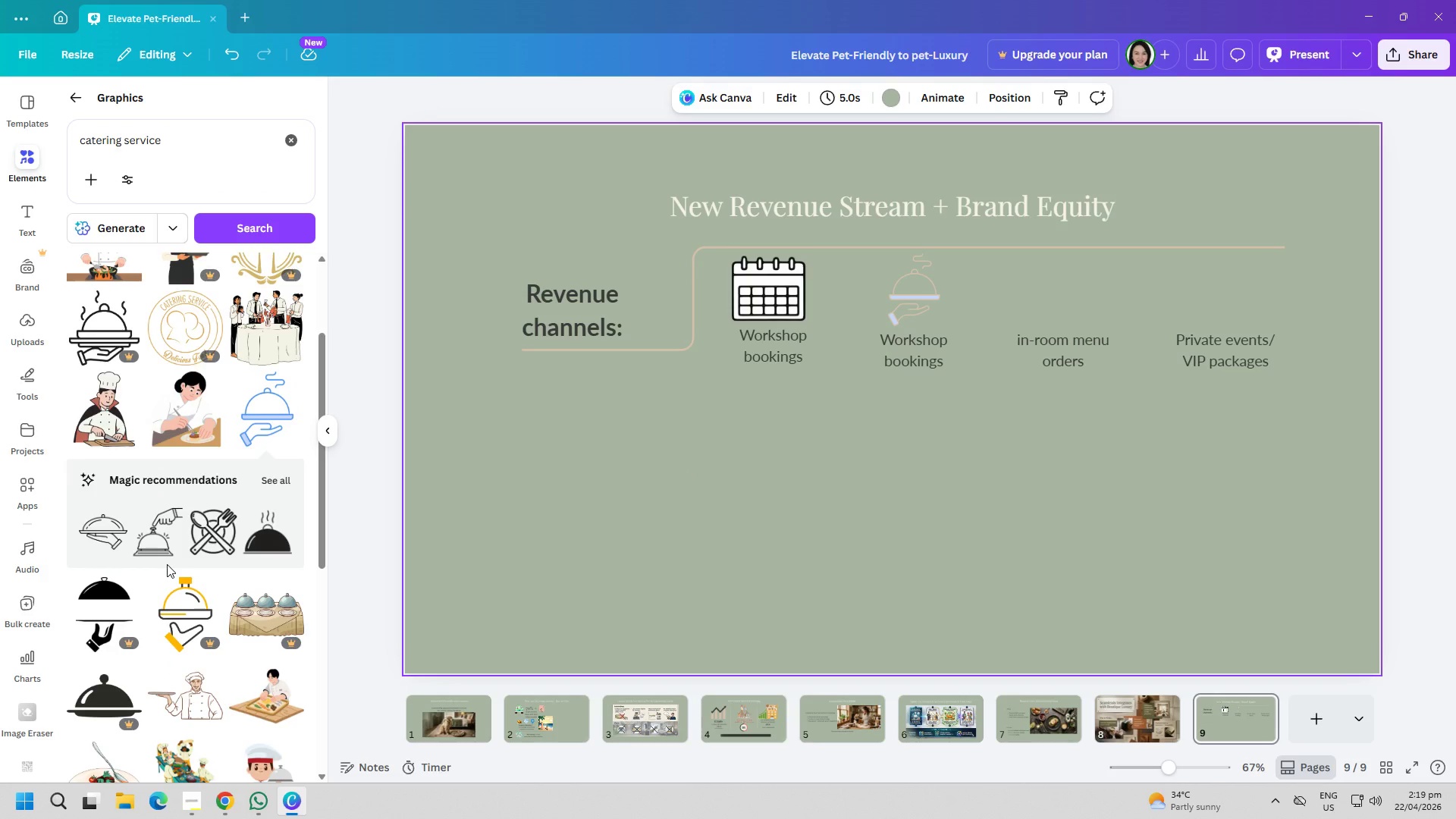 
left_click([78, 138])
 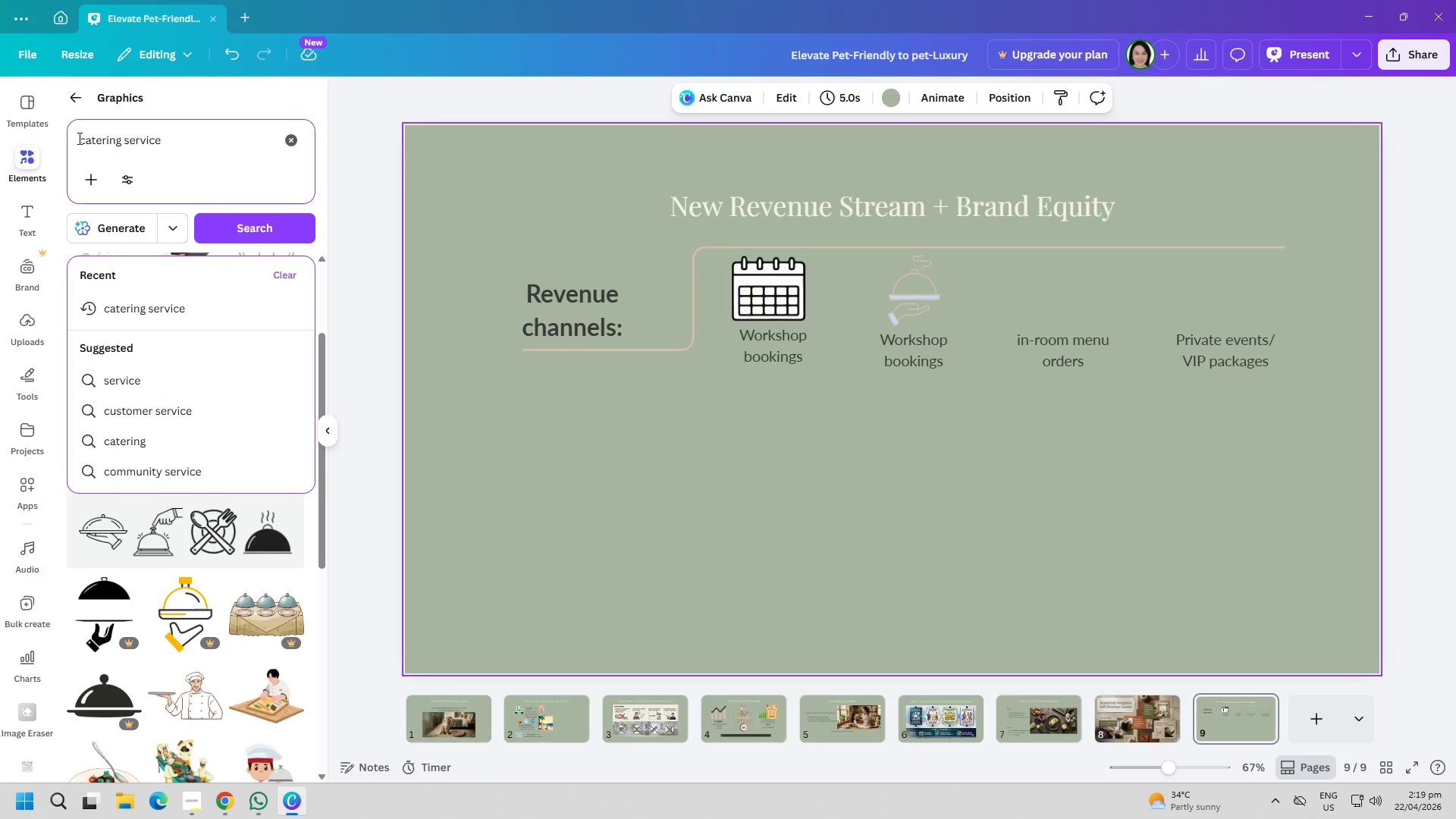 
type( menu )
 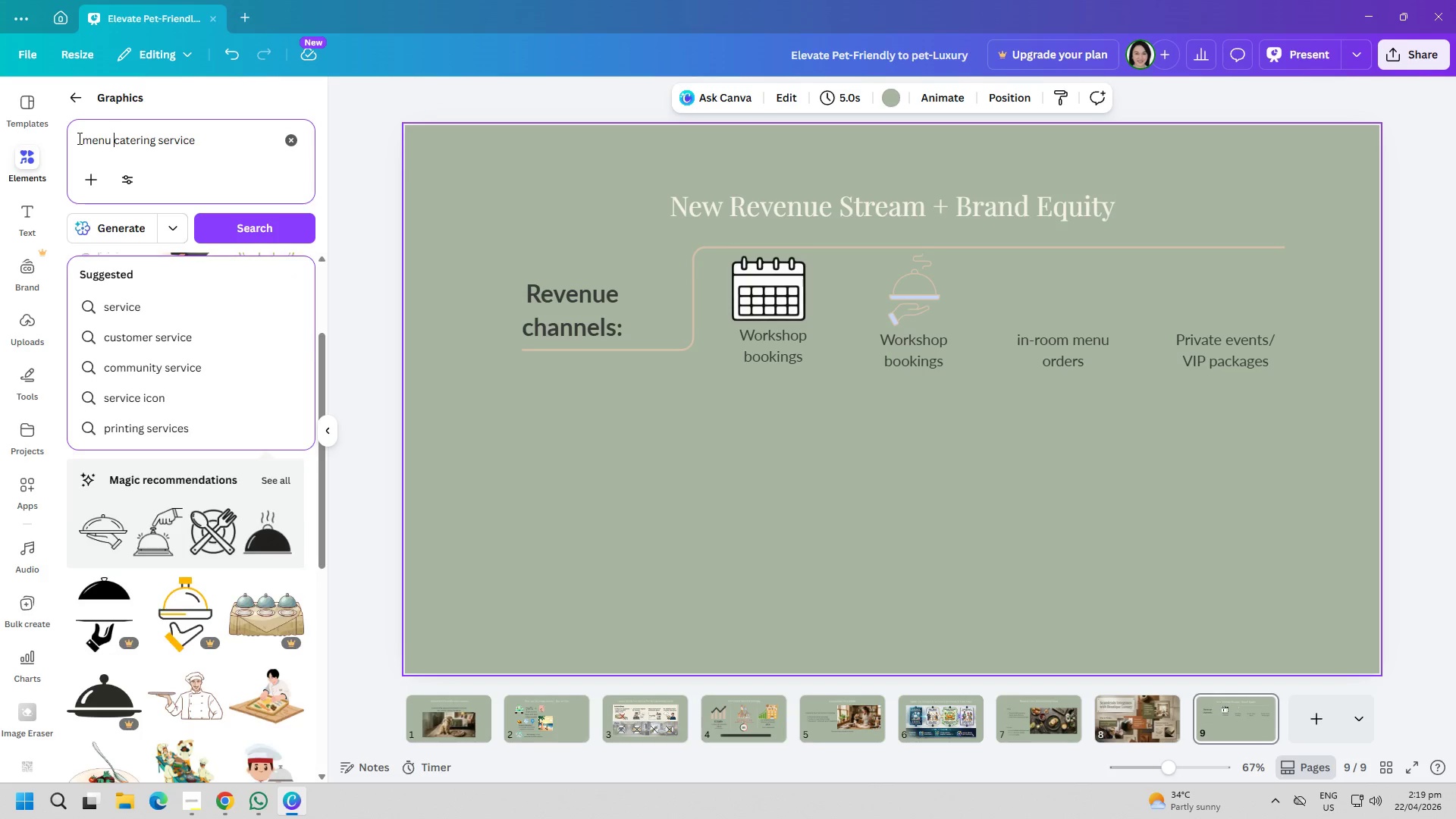 
key(Enter)
 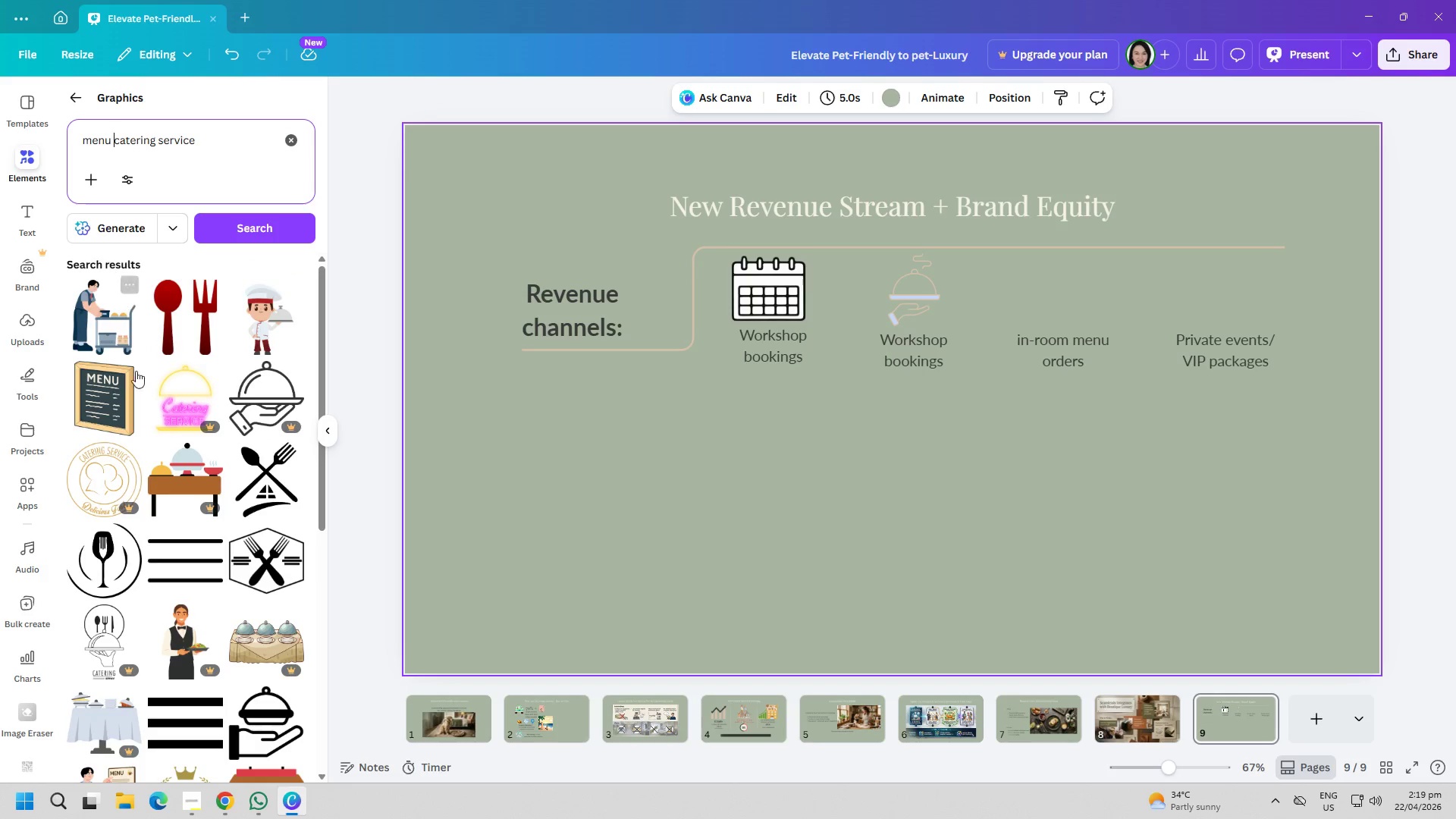 
wait(5.83)
 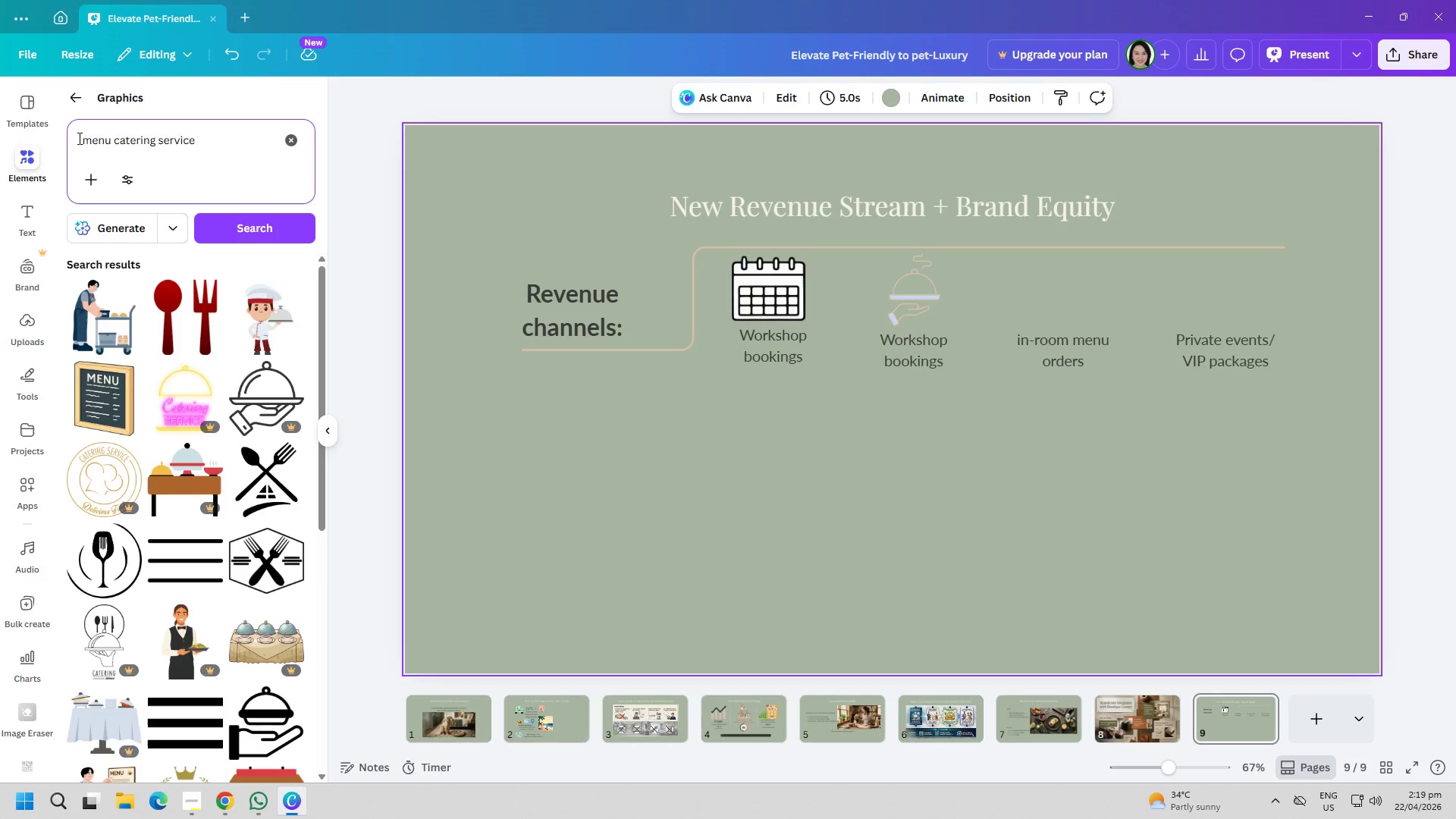 
scroll: coordinate [223, 489], scroll_direction: down, amount: 11.0
 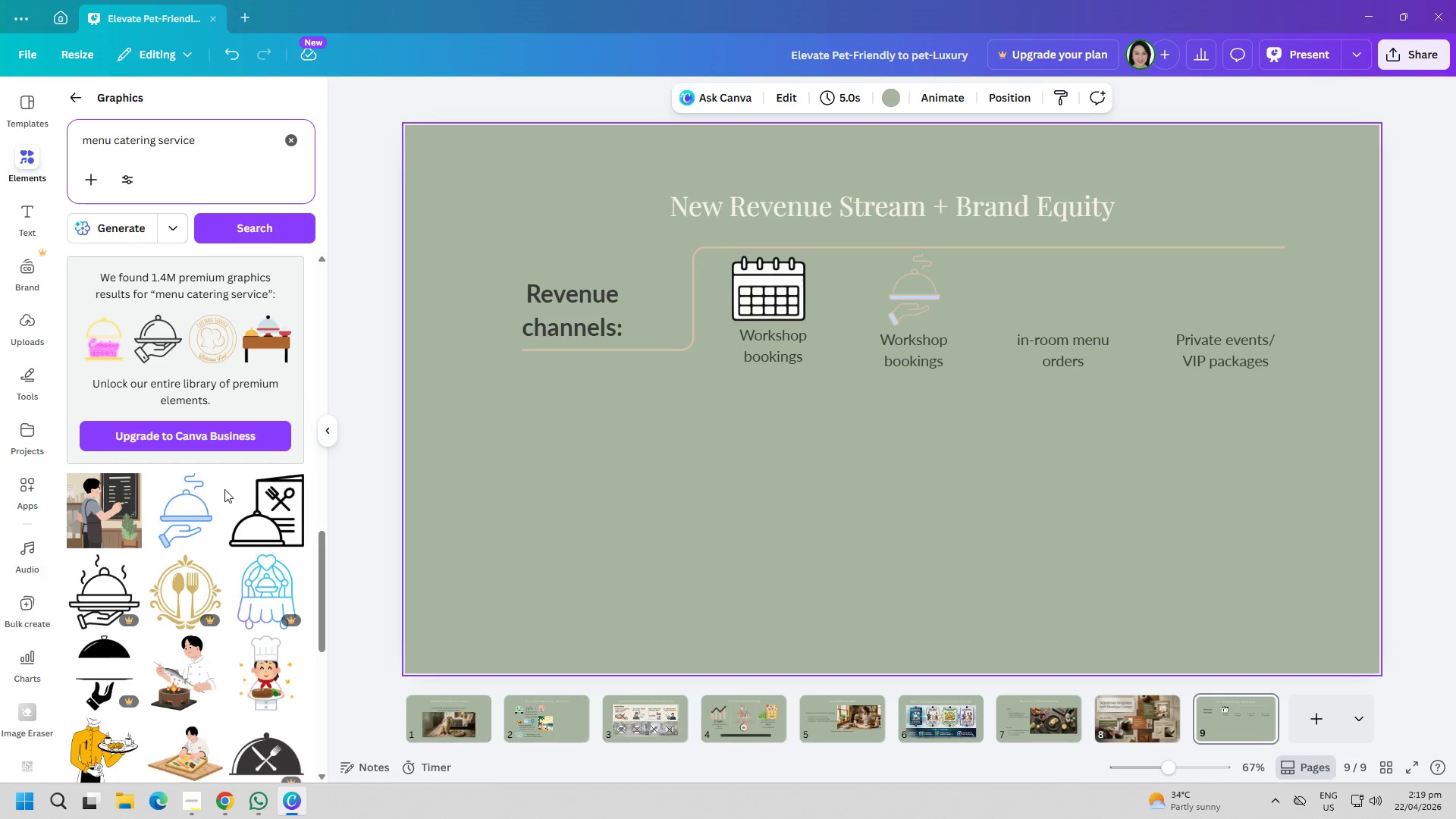 
left_click([259, 500])
 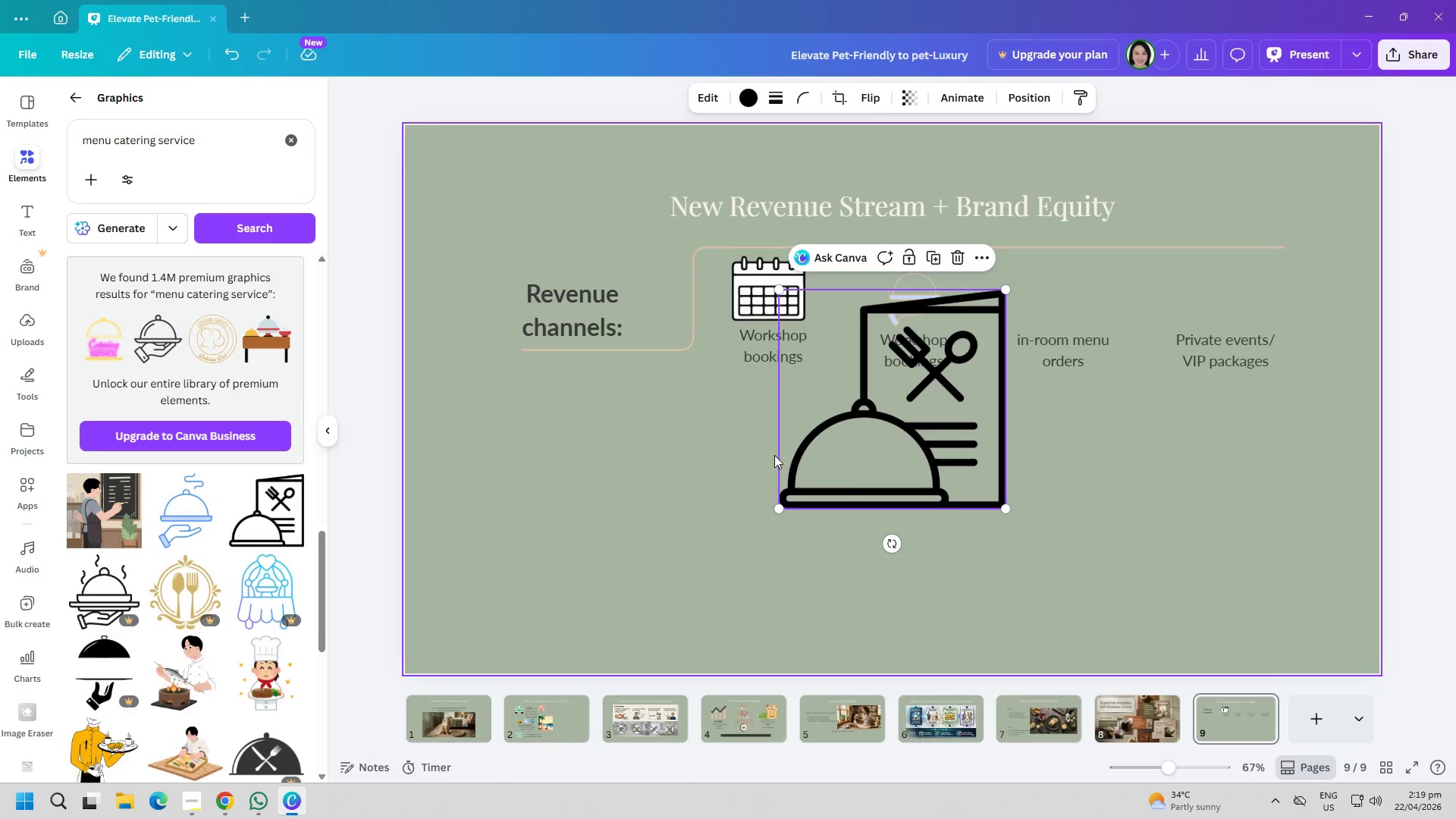 
left_click_drag(start_coordinate=[833, 445], to_coordinate=[878, 544])
 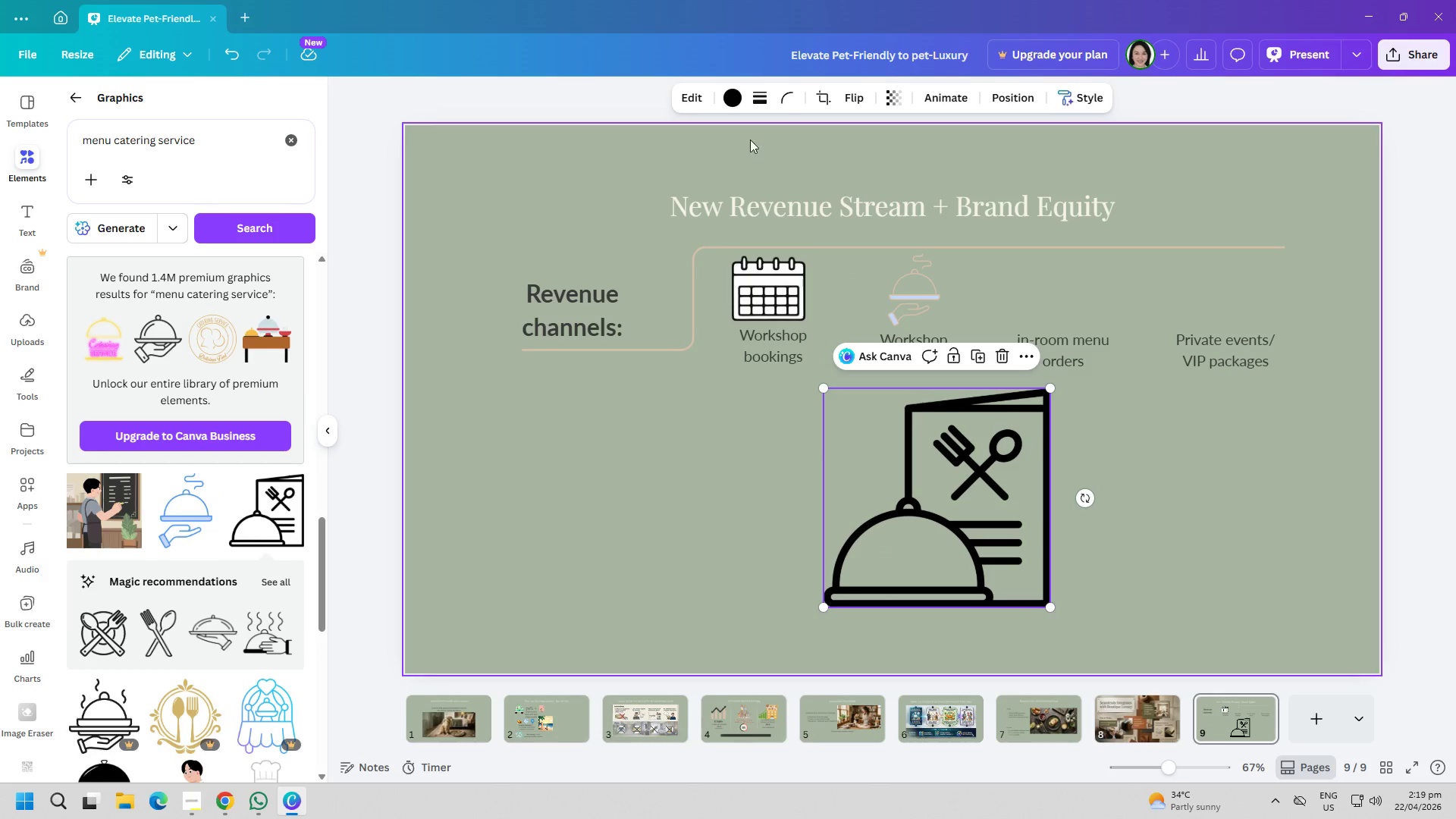 
left_click([736, 93])
 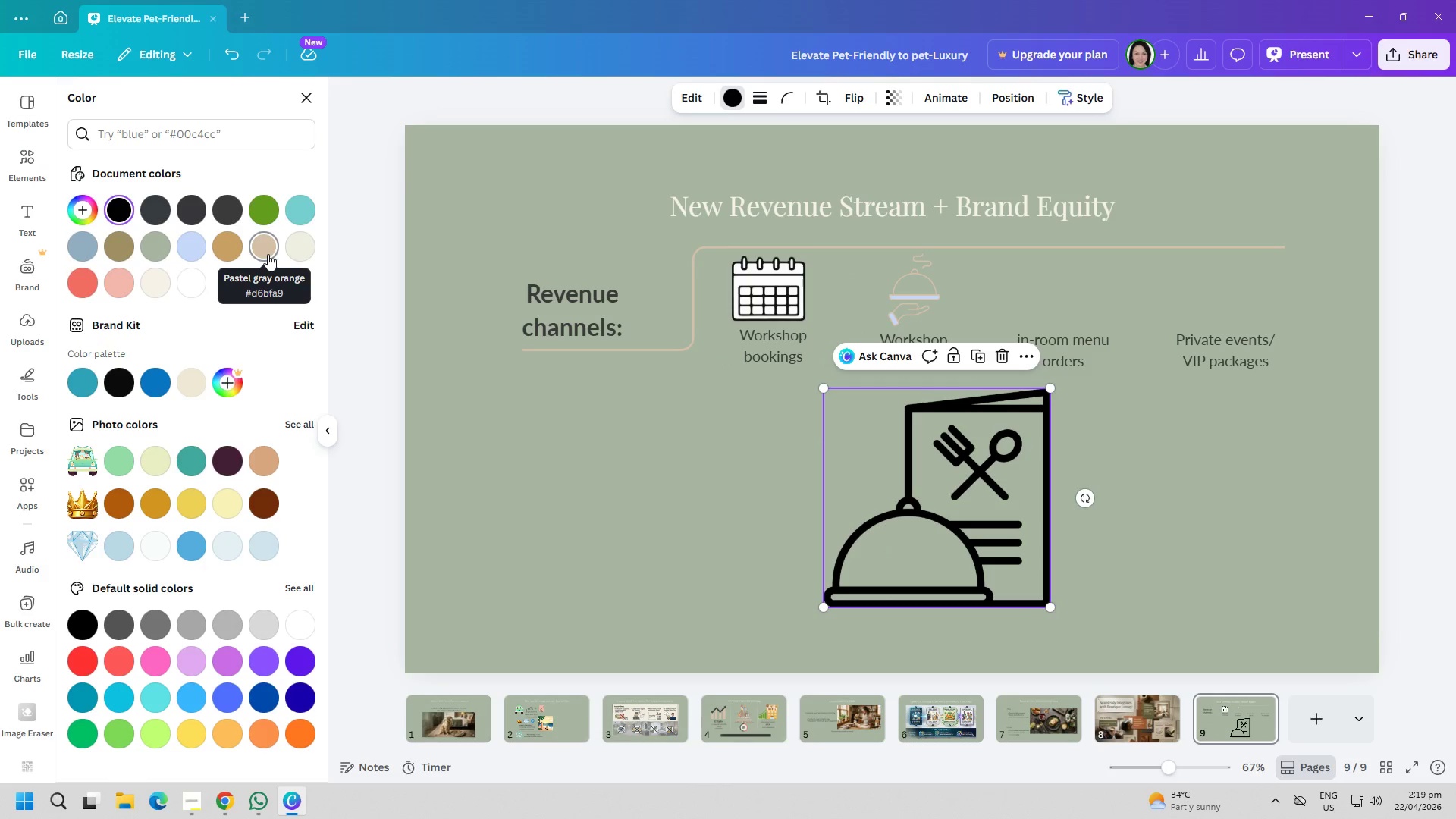 
left_click([268, 254])
 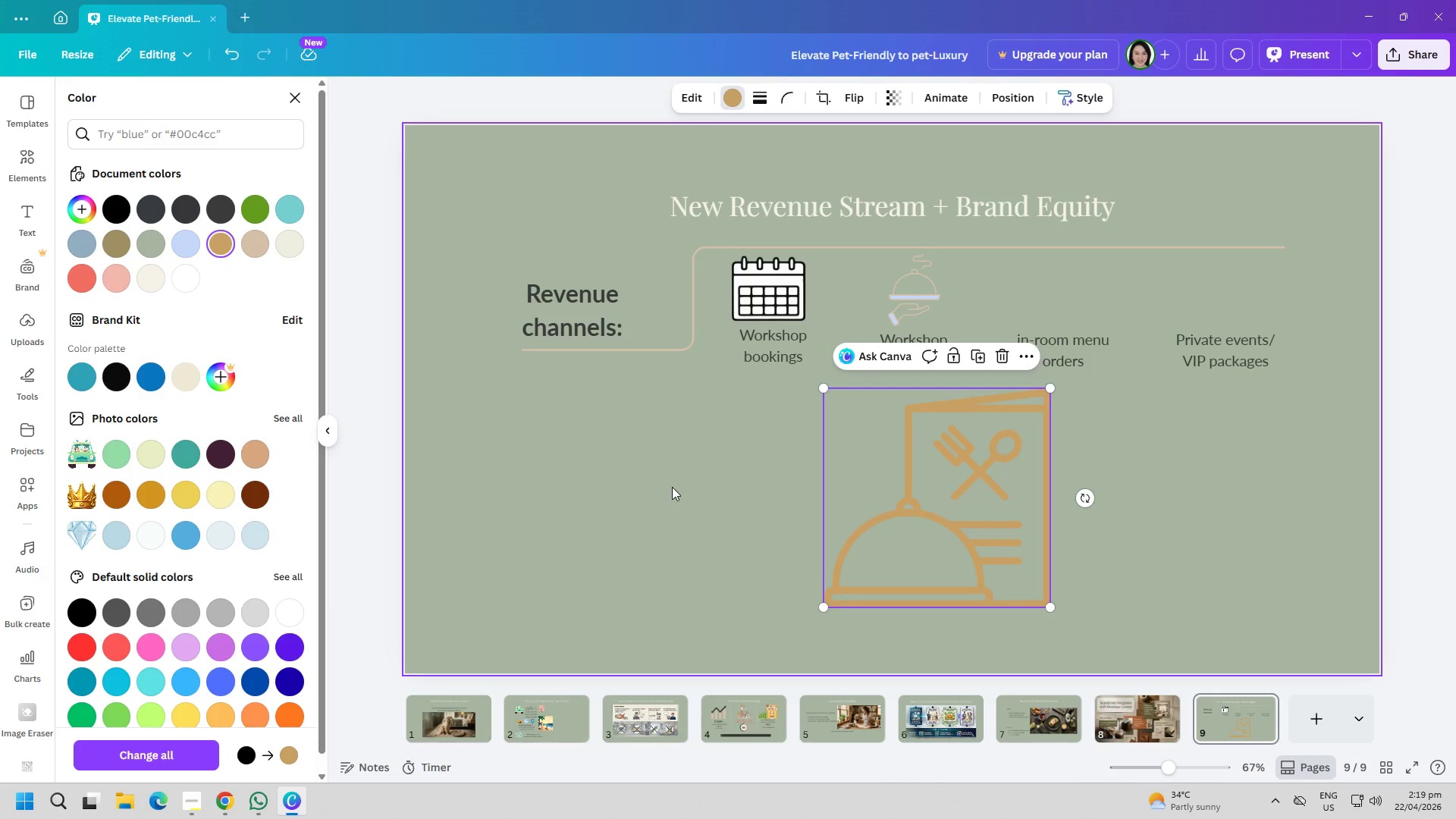 
double_click([585, 516])
 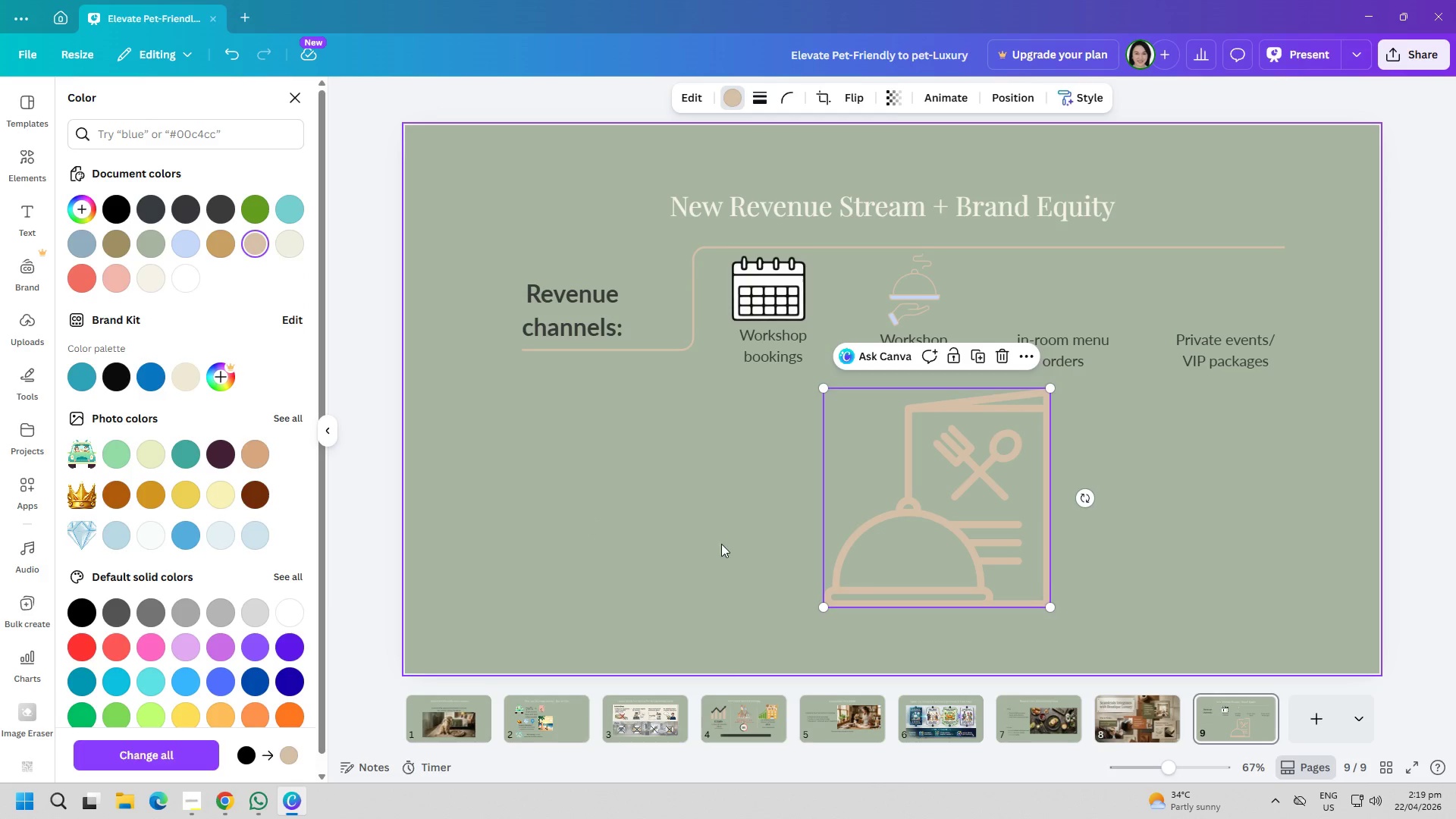 
triple_click([877, 555])
 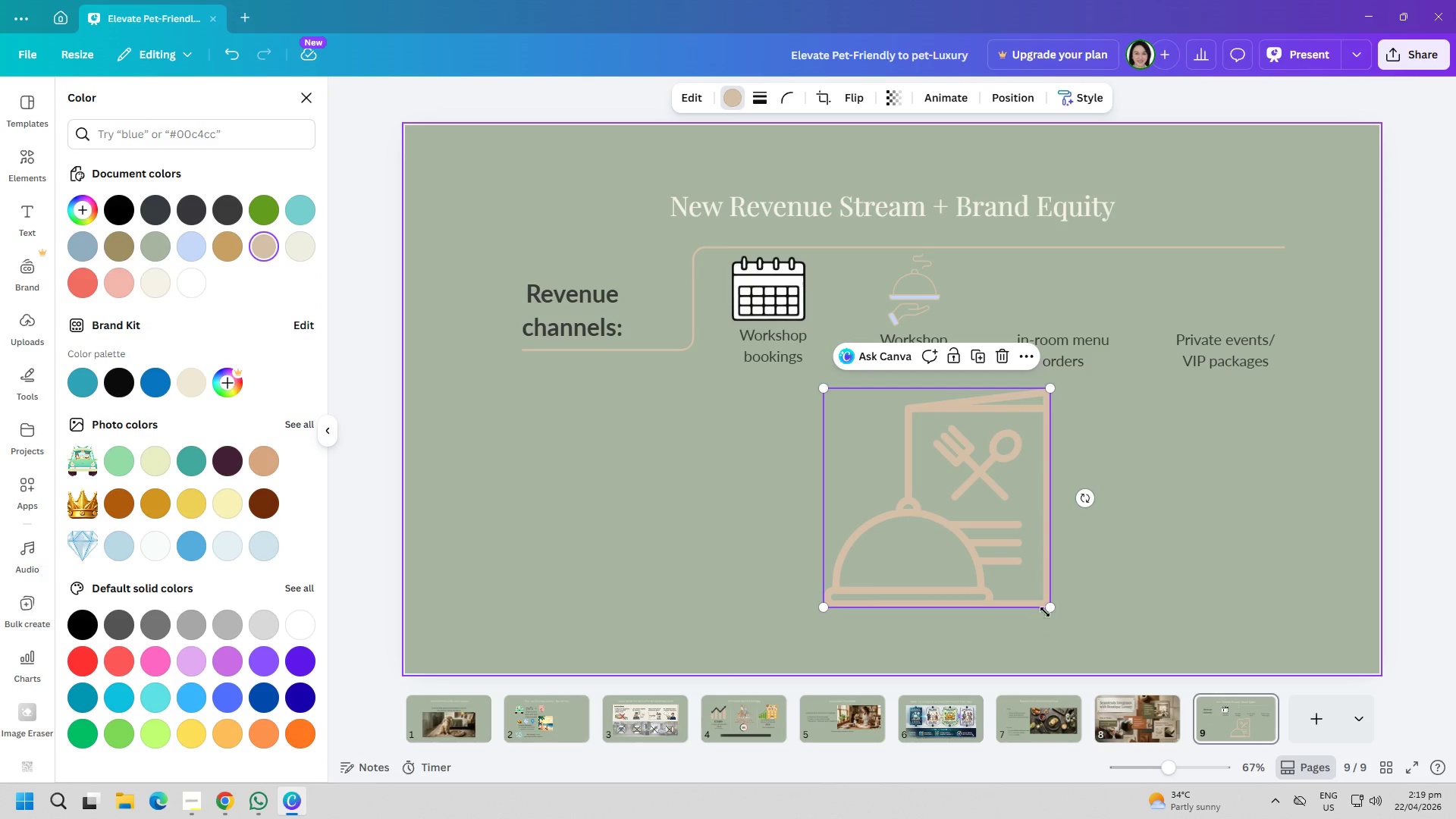 
left_click_drag(start_coordinate=[1052, 610], to_coordinate=[859, 510])
 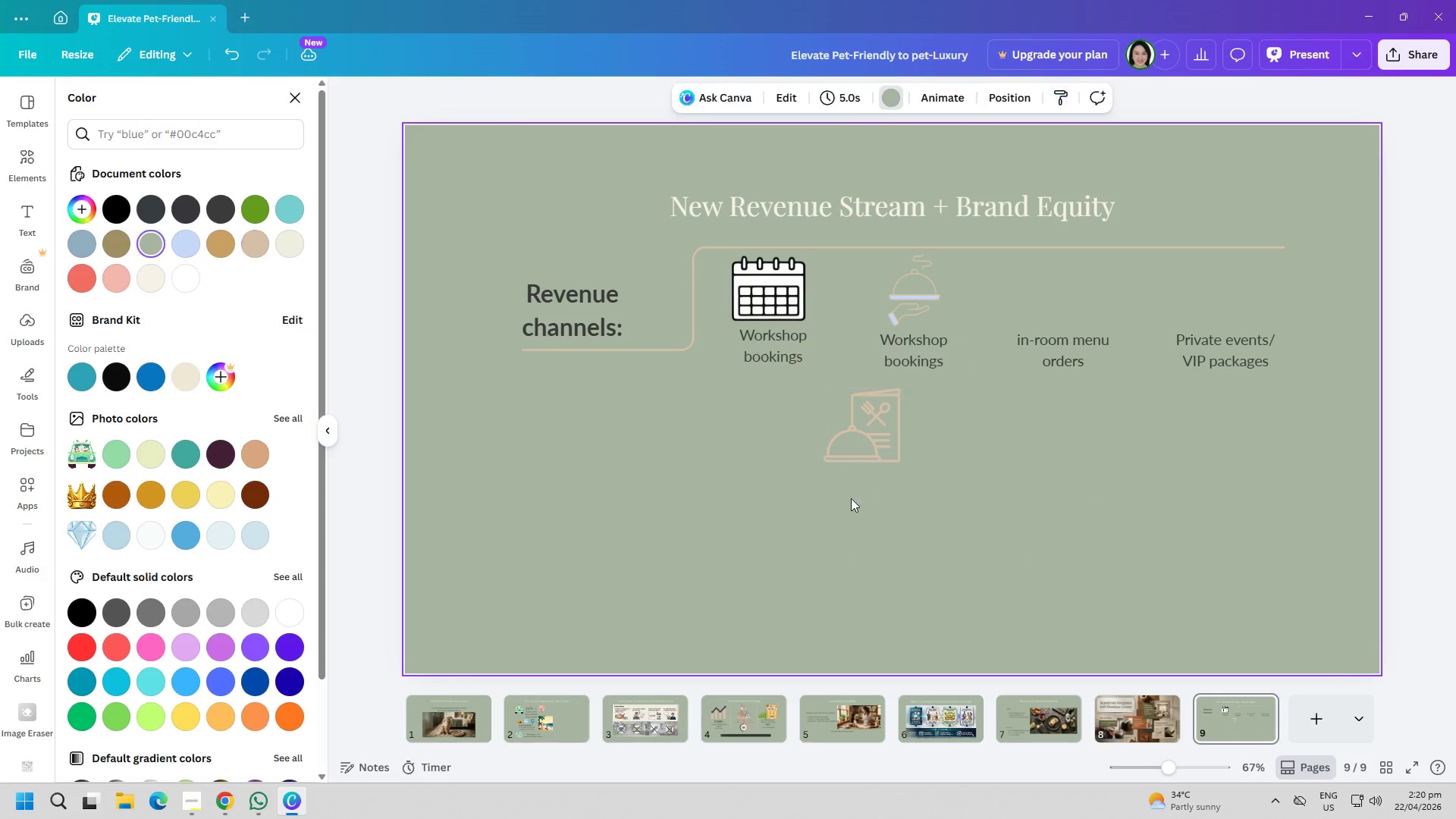 
left_click_drag(start_coordinate=[858, 452], to_coordinate=[1051, 316])
 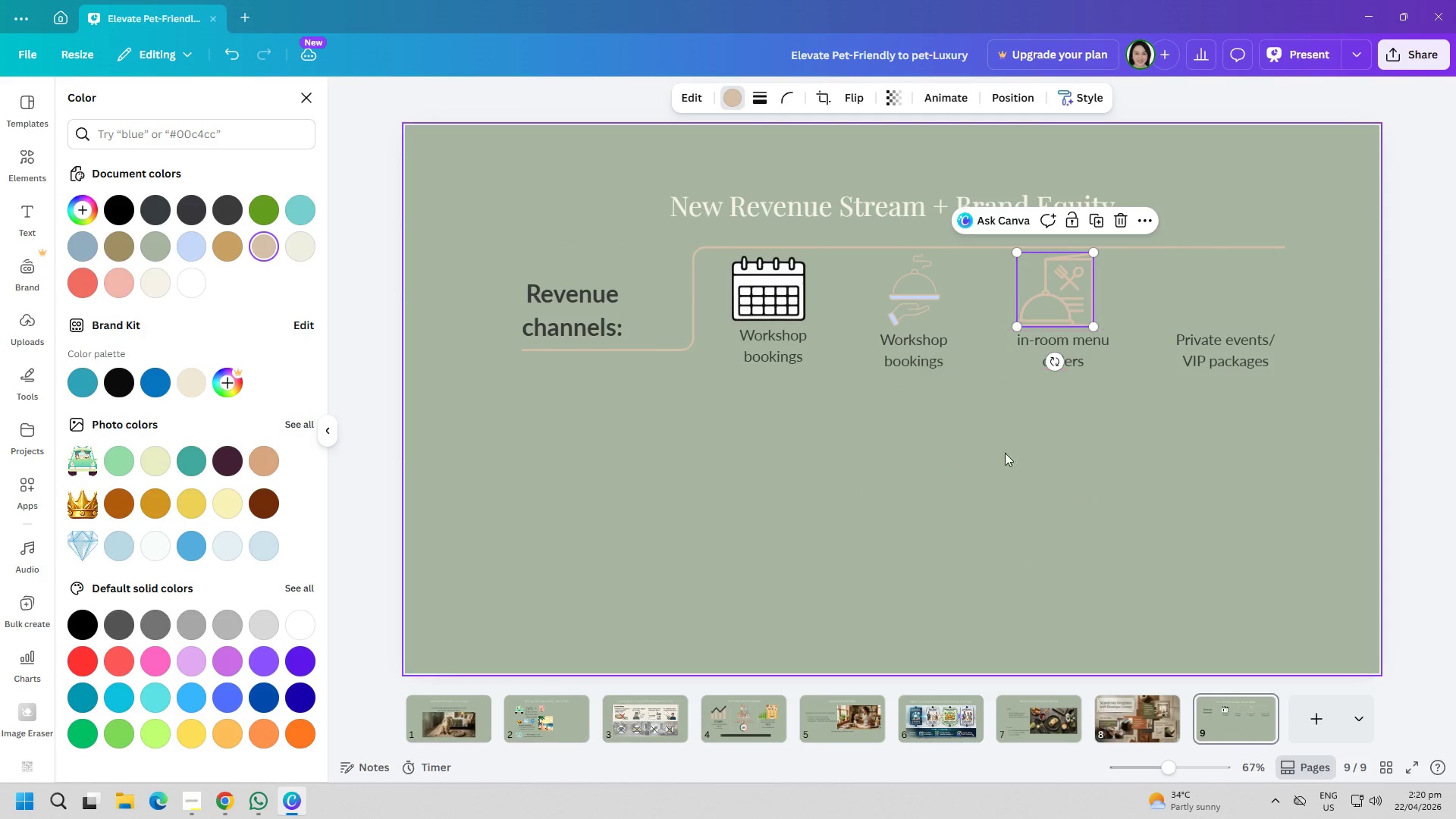 
left_click_drag(start_coordinate=[1005, 462], to_coordinate=[1006, 469])
 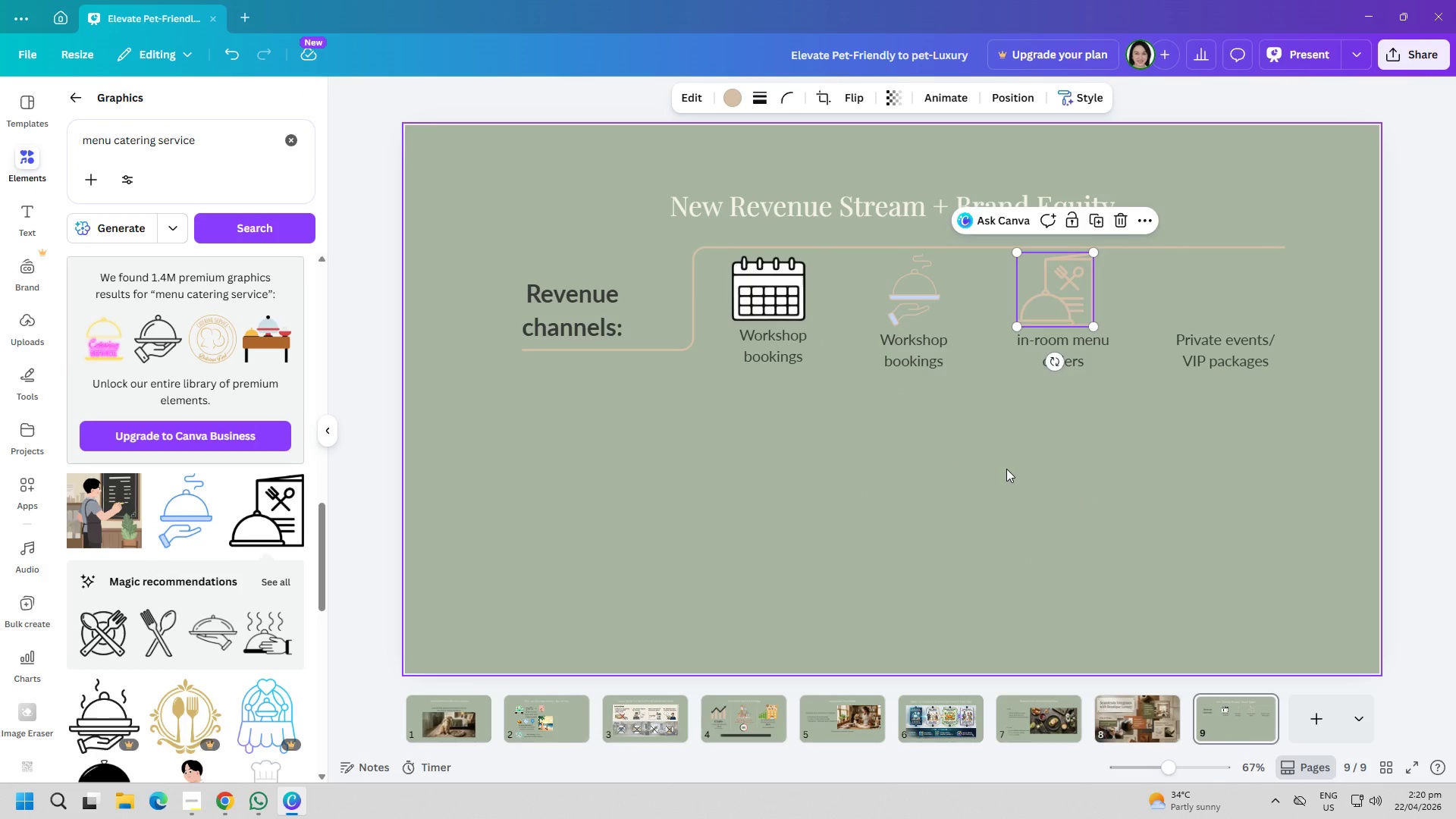 
left_click_drag(start_coordinate=[1006, 469], to_coordinate=[1037, 453])
 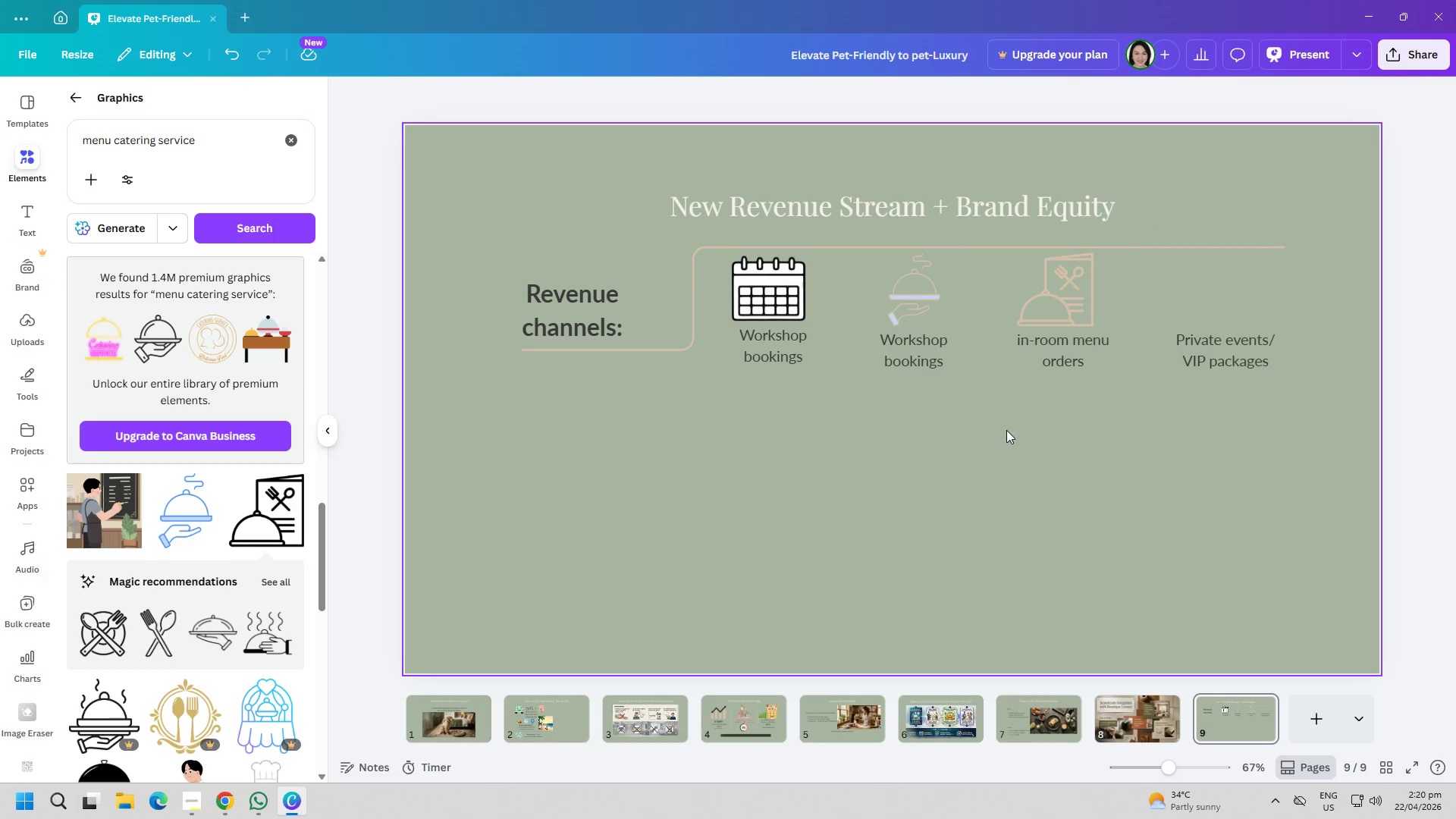 
wait(7.94)
 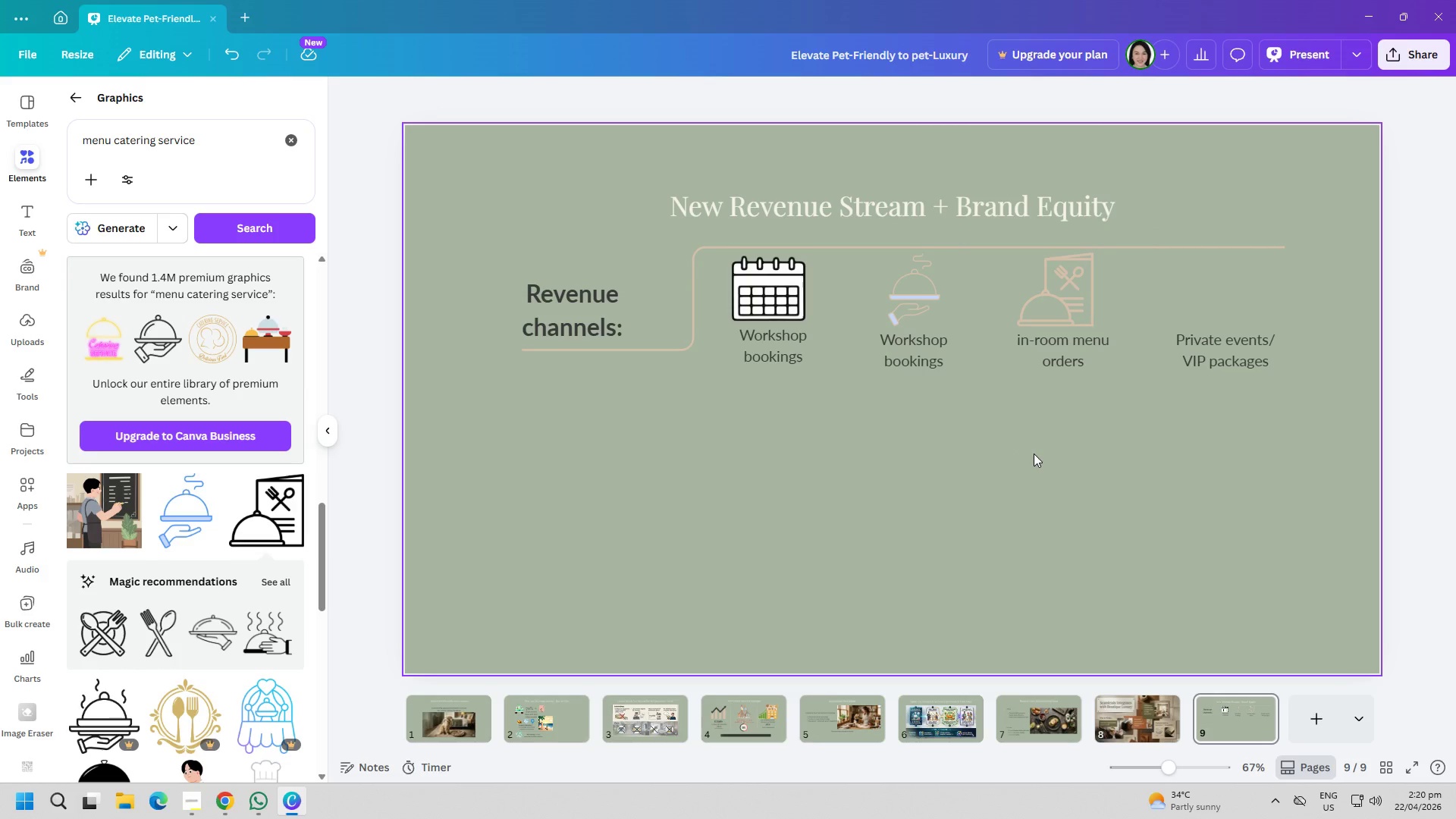 
double_click([280, 141])
 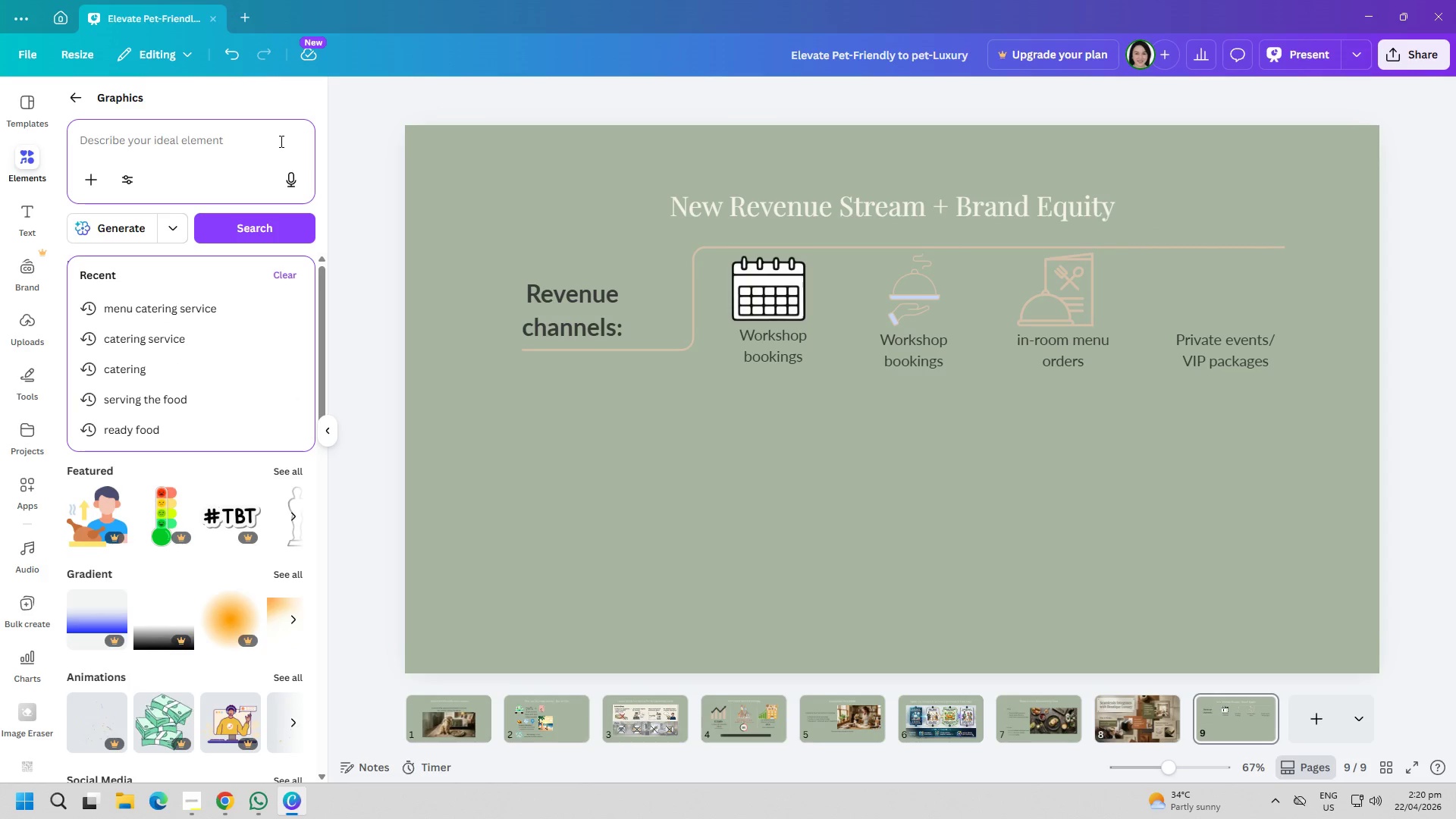 
type(private e vents)
 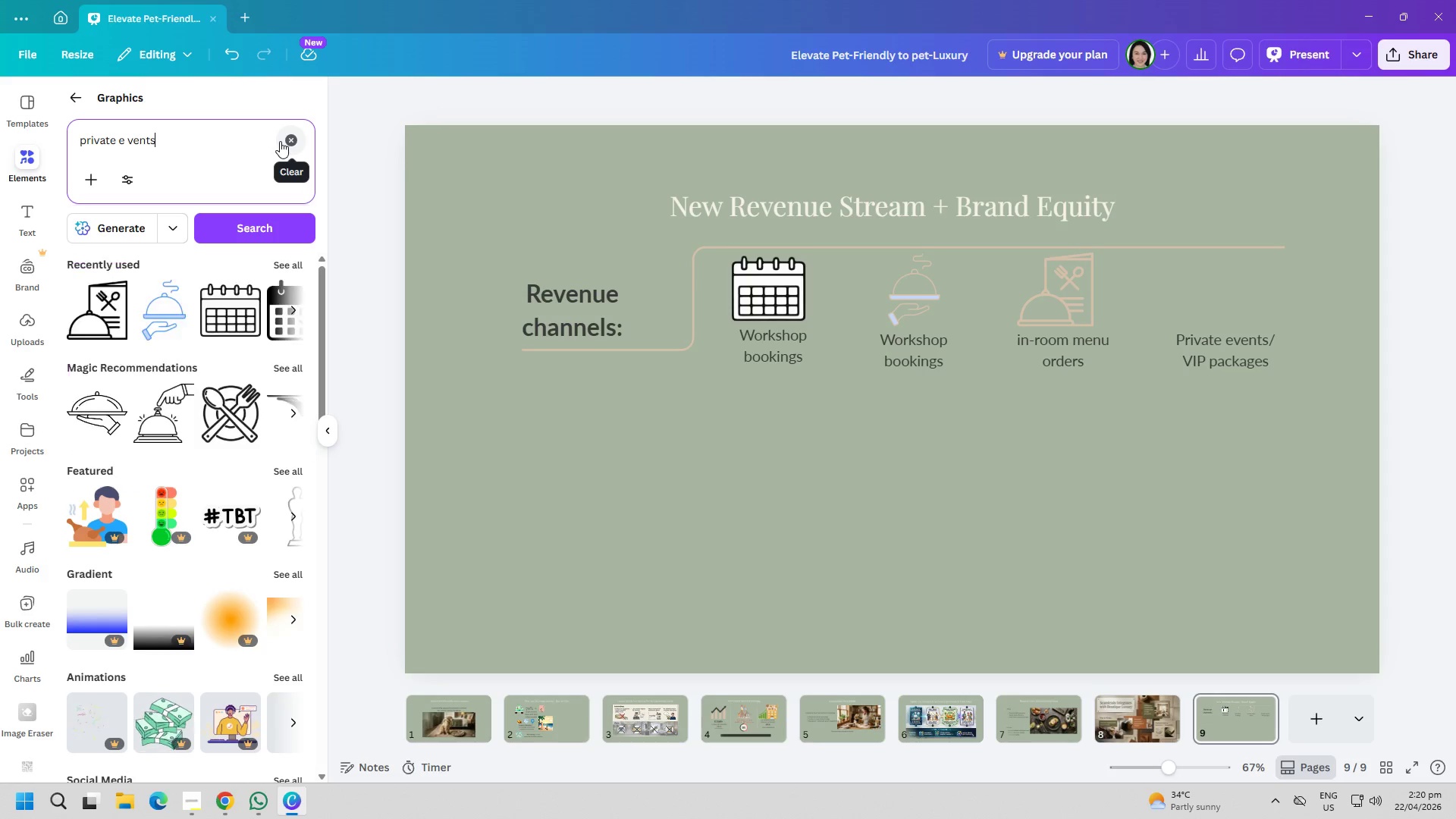 
key(Enter)
 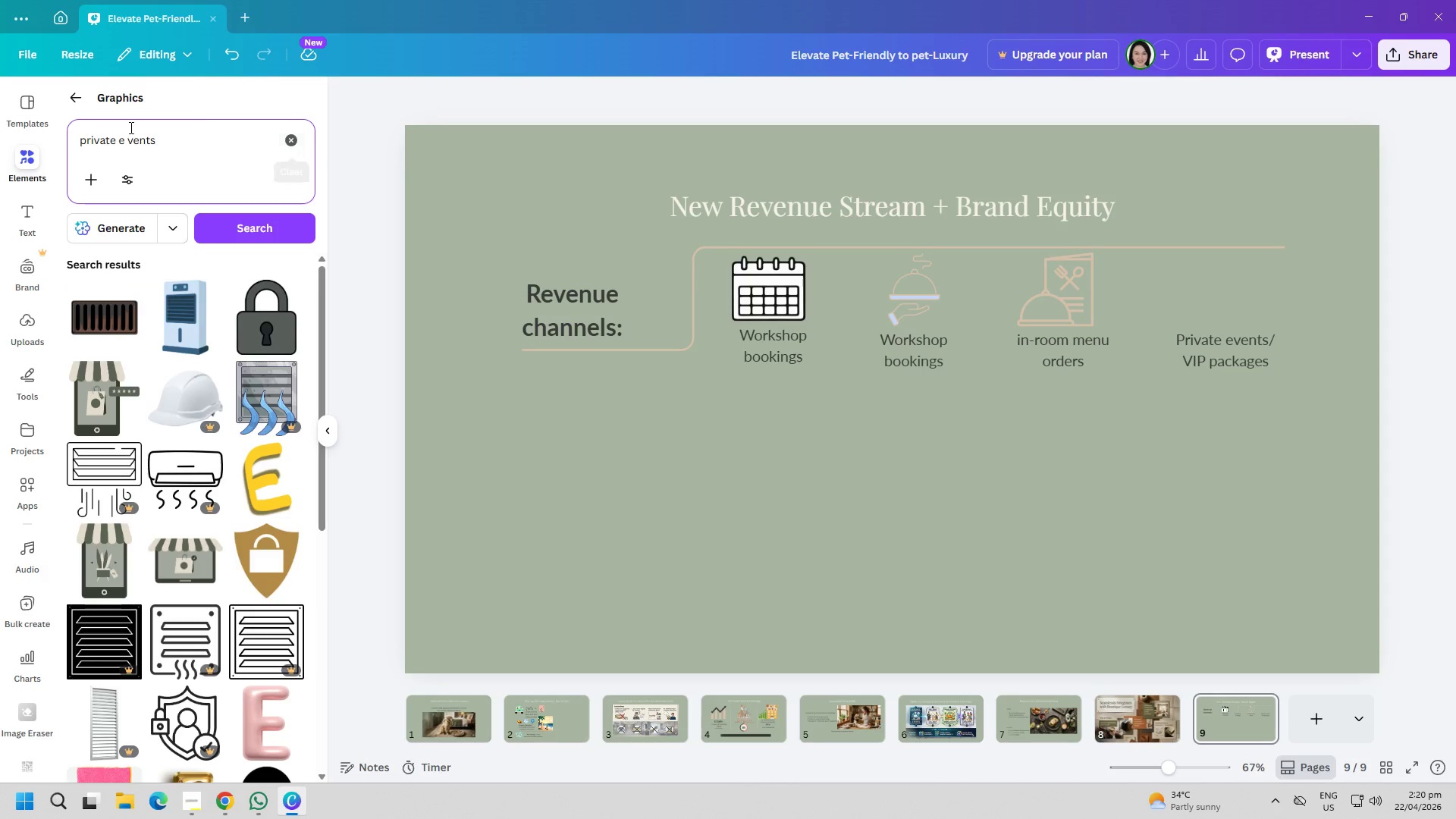 
left_click([119, 148])
 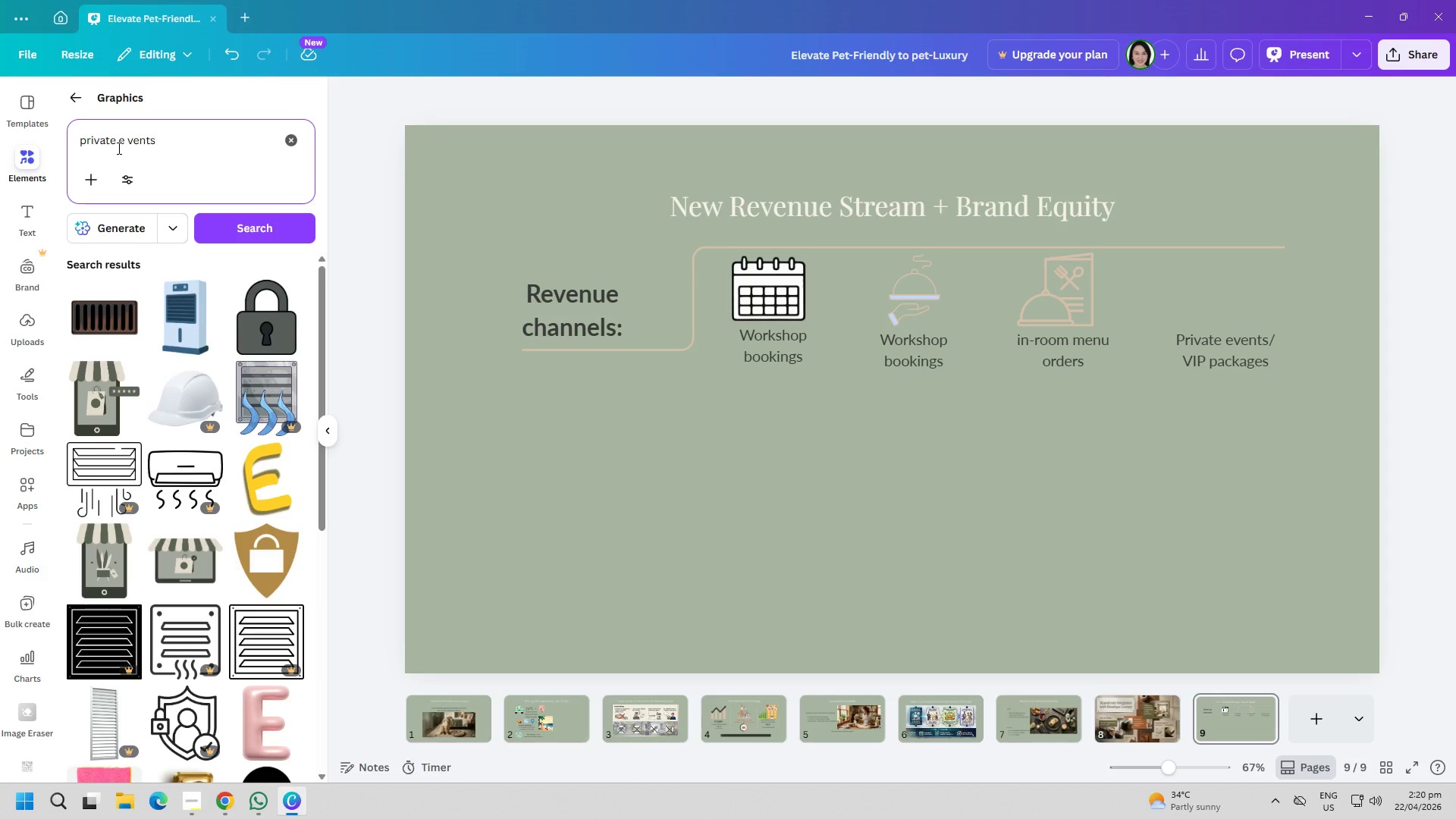 
key(ArrowRight)
 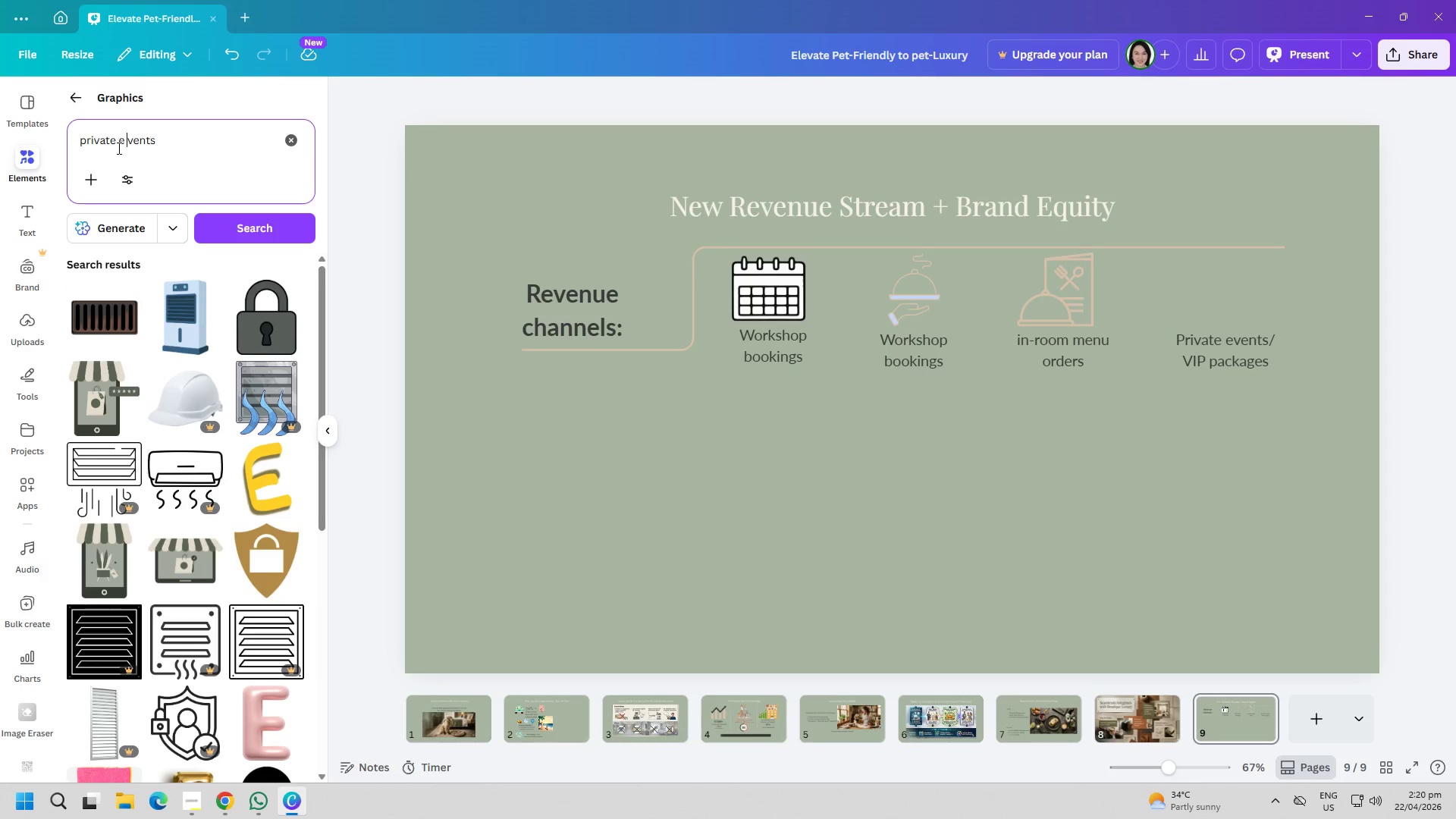 
key(ArrowRight)
 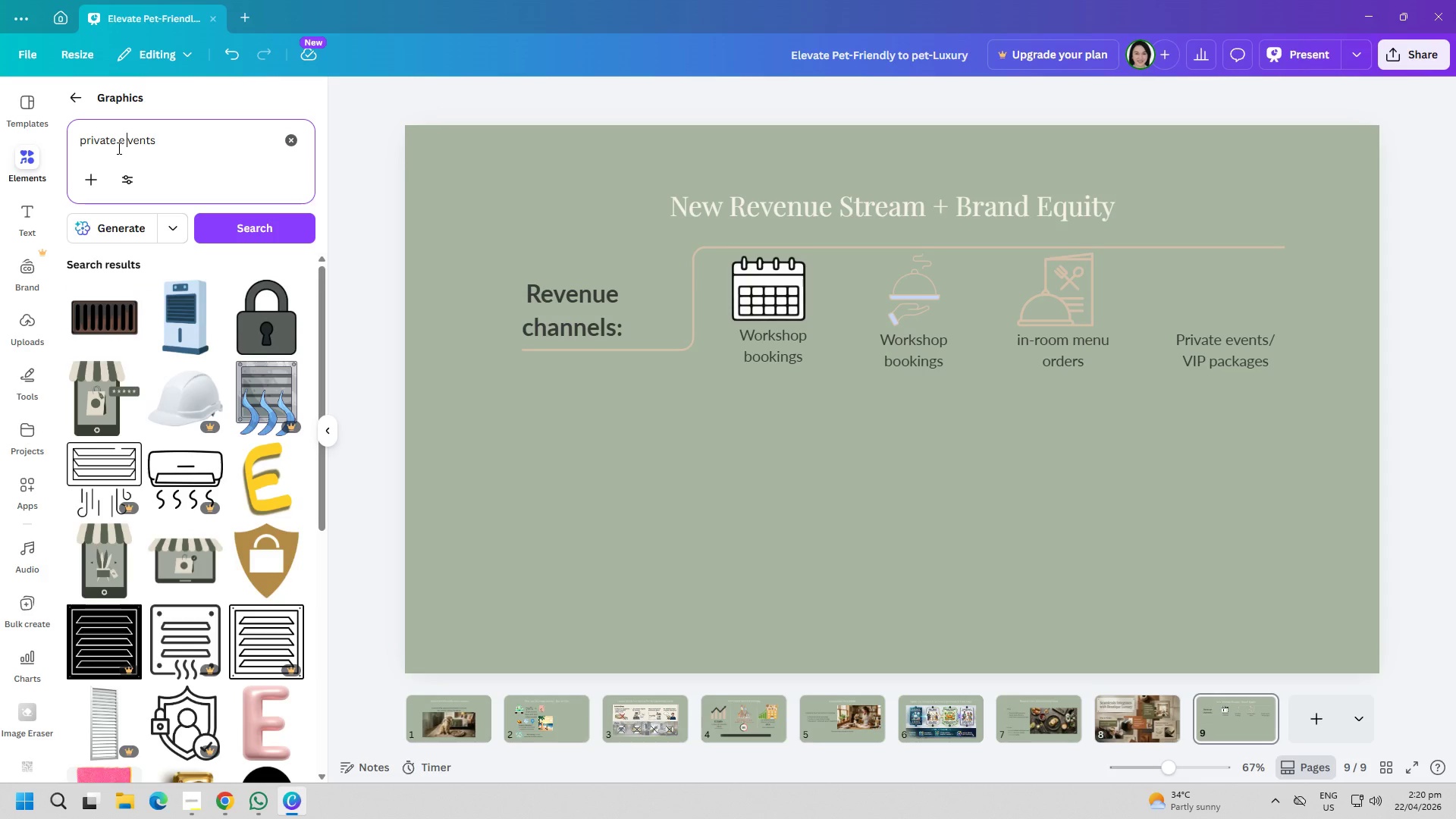 
key(Backspace)
 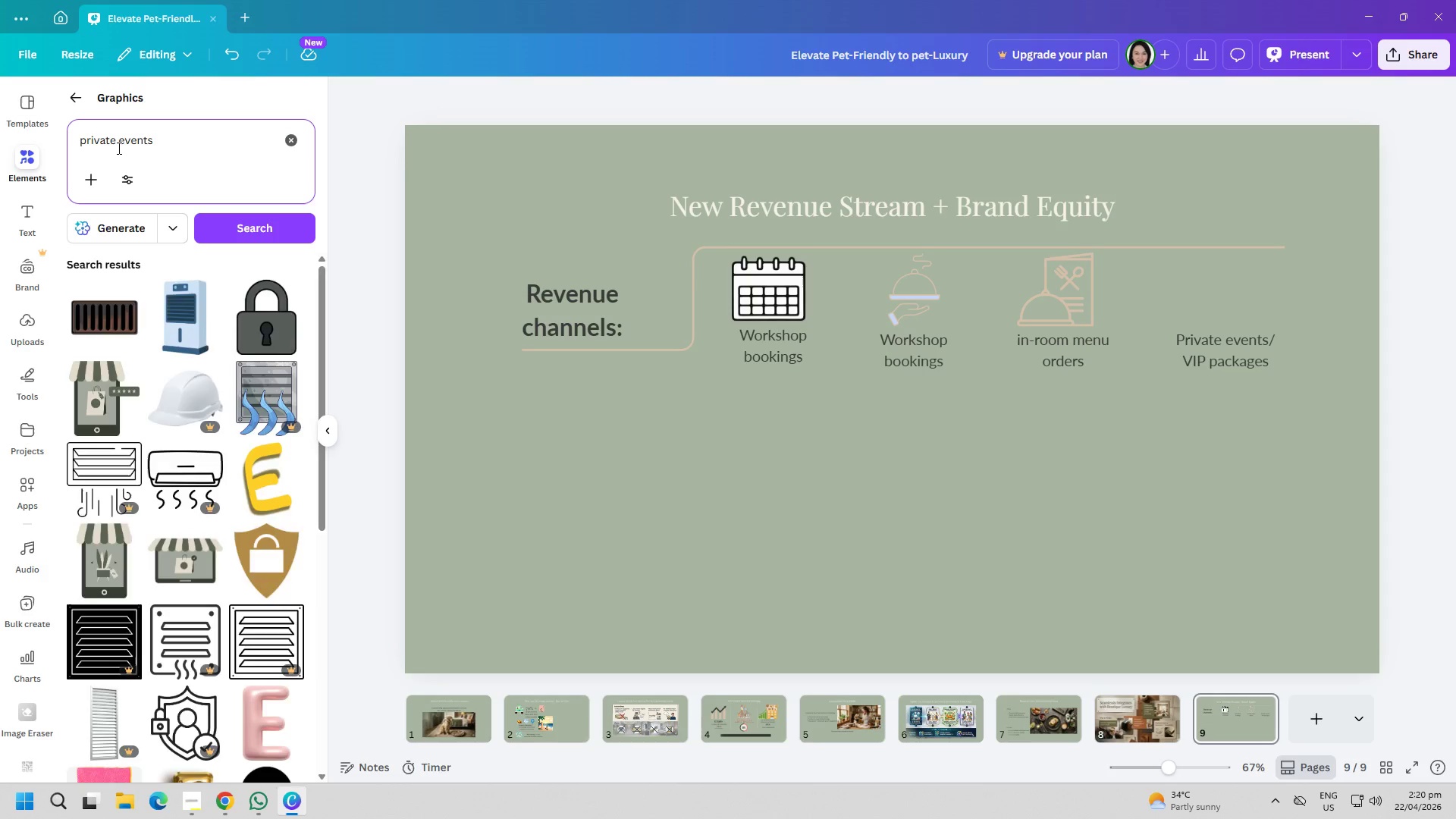 
key(Enter)
 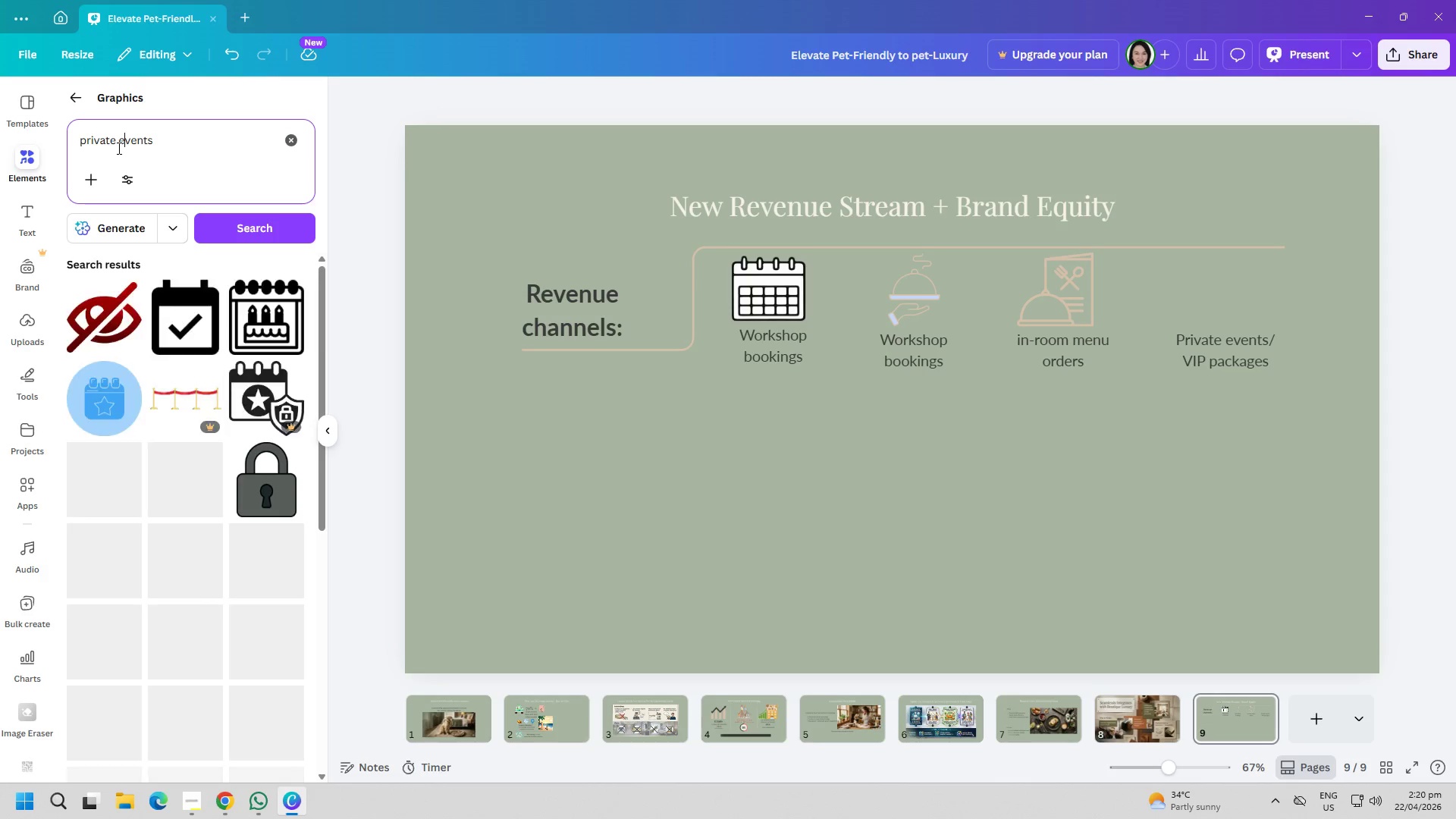 
left_click([204, 141])
 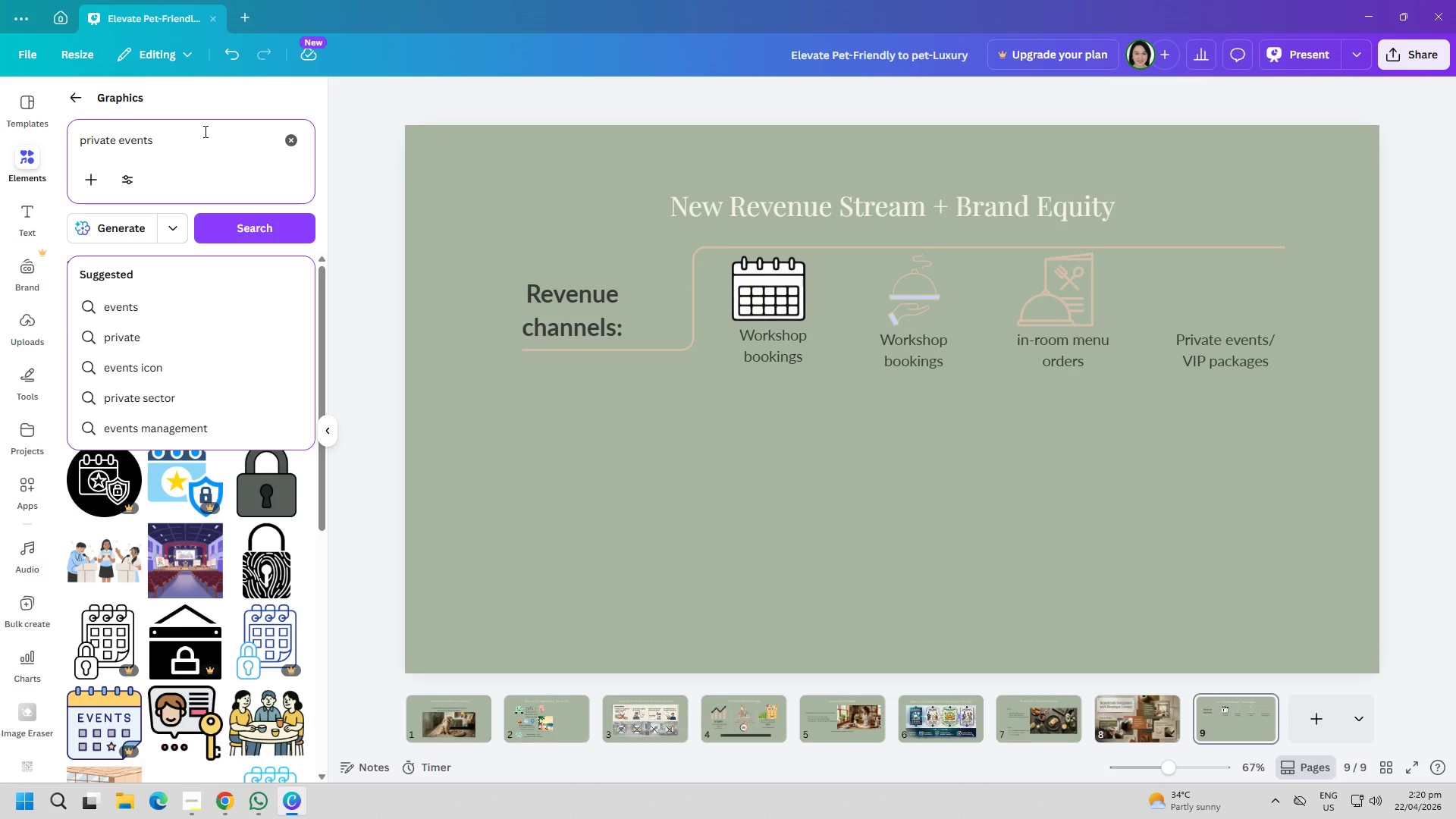 
type( packages)
 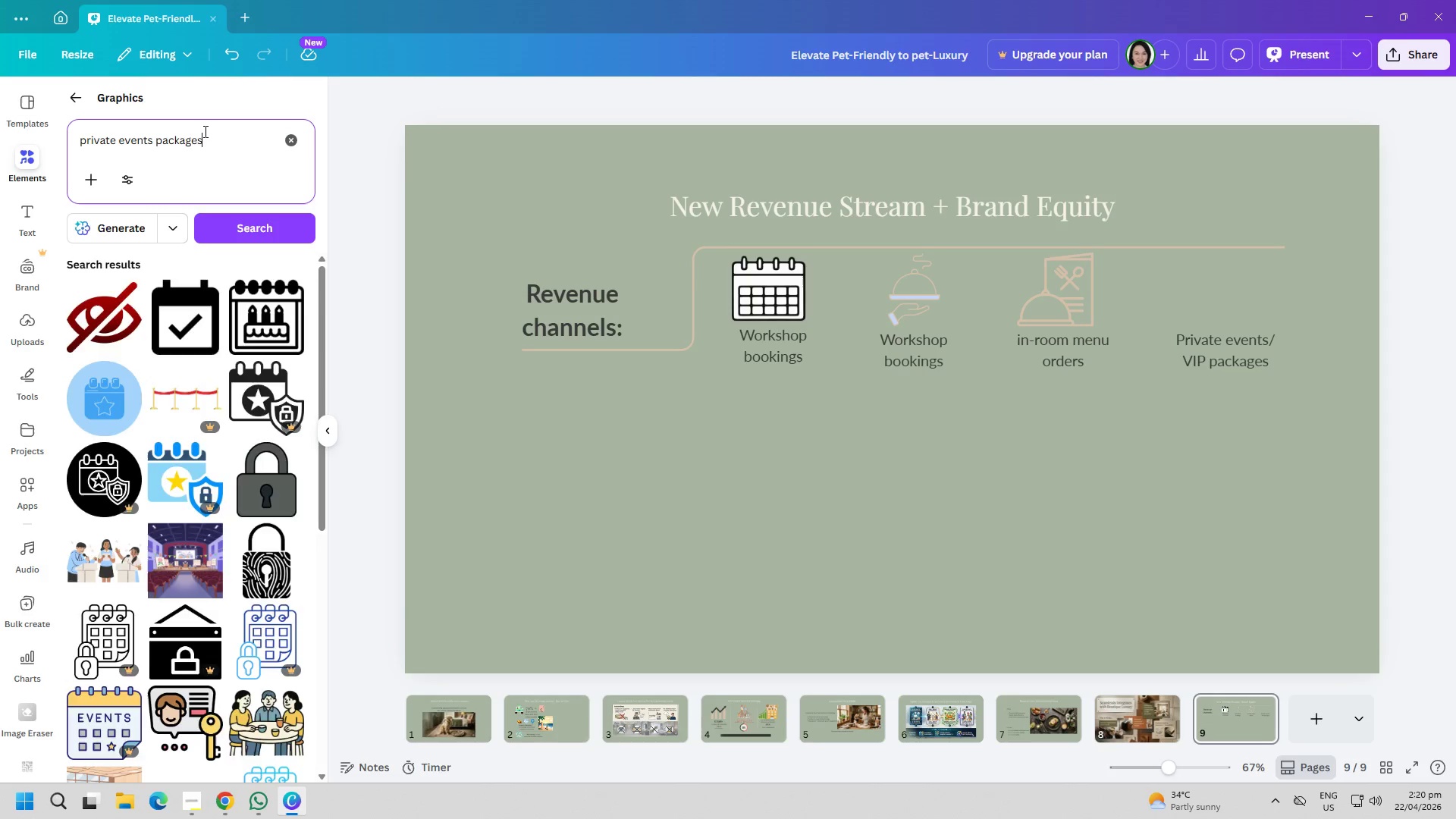 
key(Enter)
 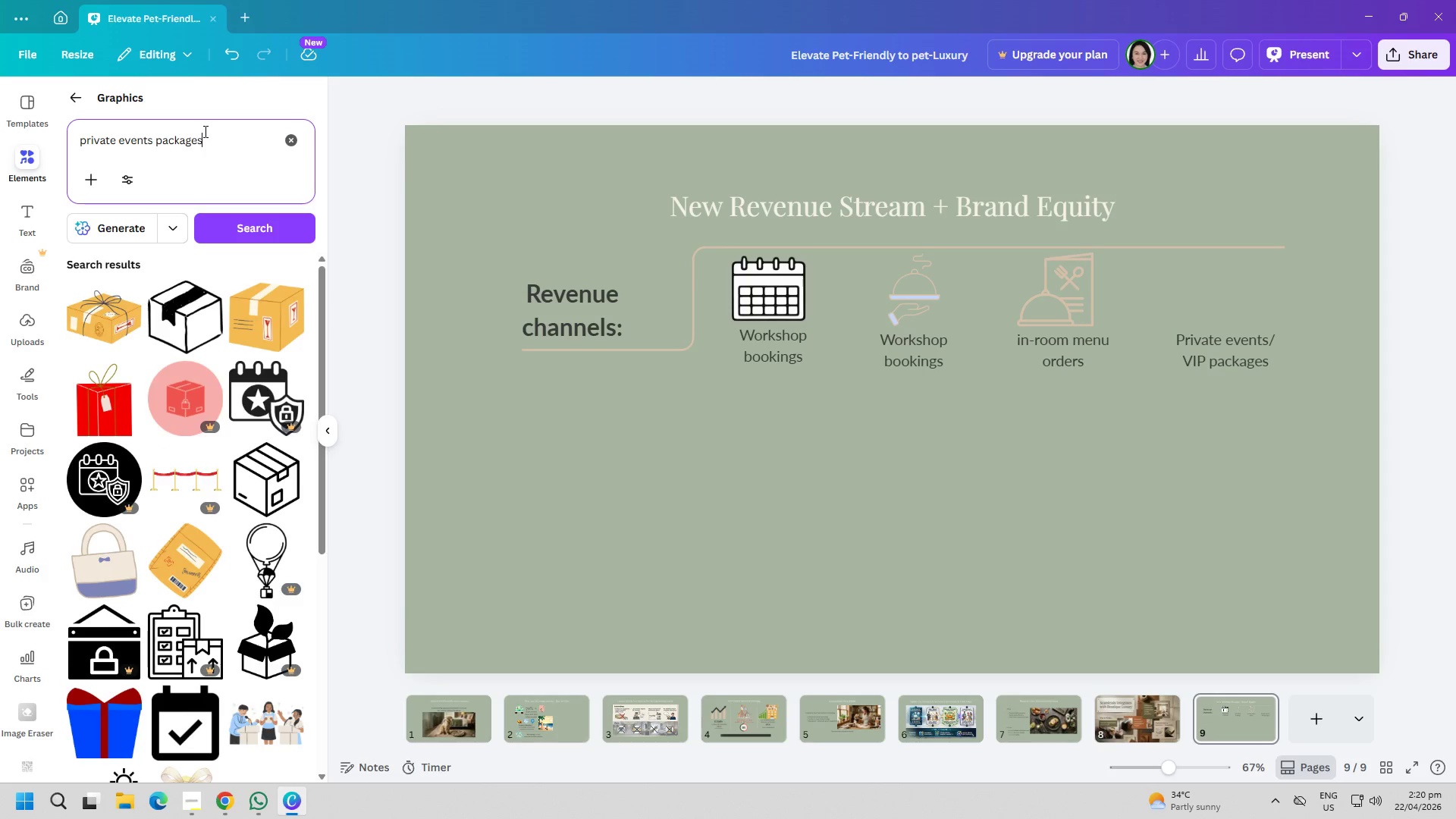 
left_click_drag(start_coordinate=[203, 130], to_coordinate=[156, 137])
 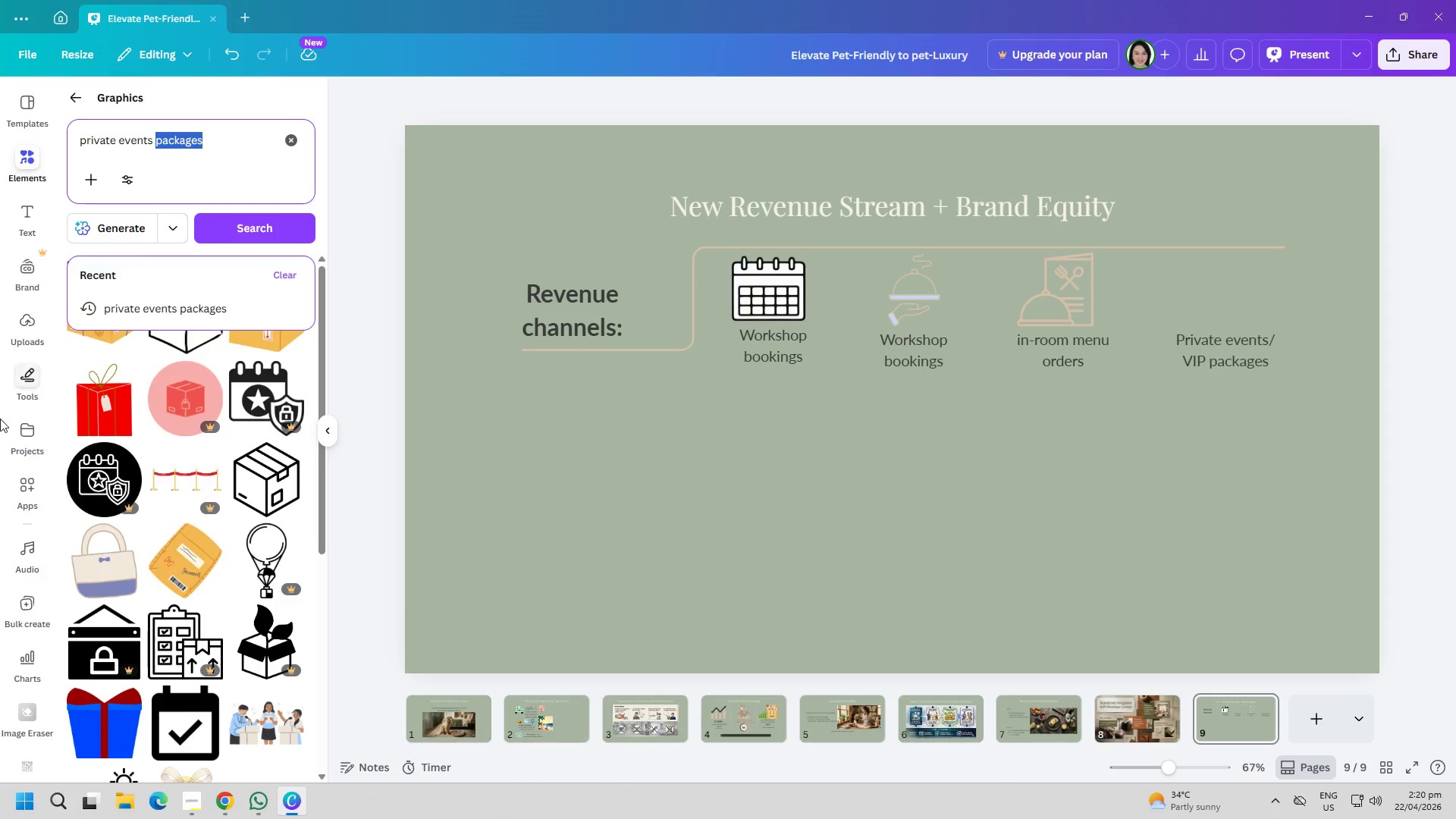 
scroll: coordinate [171, 585], scroll_direction: down, amount: 23.0
 